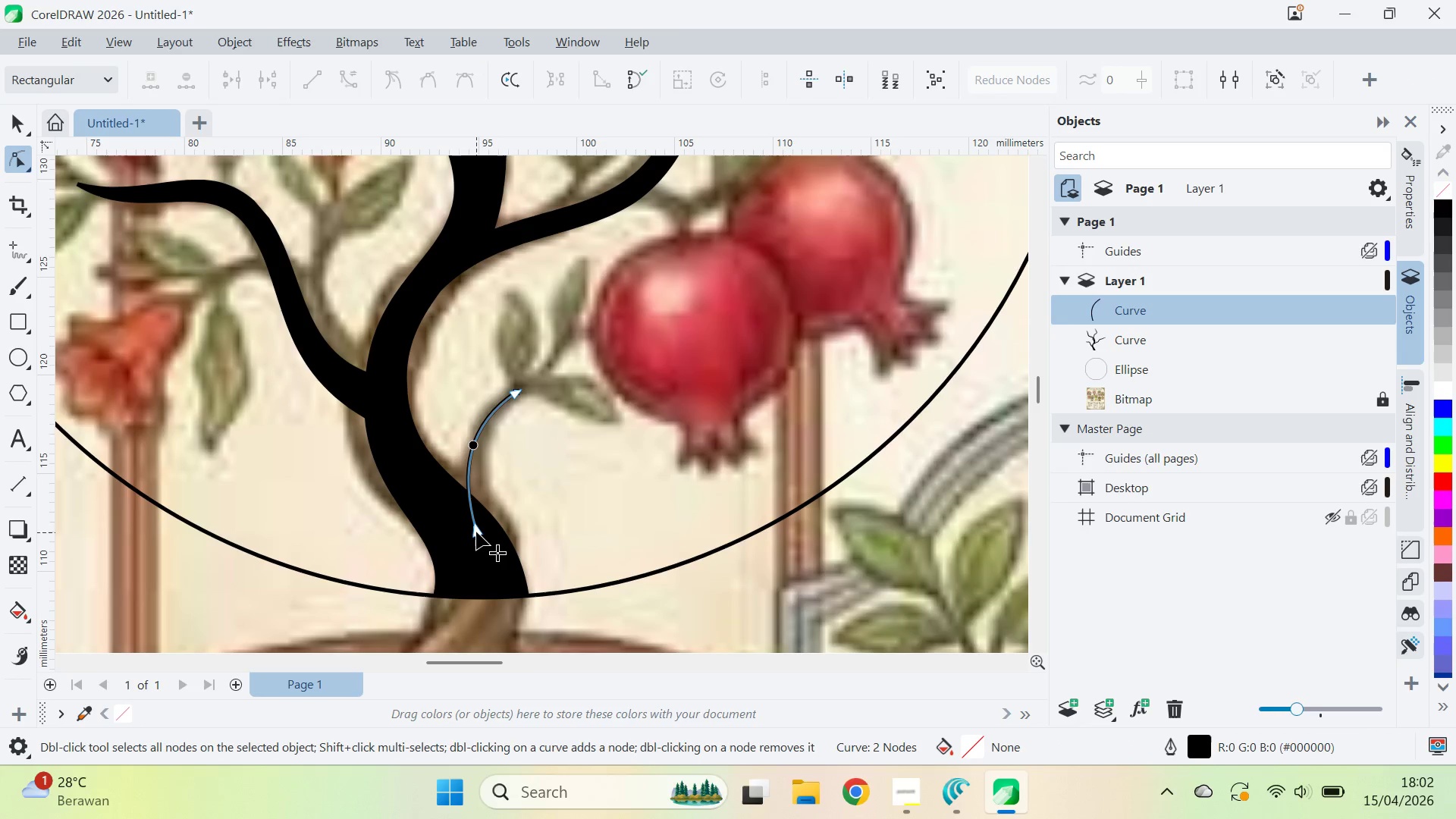 
left_click_drag(start_coordinate=[476, 531], to_coordinate=[484, 530])
 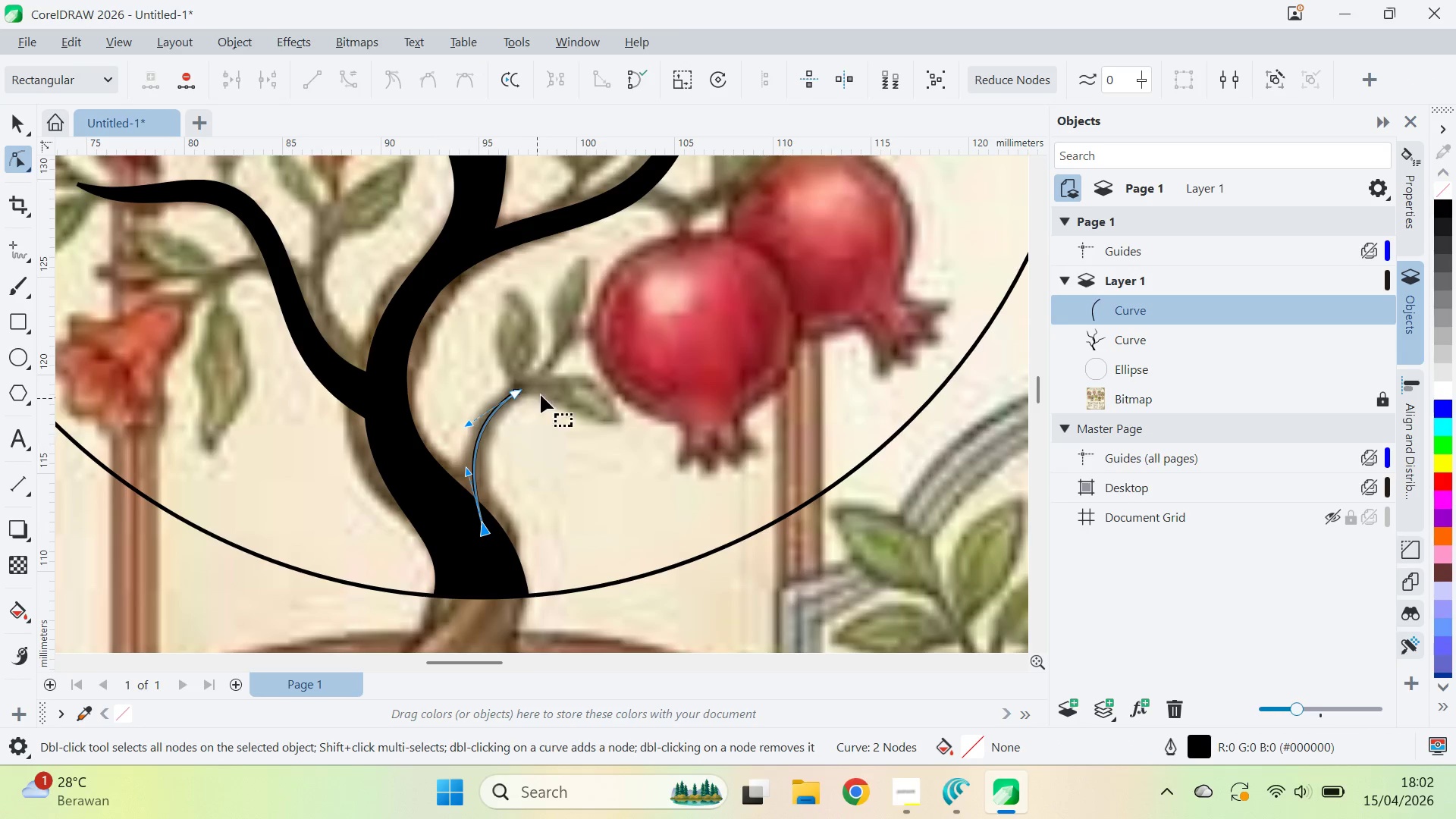 
type(qv)
 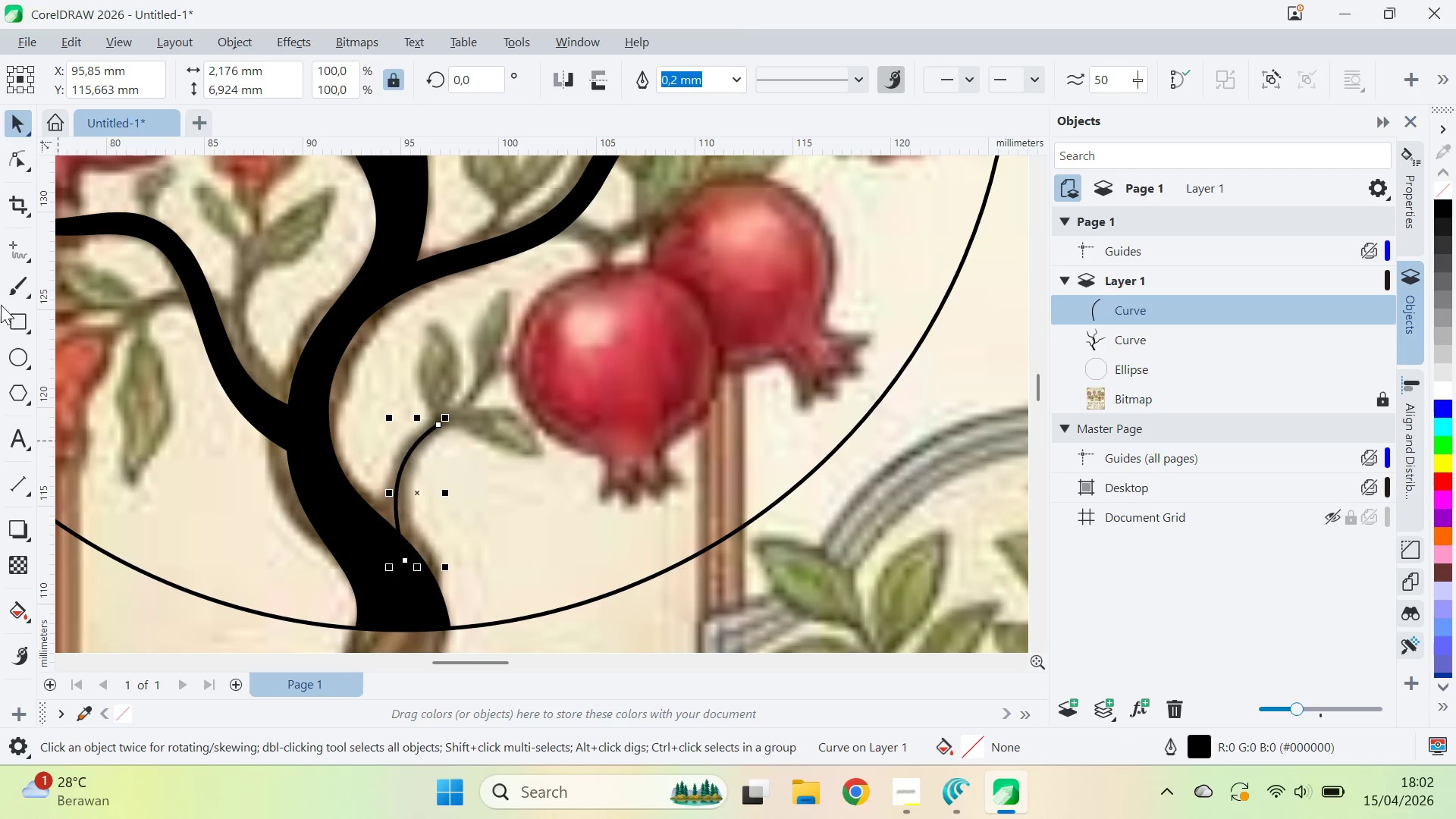 
left_click_drag(start_coordinate=[584, 410], to_coordinate=[506, 443])
 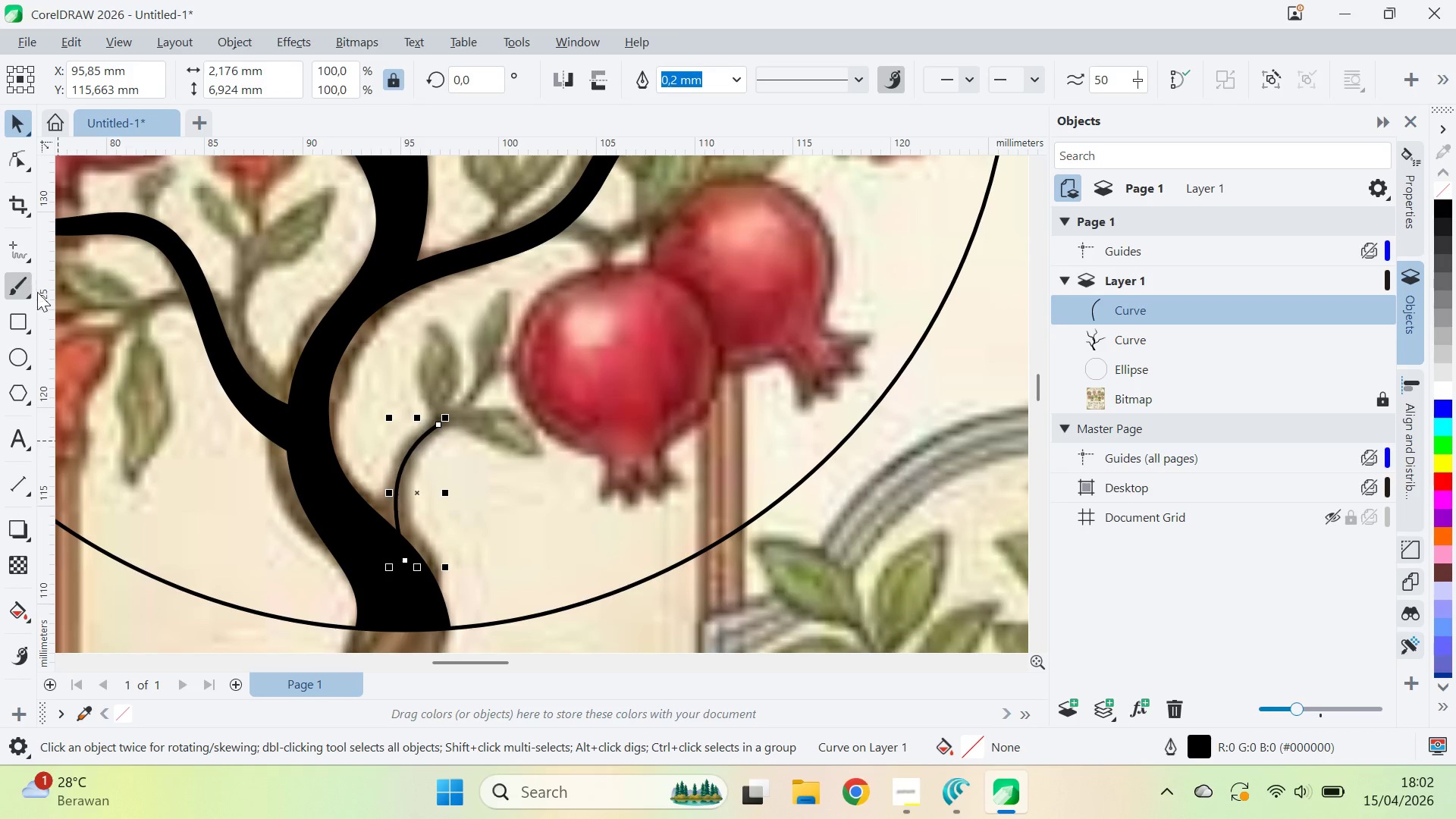 
left_click([17, 241])
 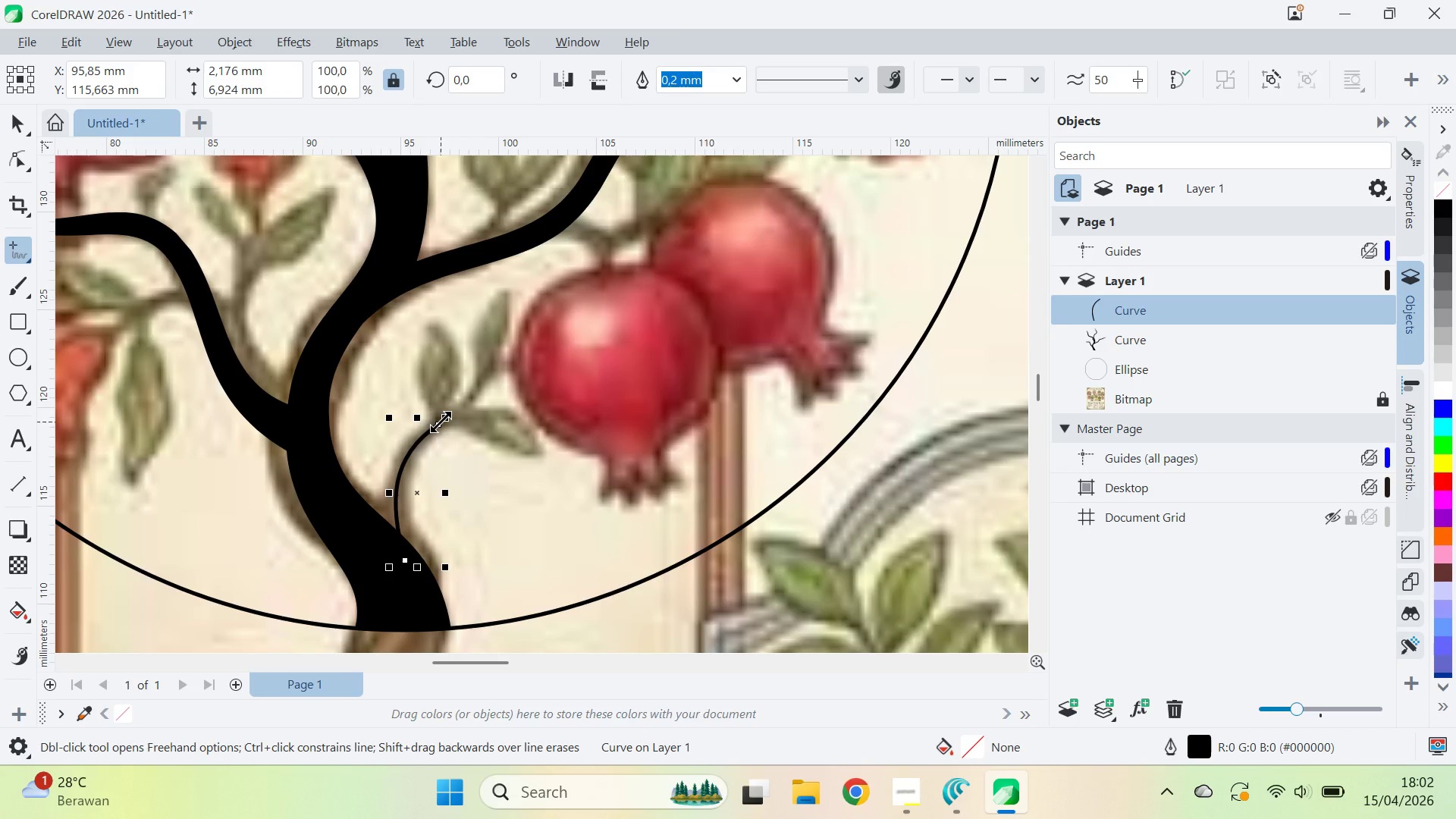 
wait(5.8)
 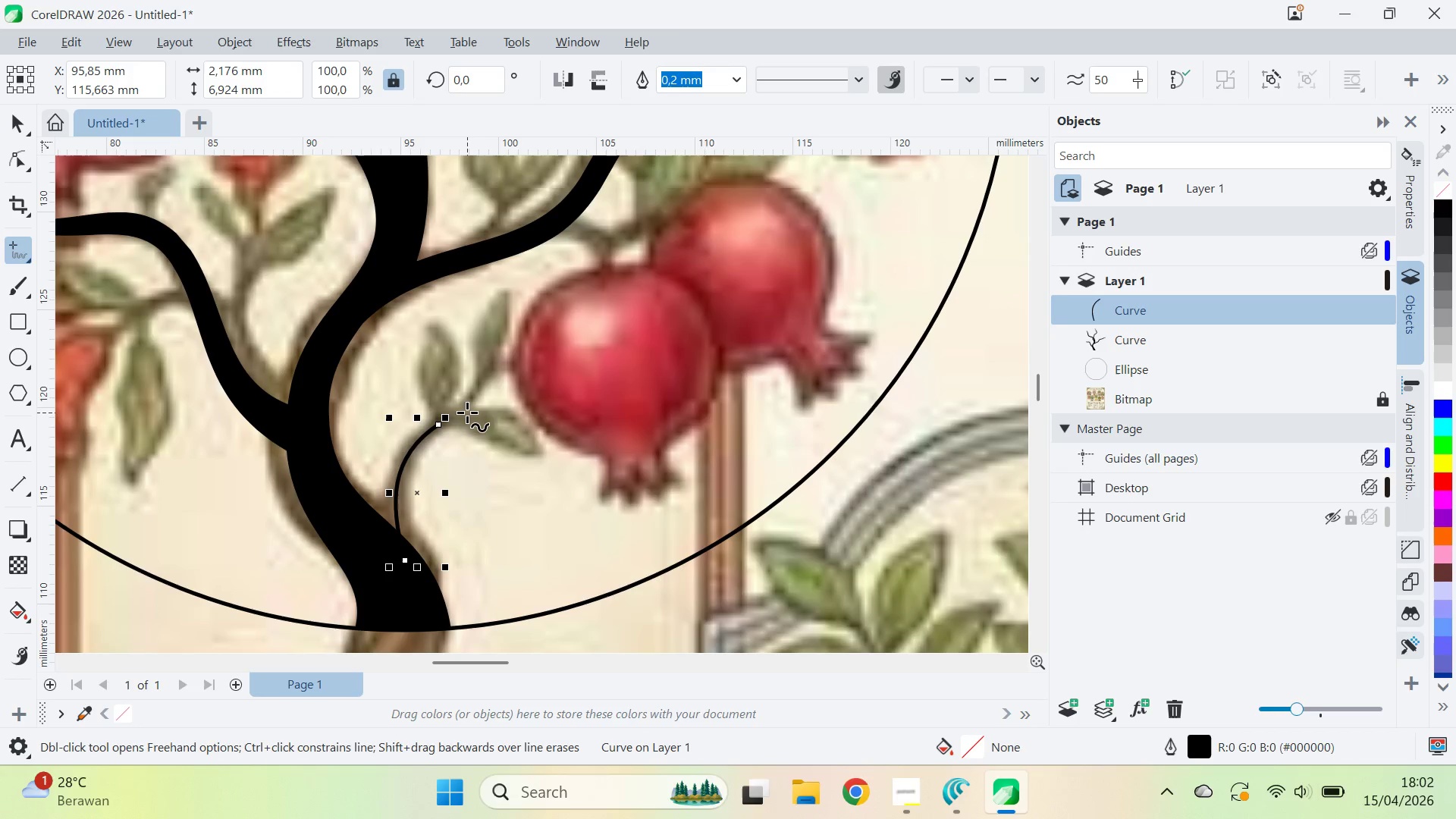 
left_click([439, 428])
 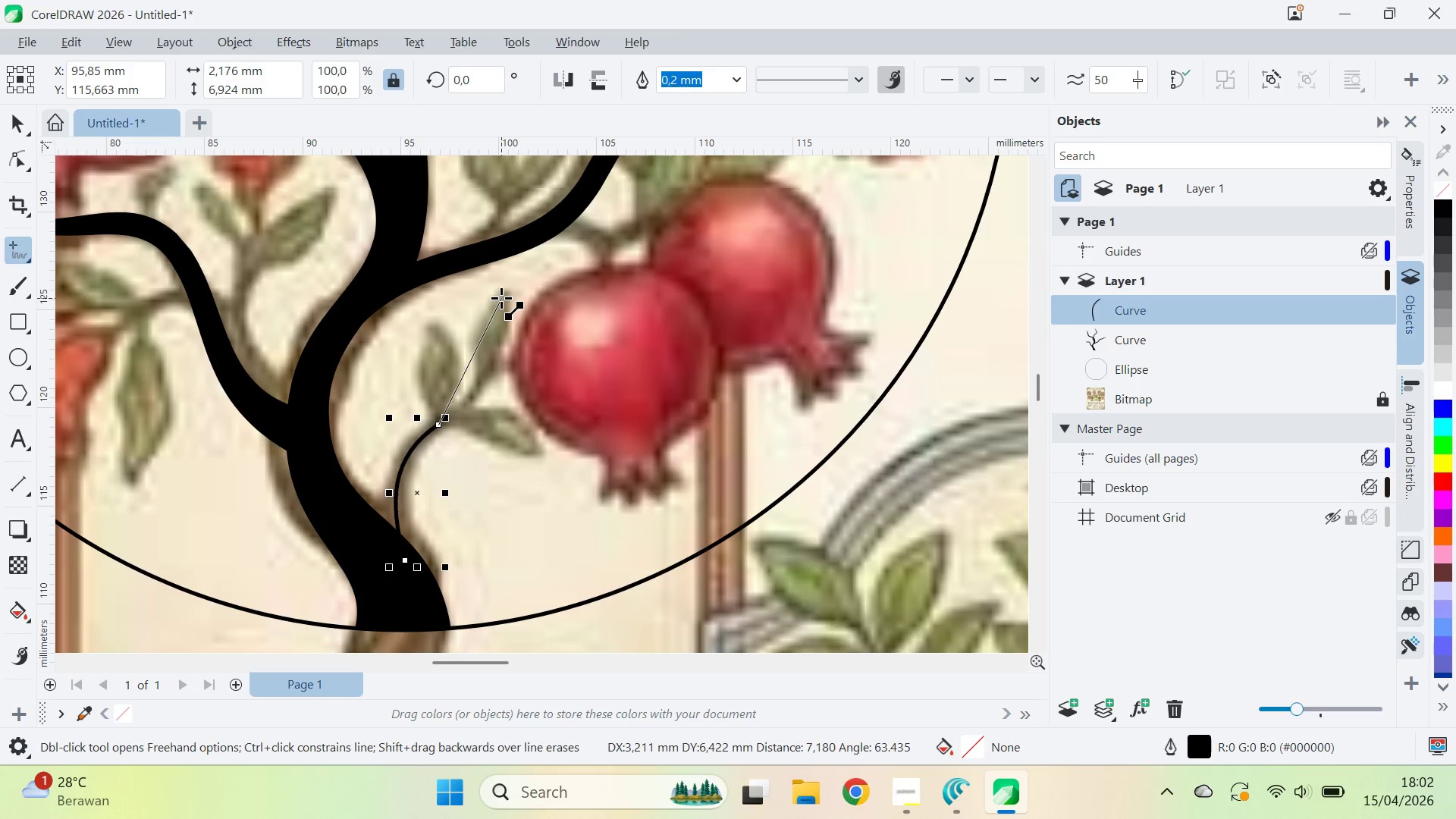 
key(A)
 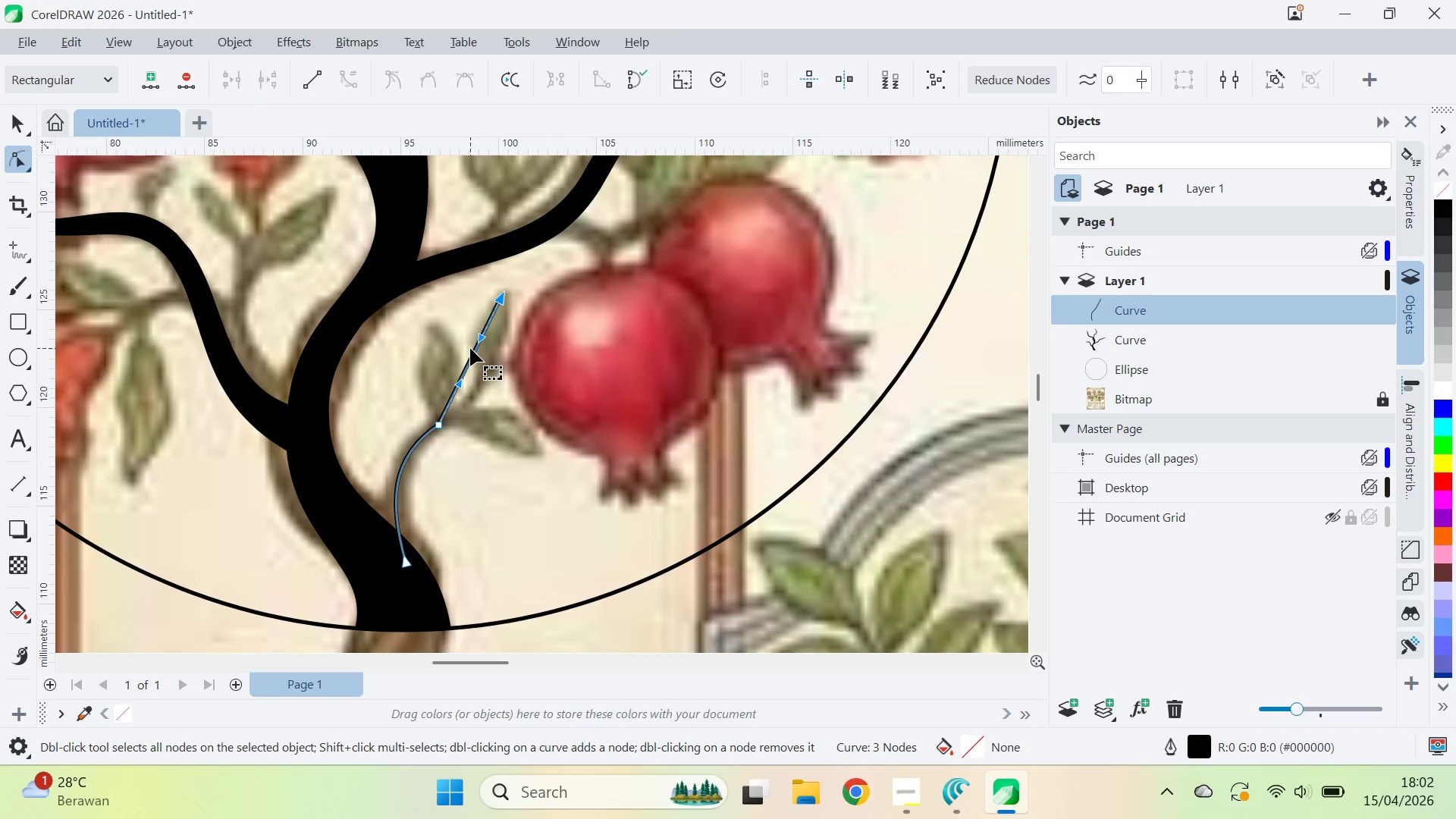 
left_click_drag(start_coordinate=[481, 345], to_coordinate=[499, 378])
 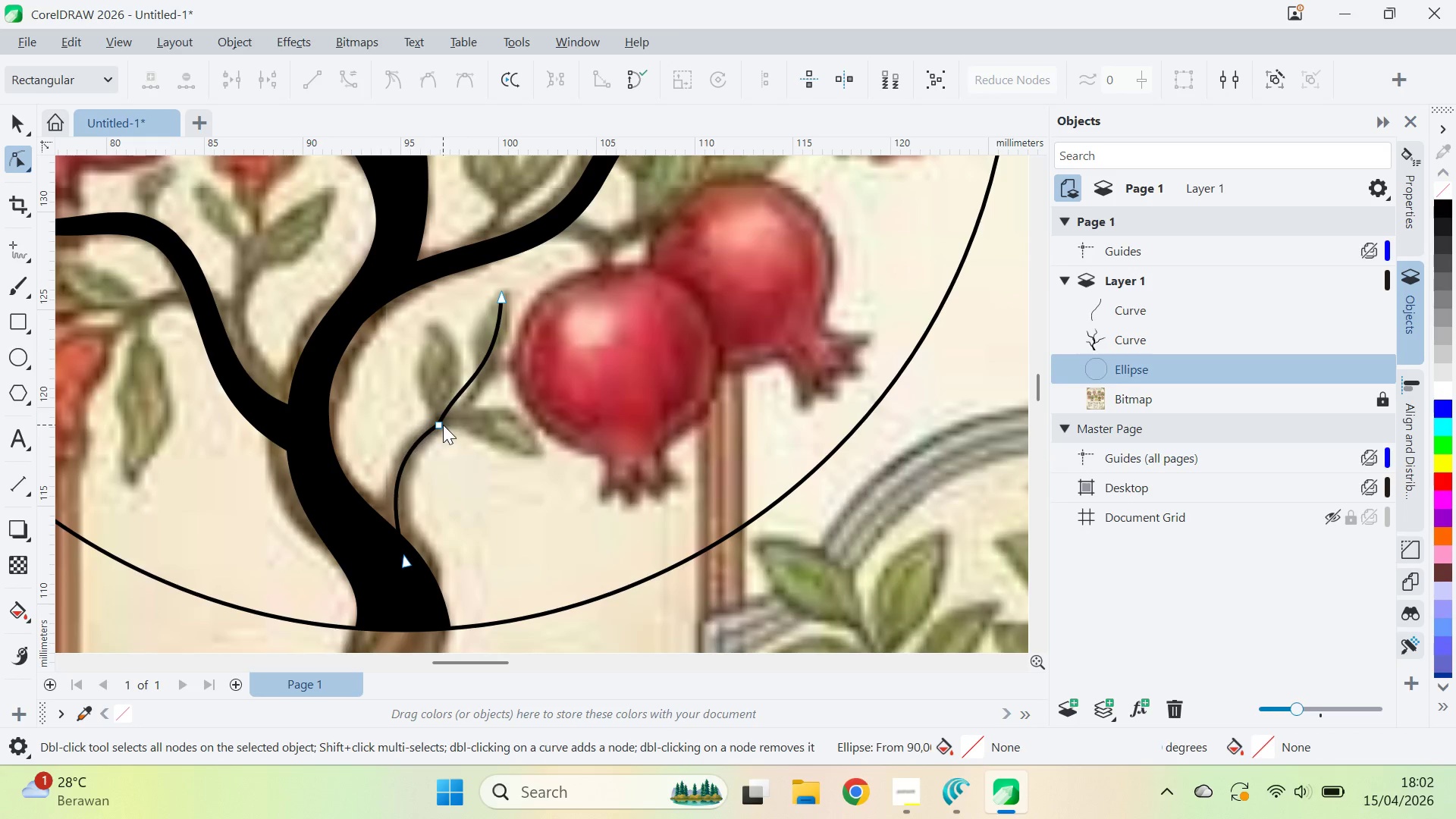 
double_click([441, 424])
 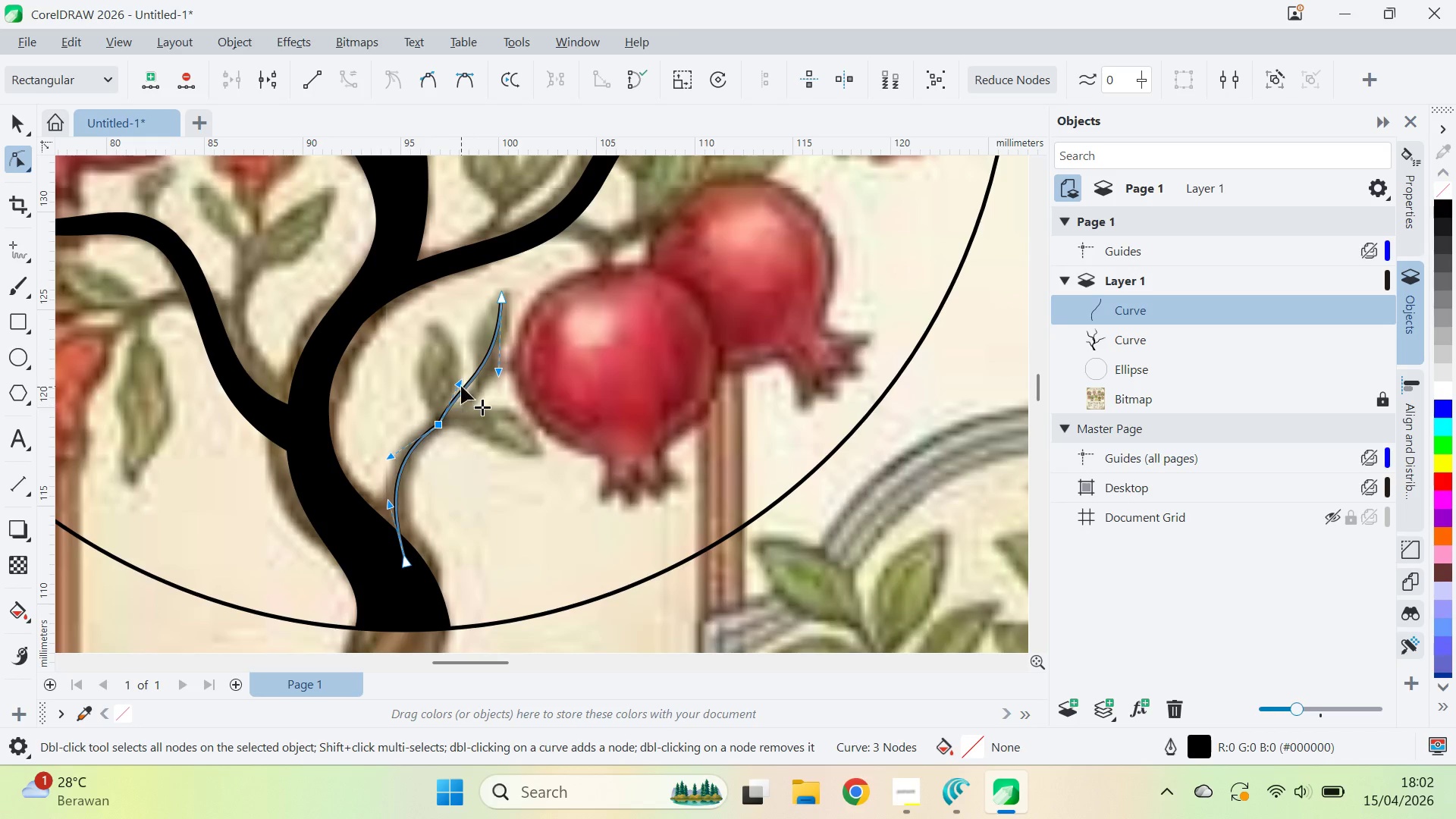 
left_click_drag(start_coordinate=[461, 386], to_coordinate=[478, 410])
 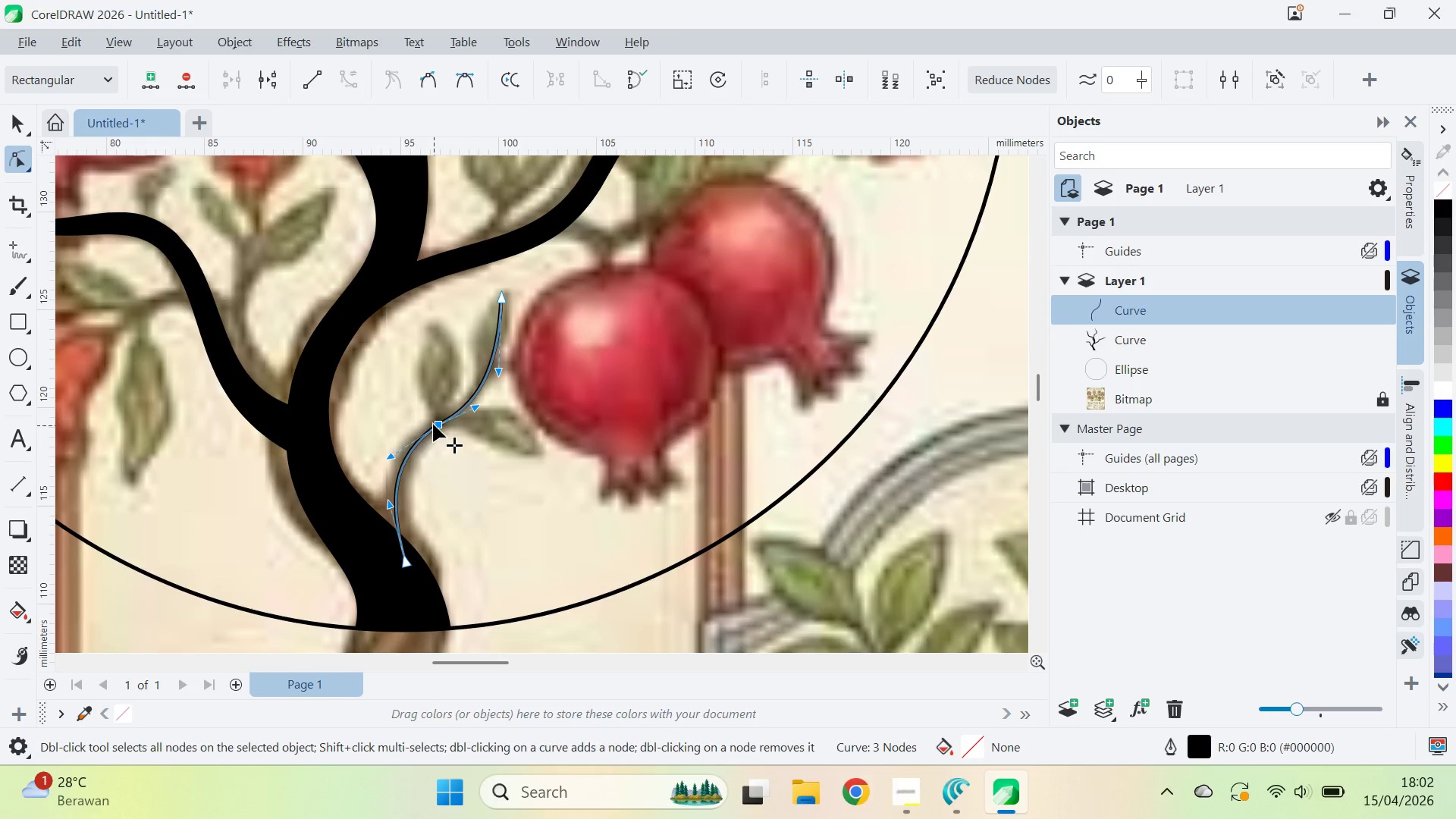 
left_click_drag(start_coordinate=[428, 411], to_coordinate=[458, 440])
 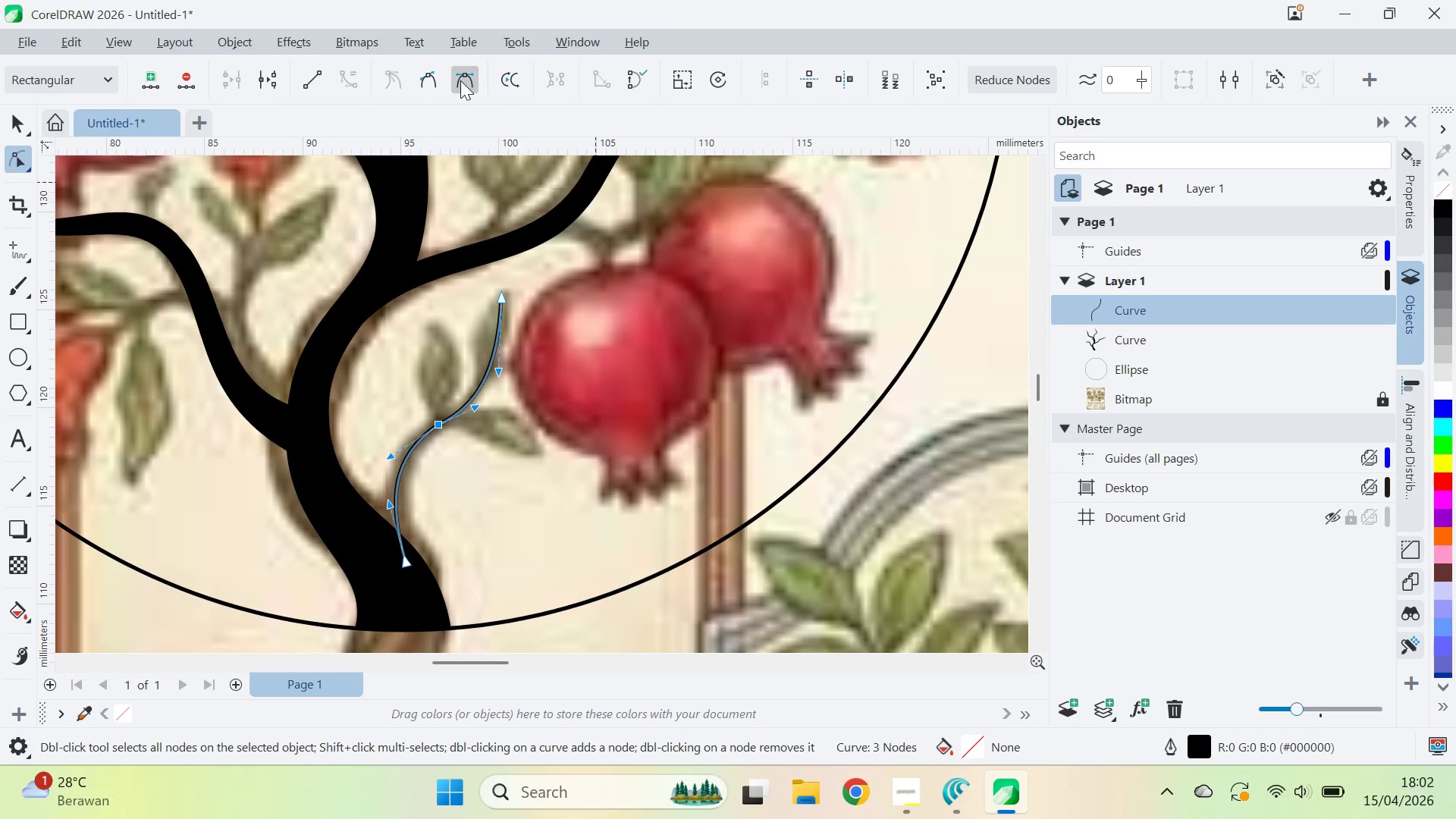 
left_click([461, 79])
 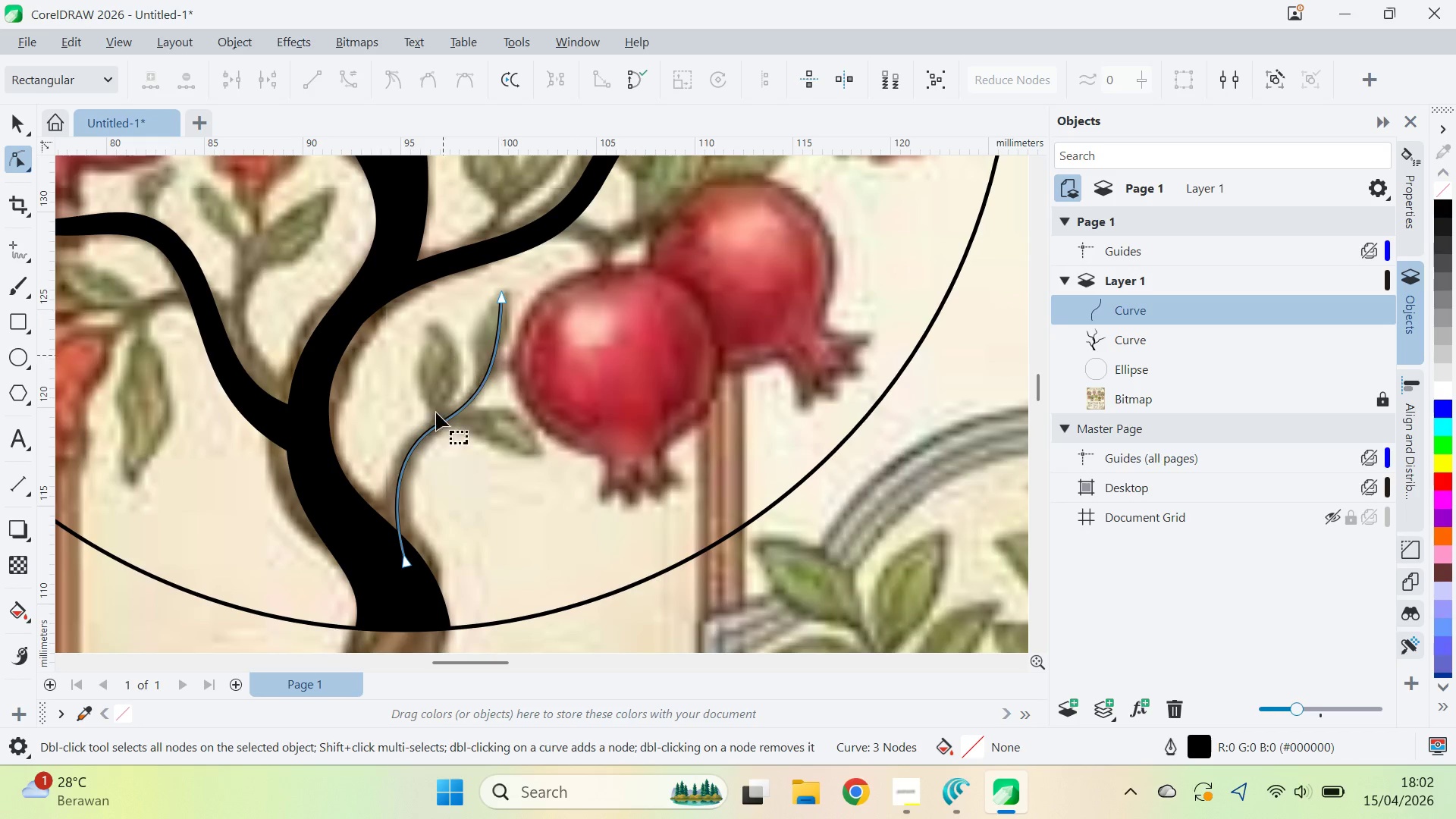 
wait(5.38)
 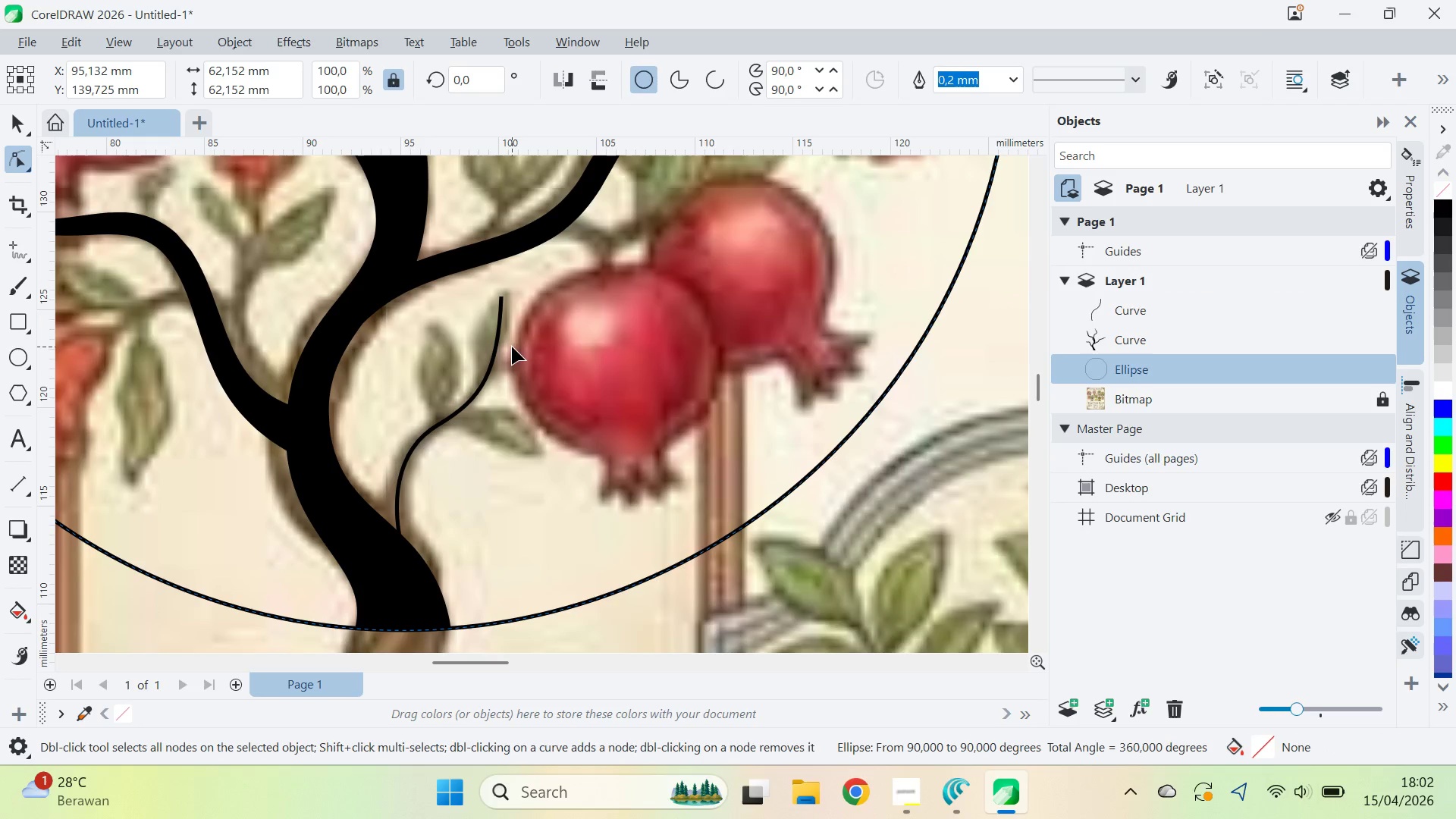 
left_click([17, 255])
 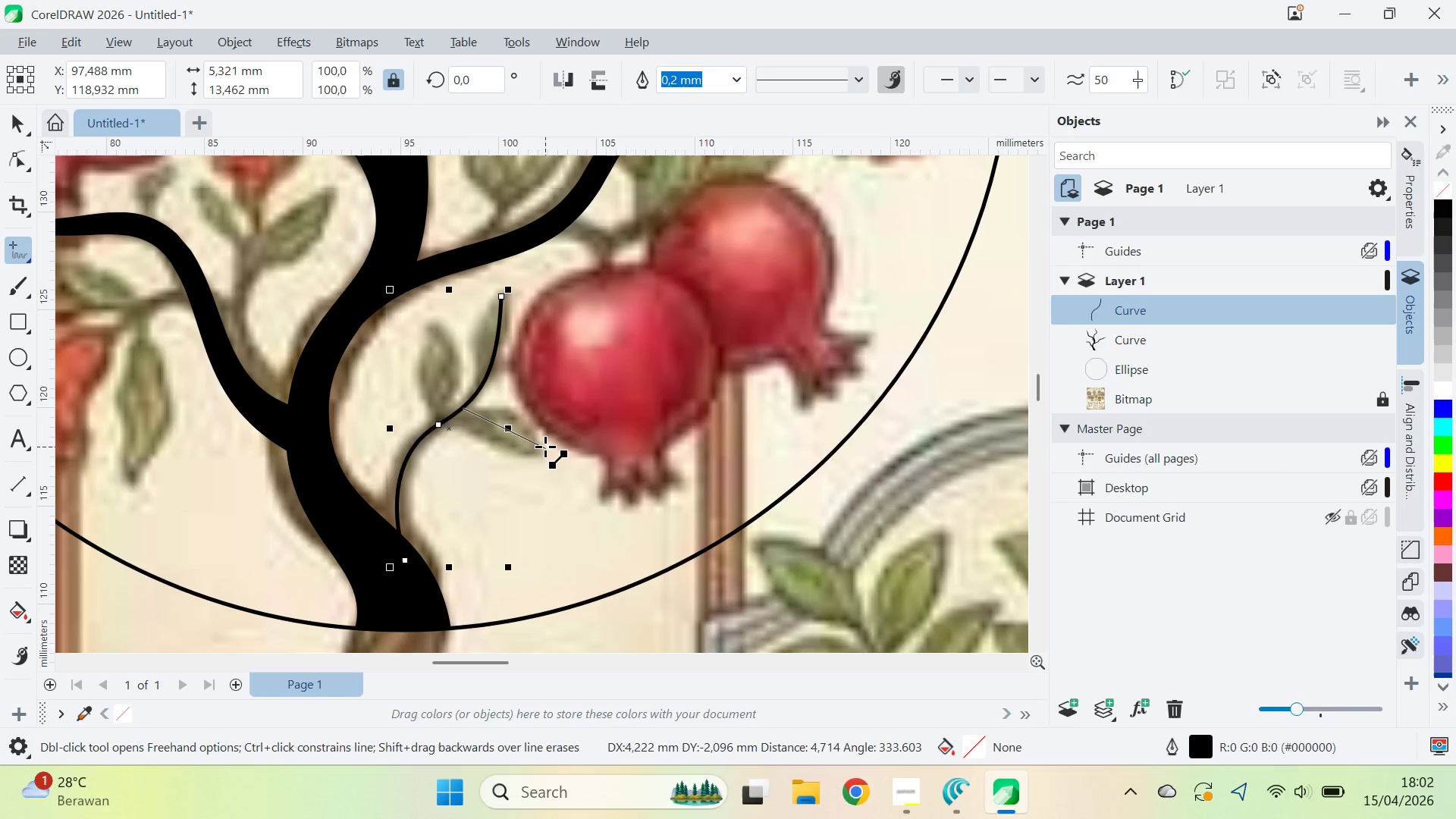 
left_click([431, 429])
 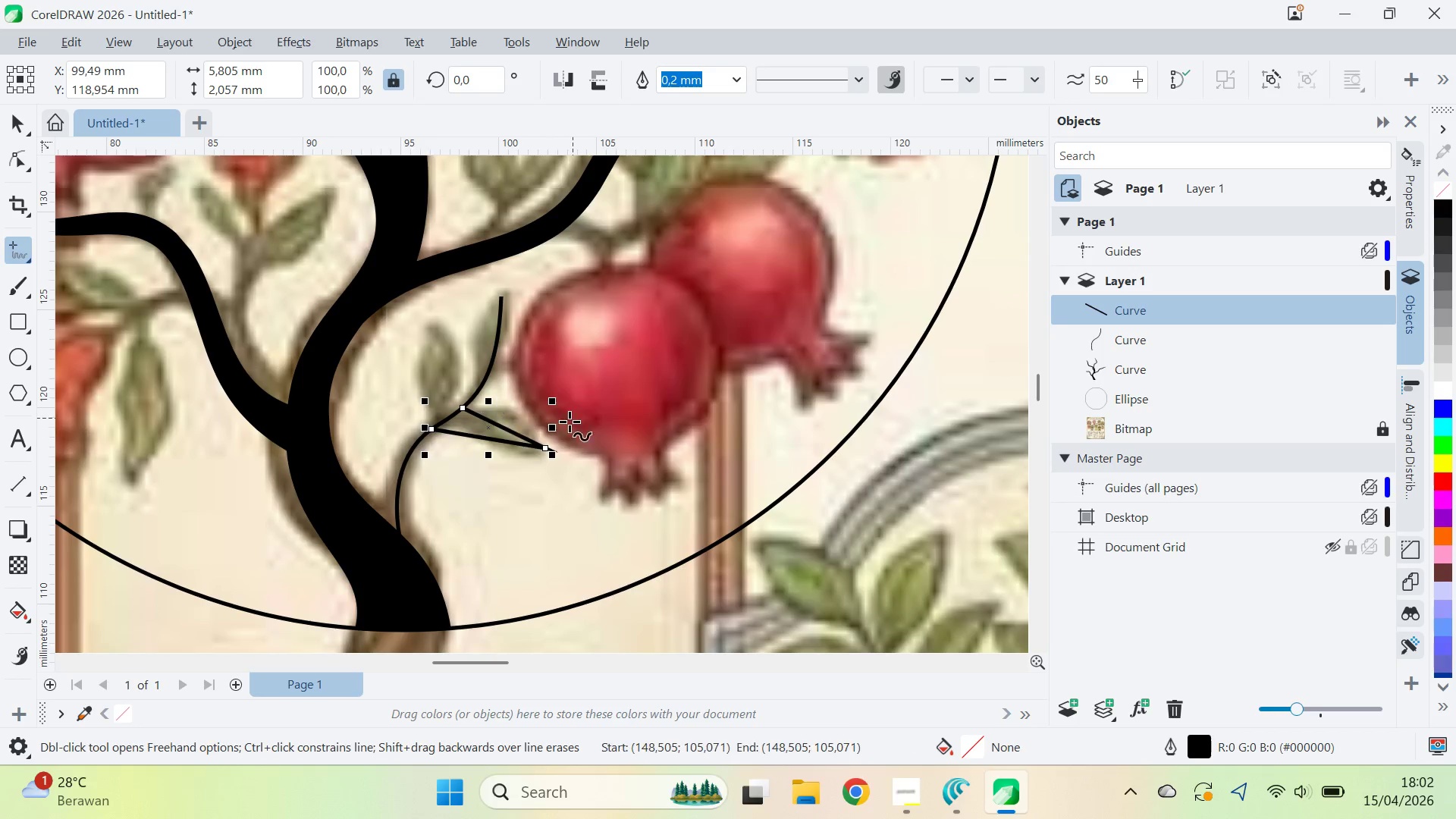 
key(A)
 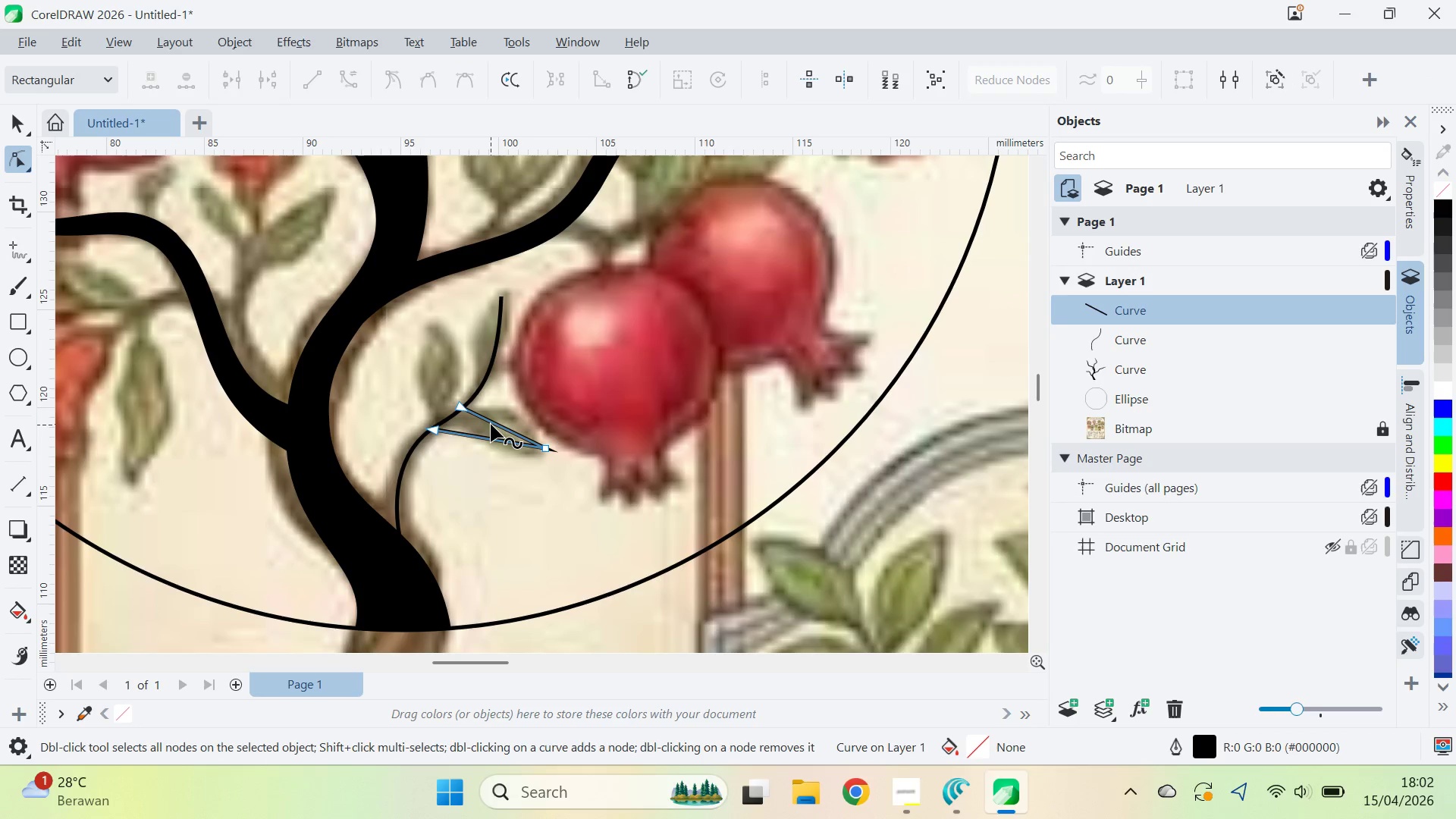 
key(Control+ControlLeft)
 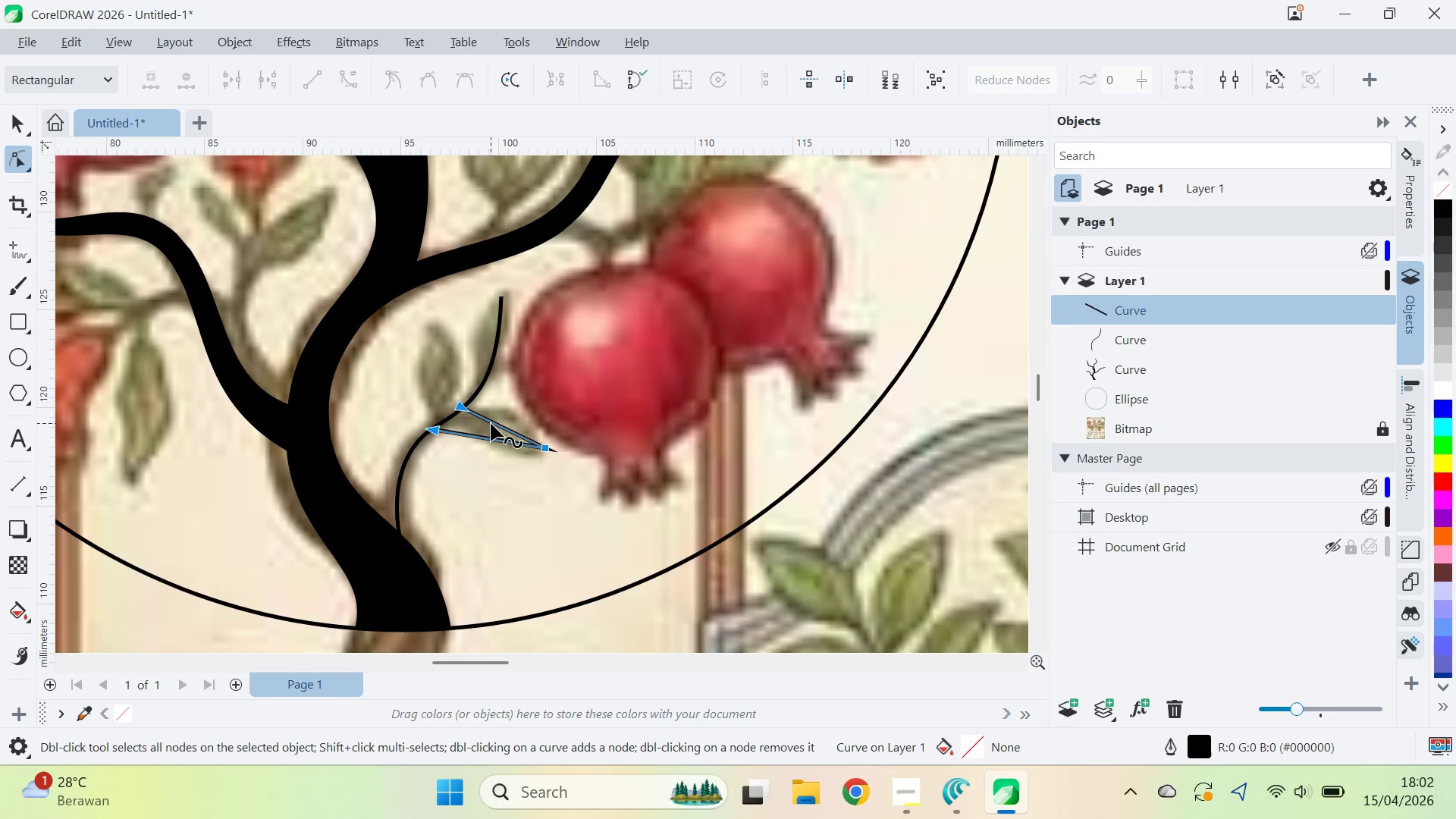 
key(Control+A)
 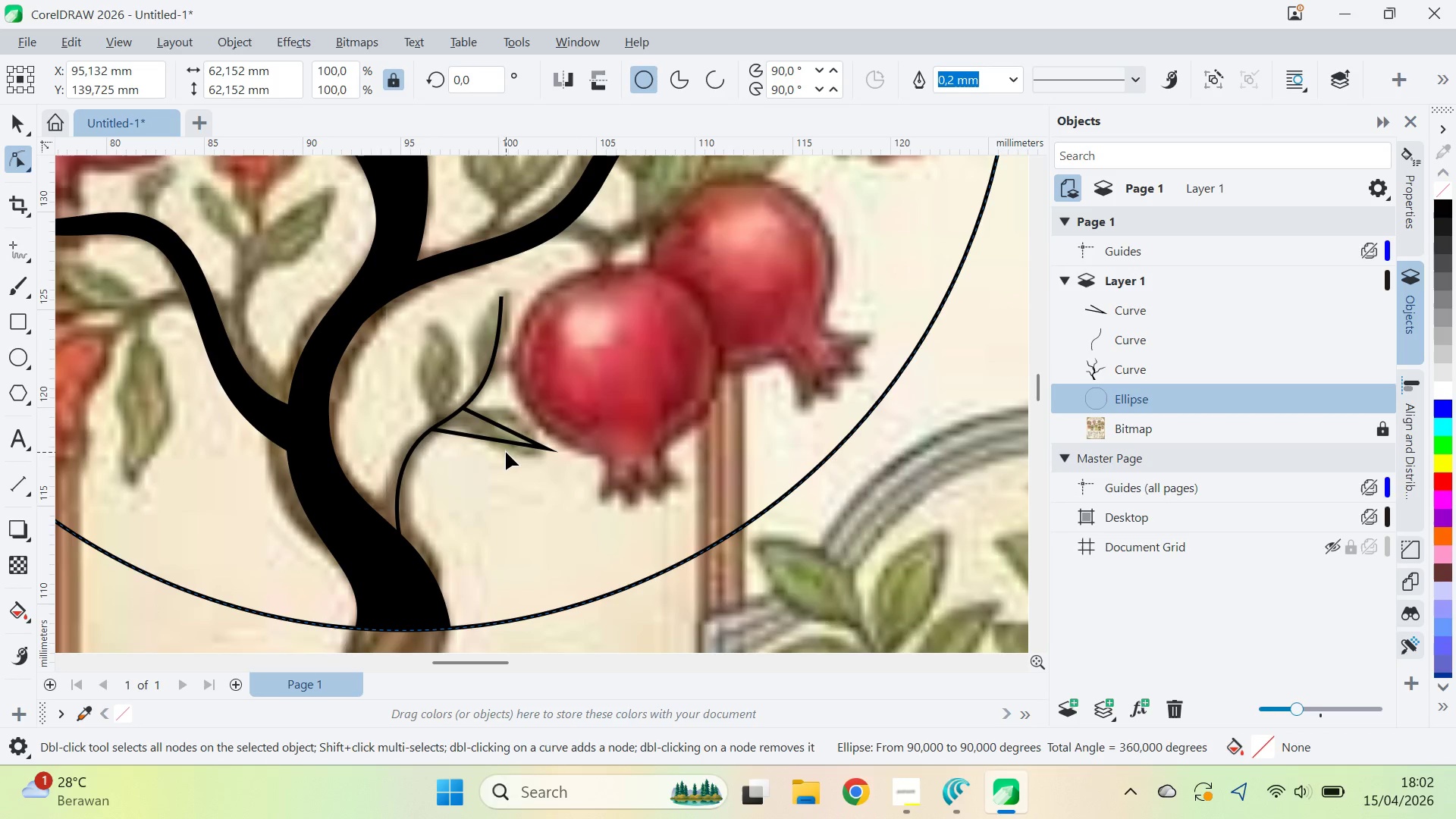 
left_click_drag(start_coordinate=[496, 425], to_coordinate=[505, 416])
 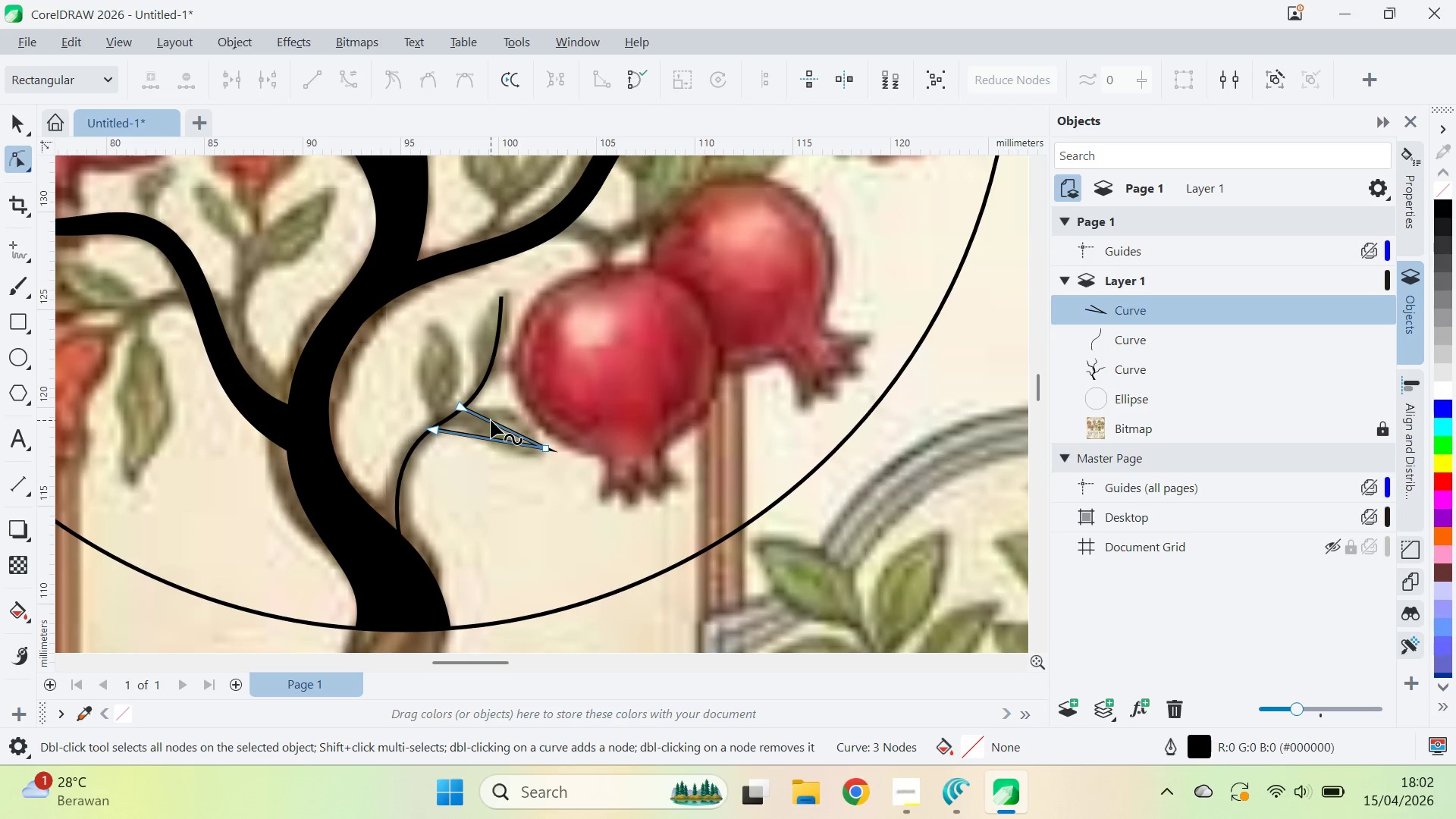 
left_click_drag(start_coordinate=[491, 420], to_coordinate=[507, 408])
 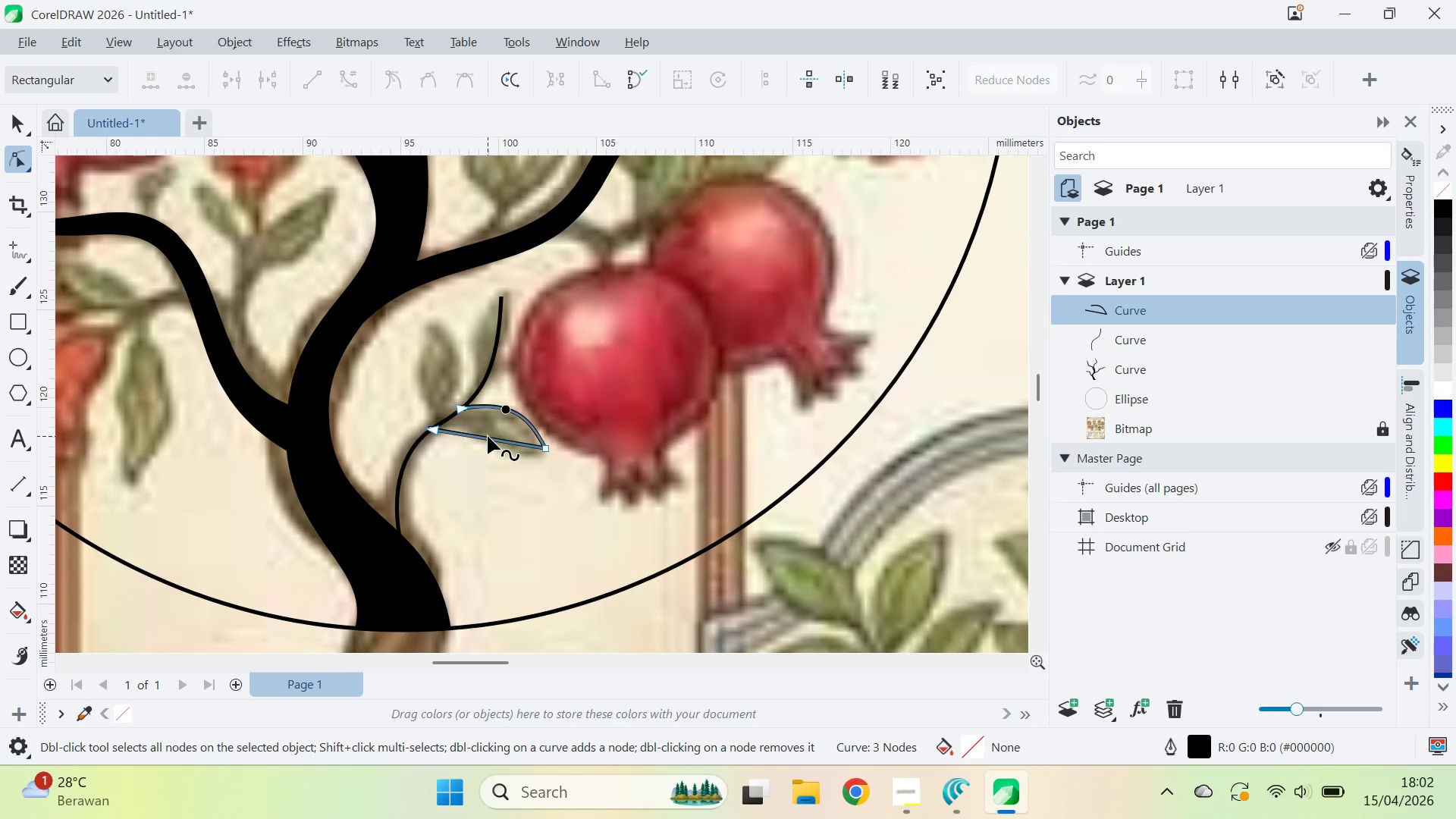 
left_click_drag(start_coordinate=[491, 438], to_coordinate=[504, 453])
 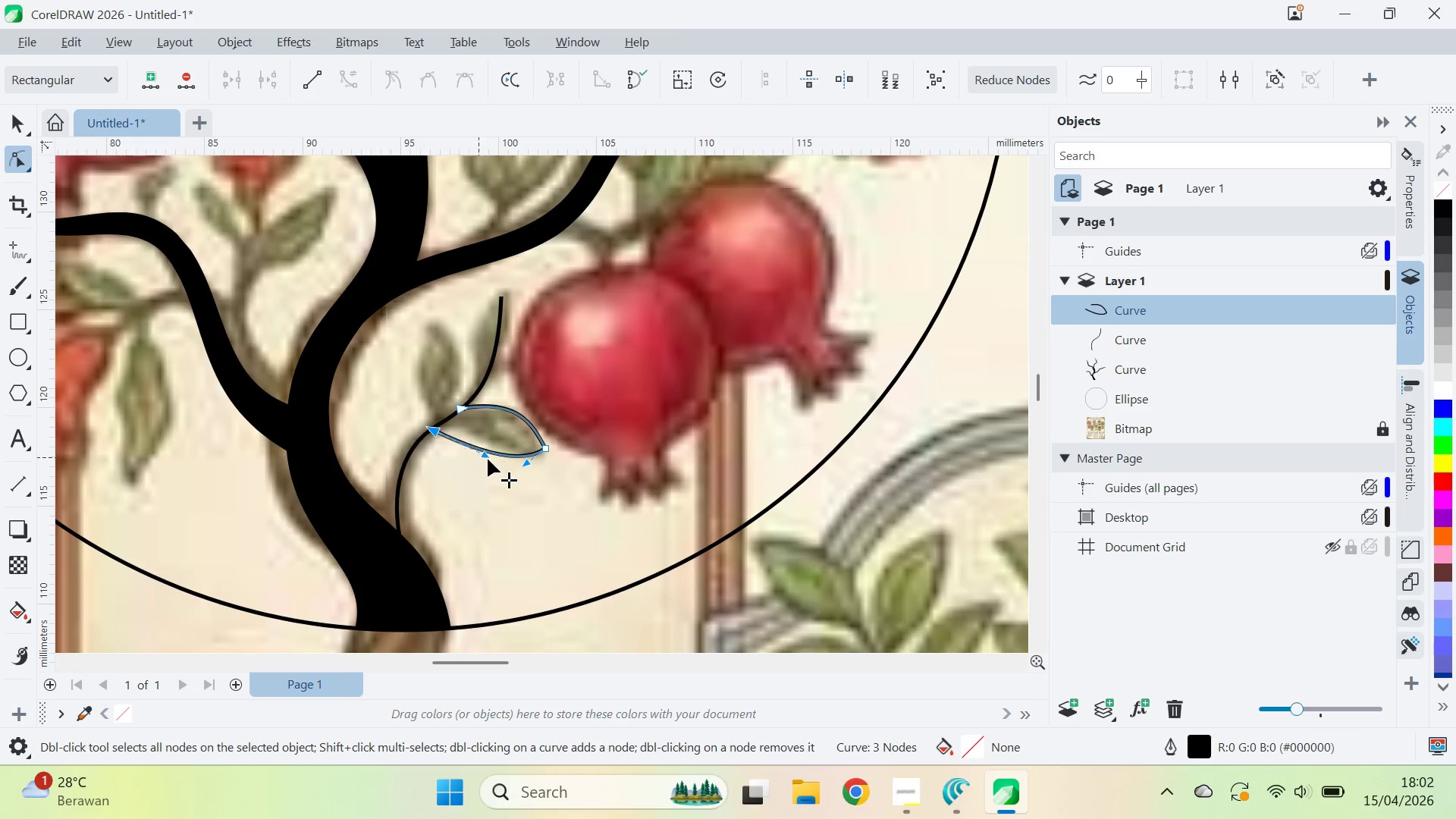 
left_click_drag(start_coordinate=[487, 459], to_coordinate=[473, 421])
 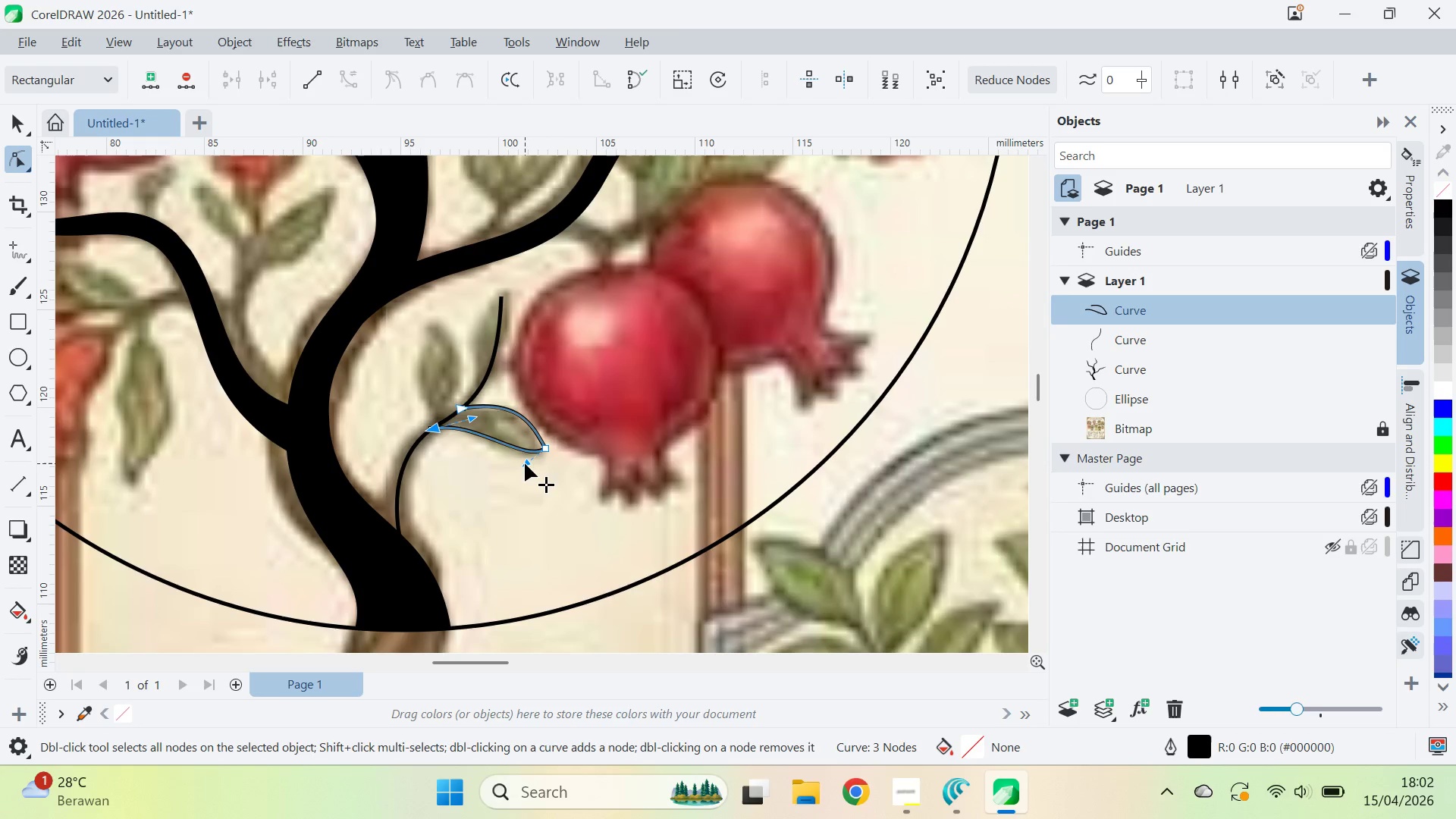 
left_click_drag(start_coordinate=[525, 463], to_coordinate=[510, 480])
 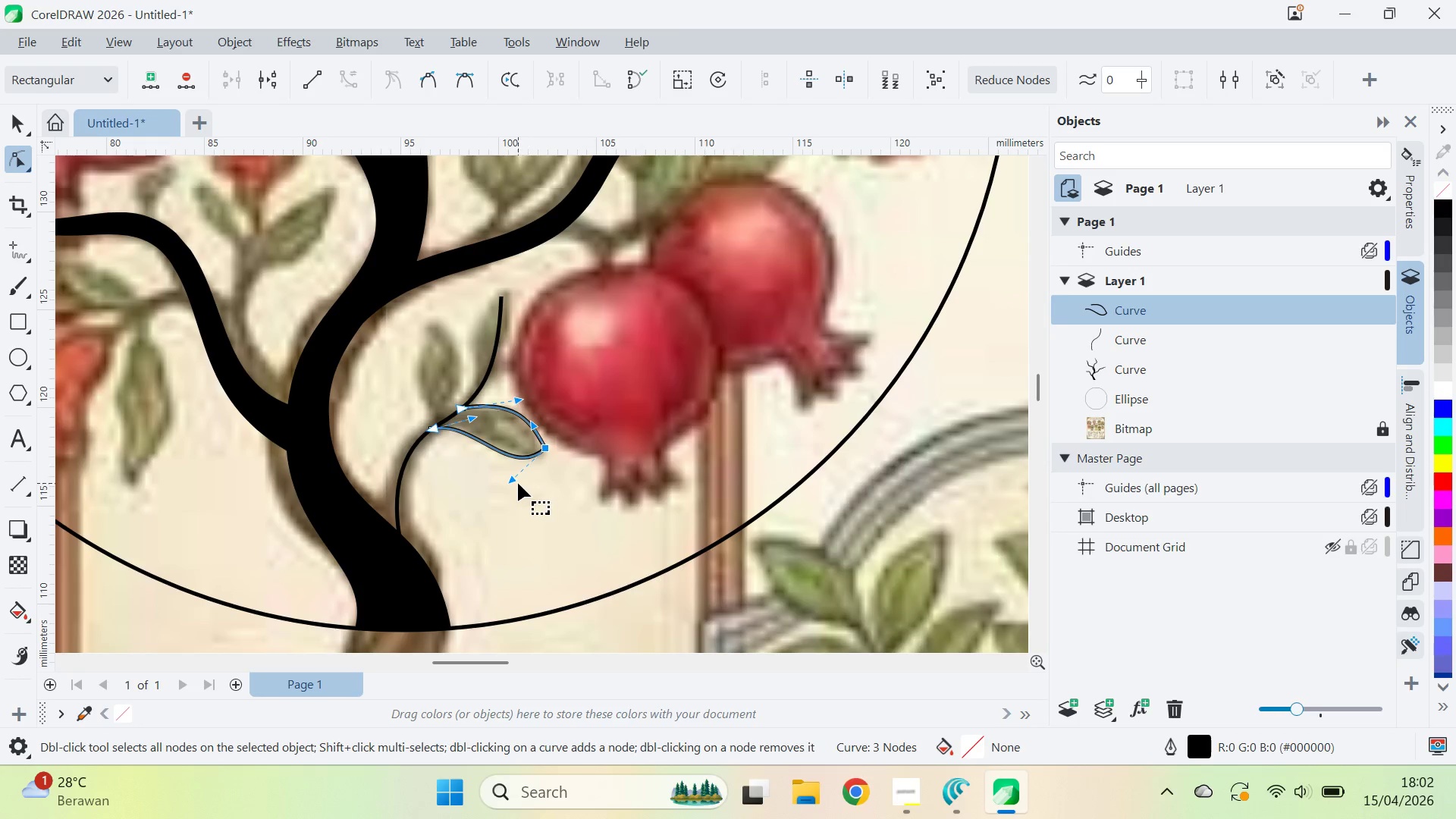 
left_click_drag(start_coordinate=[516, 481], to_coordinate=[496, 464])
 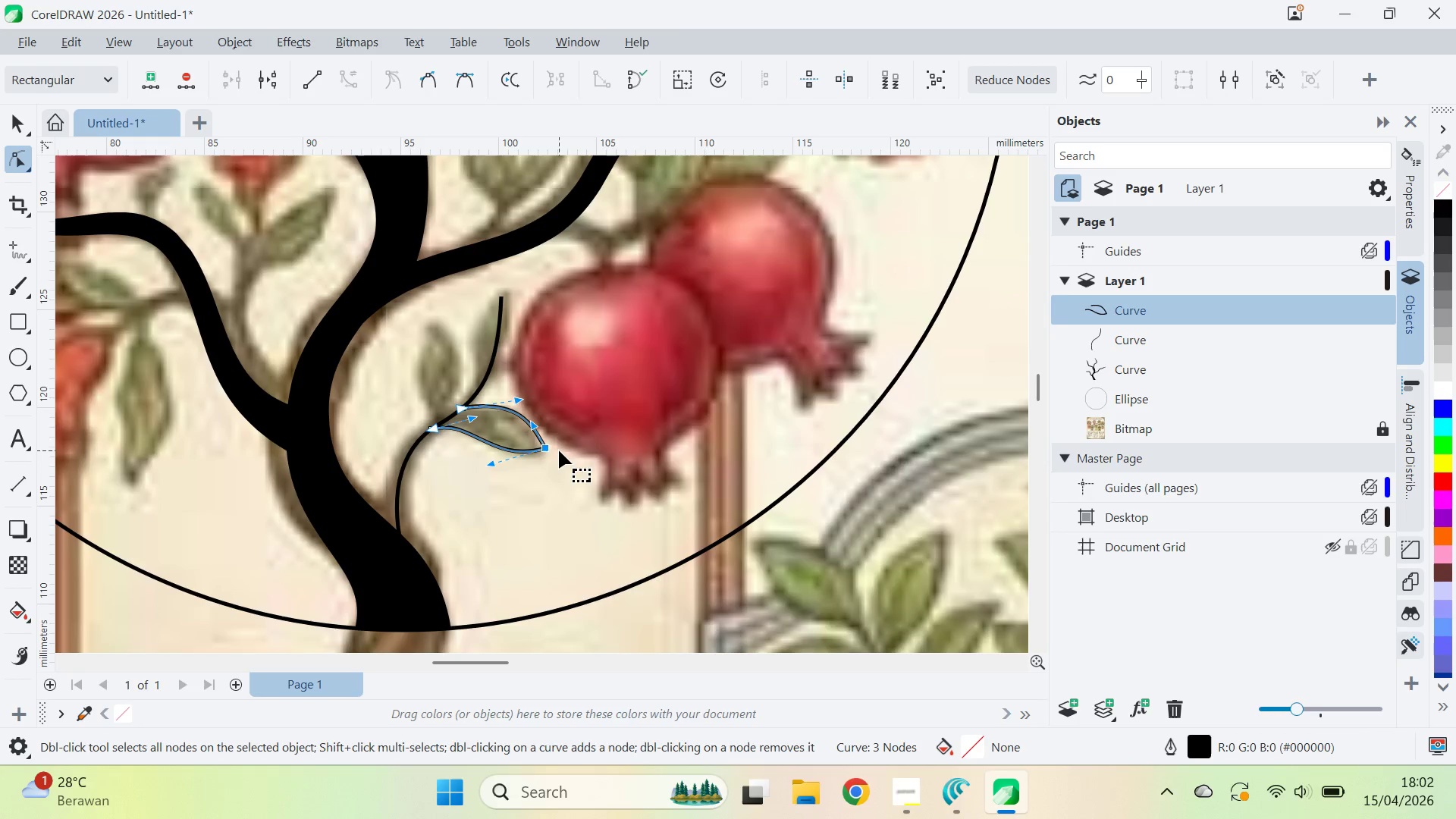 
left_click_drag(start_coordinate=[548, 449], to_coordinate=[555, 510])
 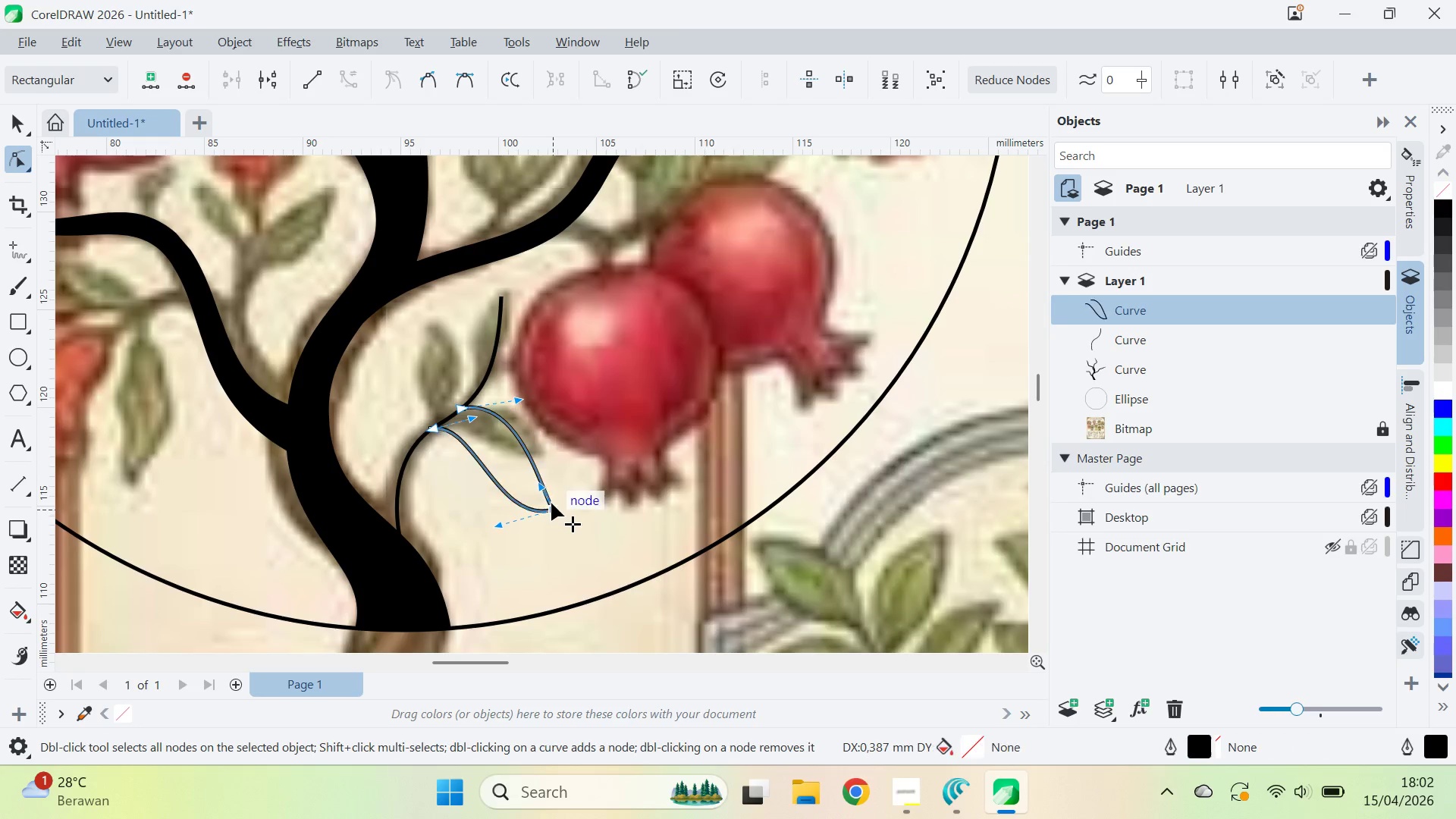 
left_click_drag(start_coordinate=[555, 510], to_coordinate=[548, 454])
 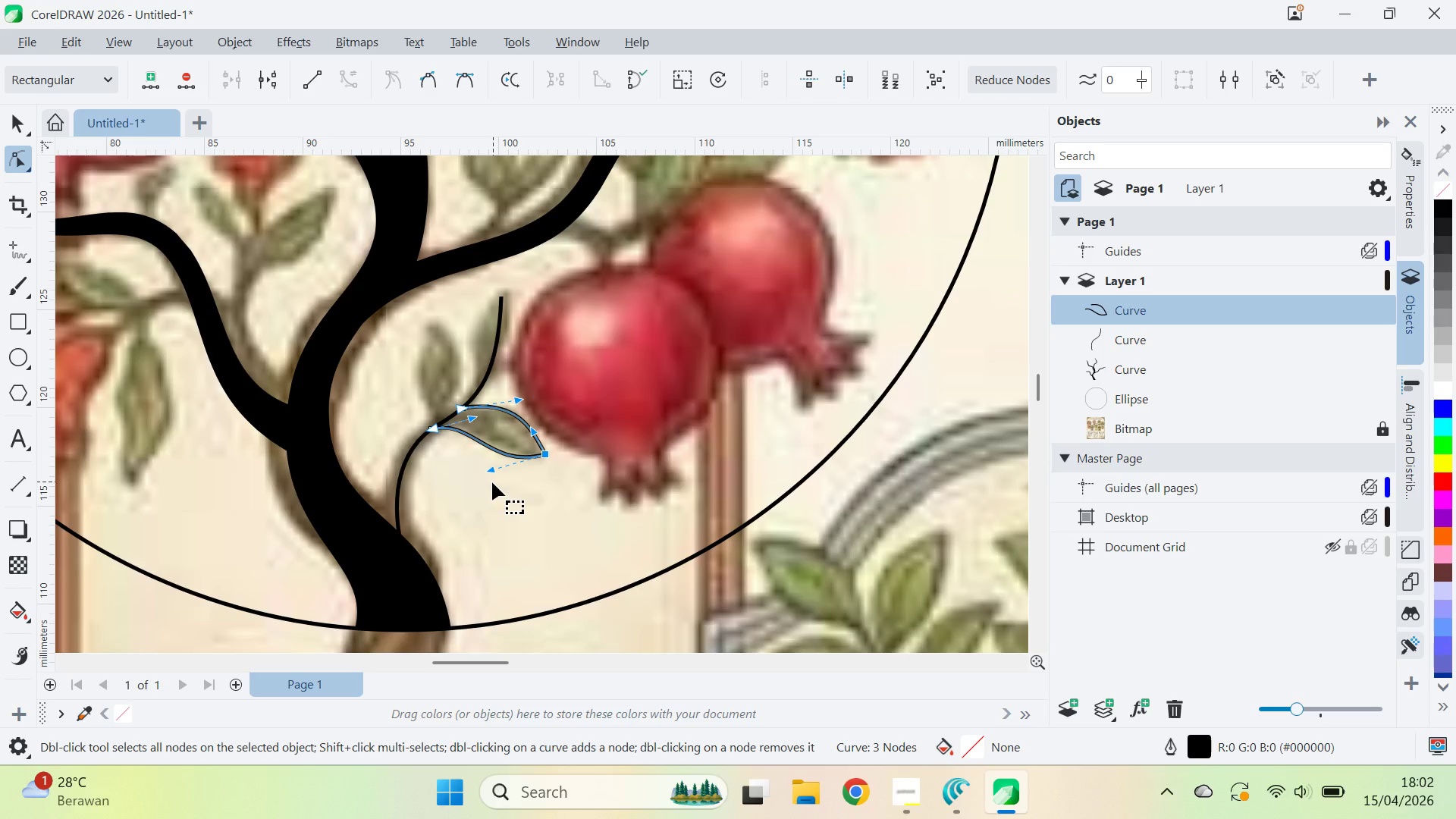 
type(va)
 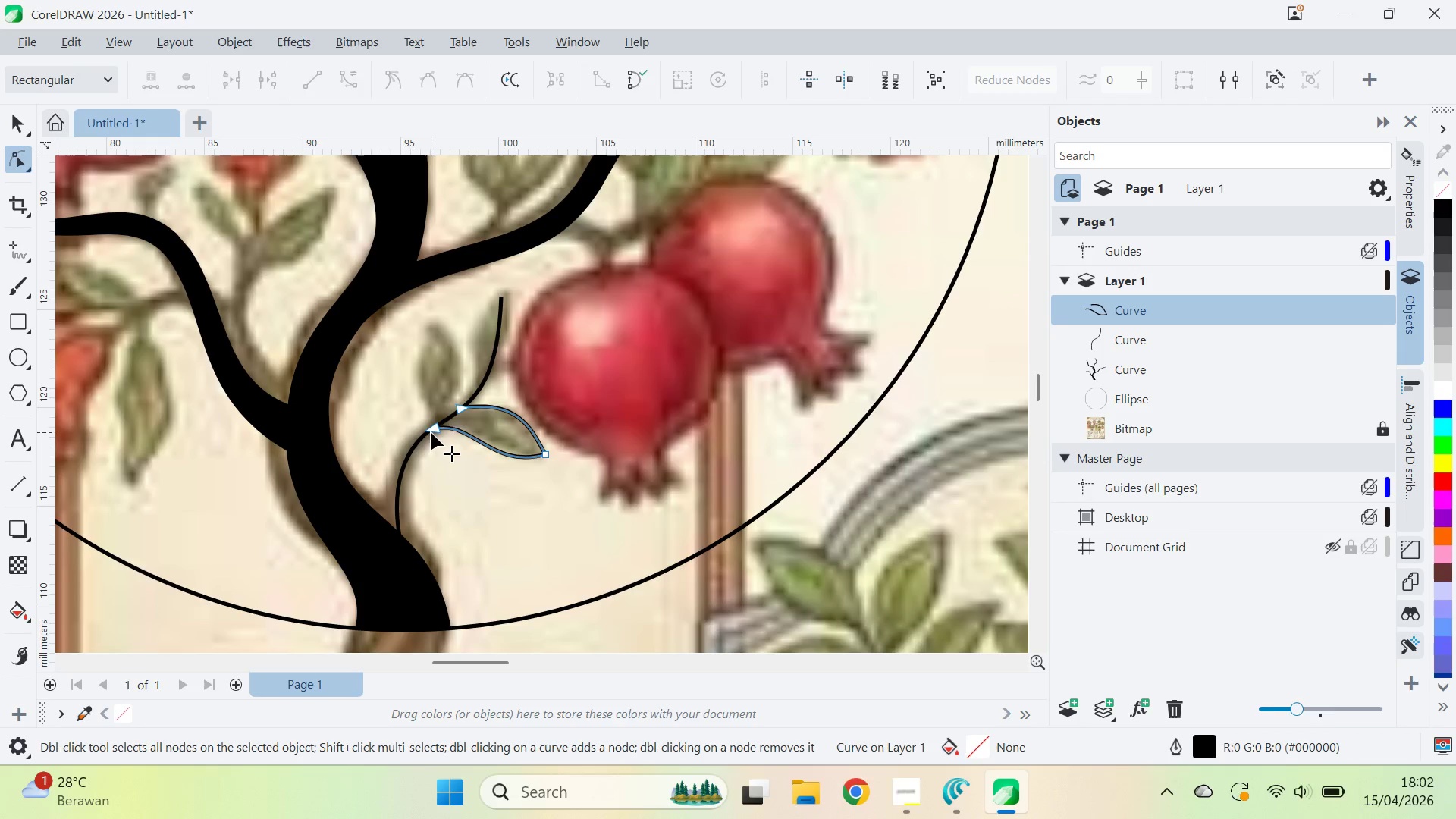 
left_click_drag(start_coordinate=[431, 431], to_coordinate=[435, 428])
 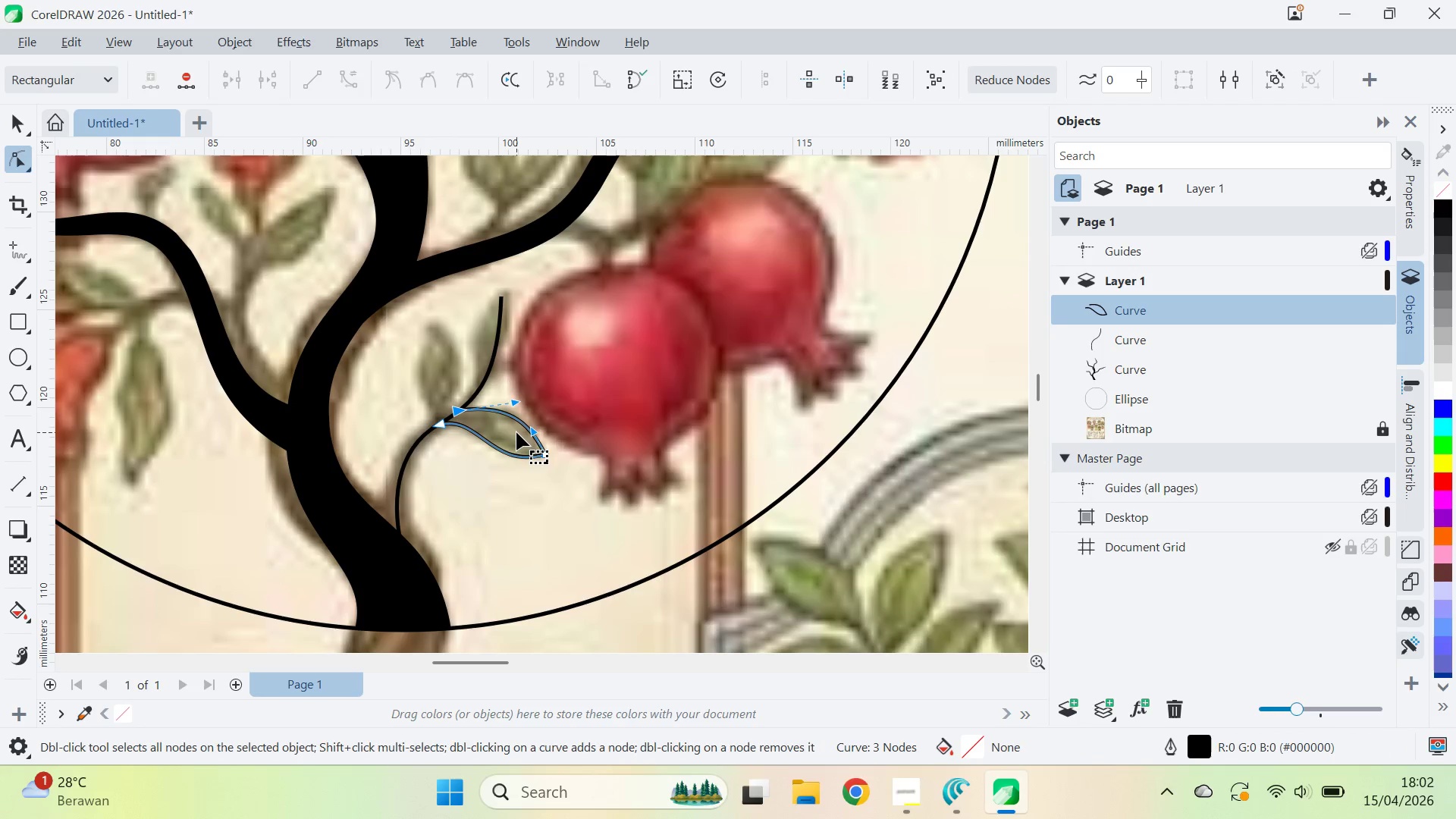 
left_click_drag(start_coordinate=[457, 408], to_coordinate=[435, 421])
 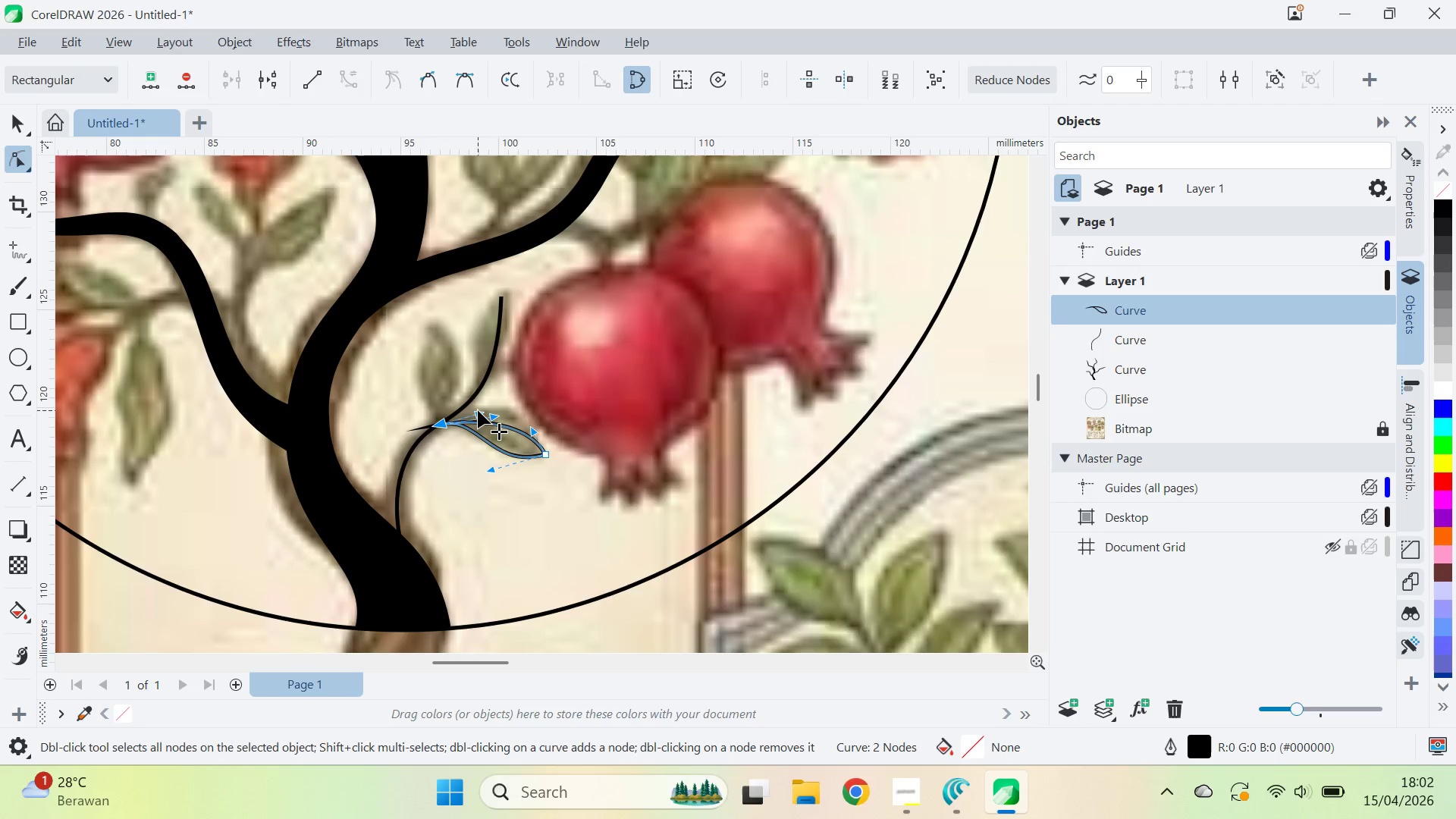 
left_click_drag(start_coordinate=[478, 410], to_coordinate=[472, 412])
 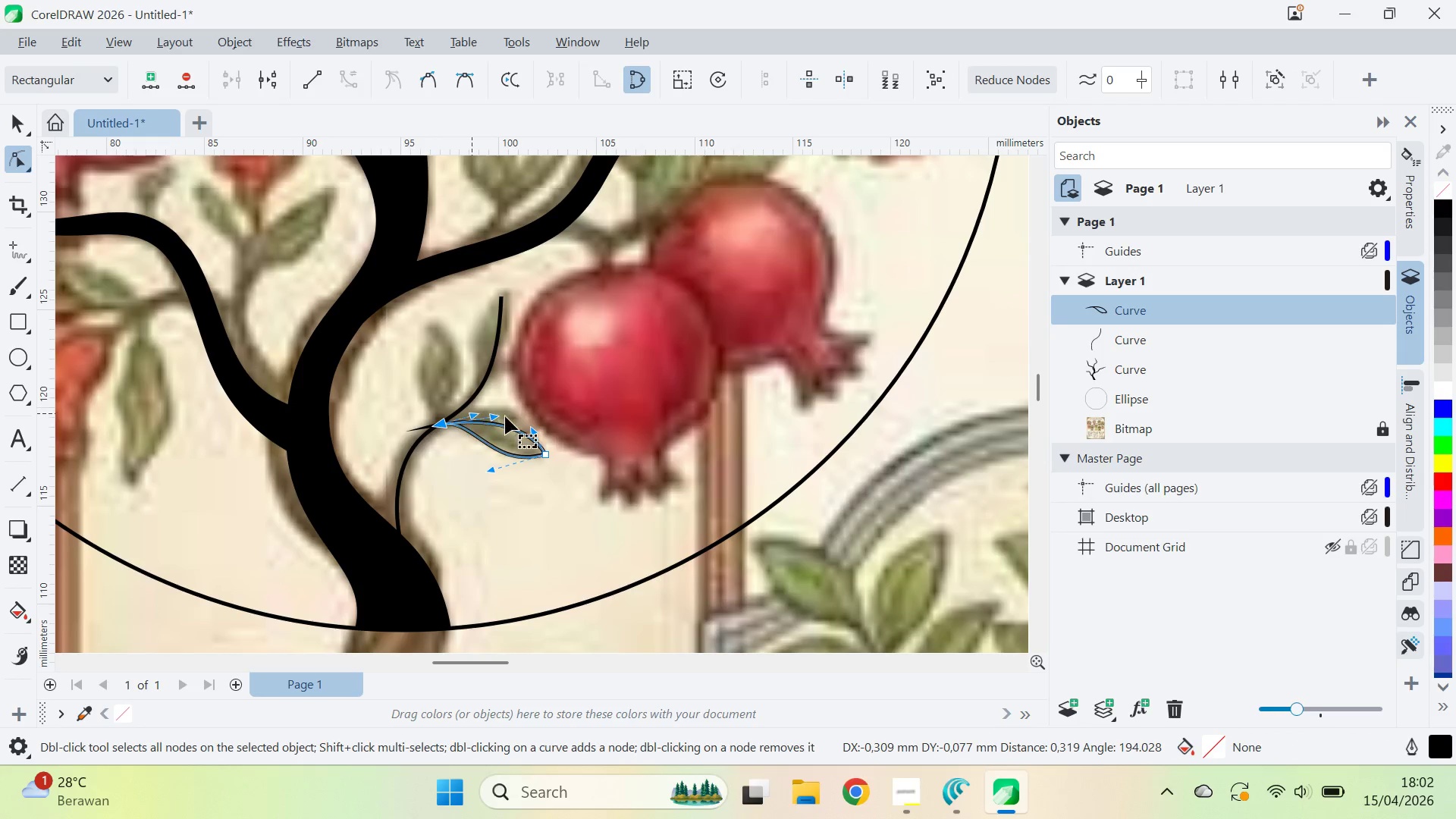 
key(Control+Z)
 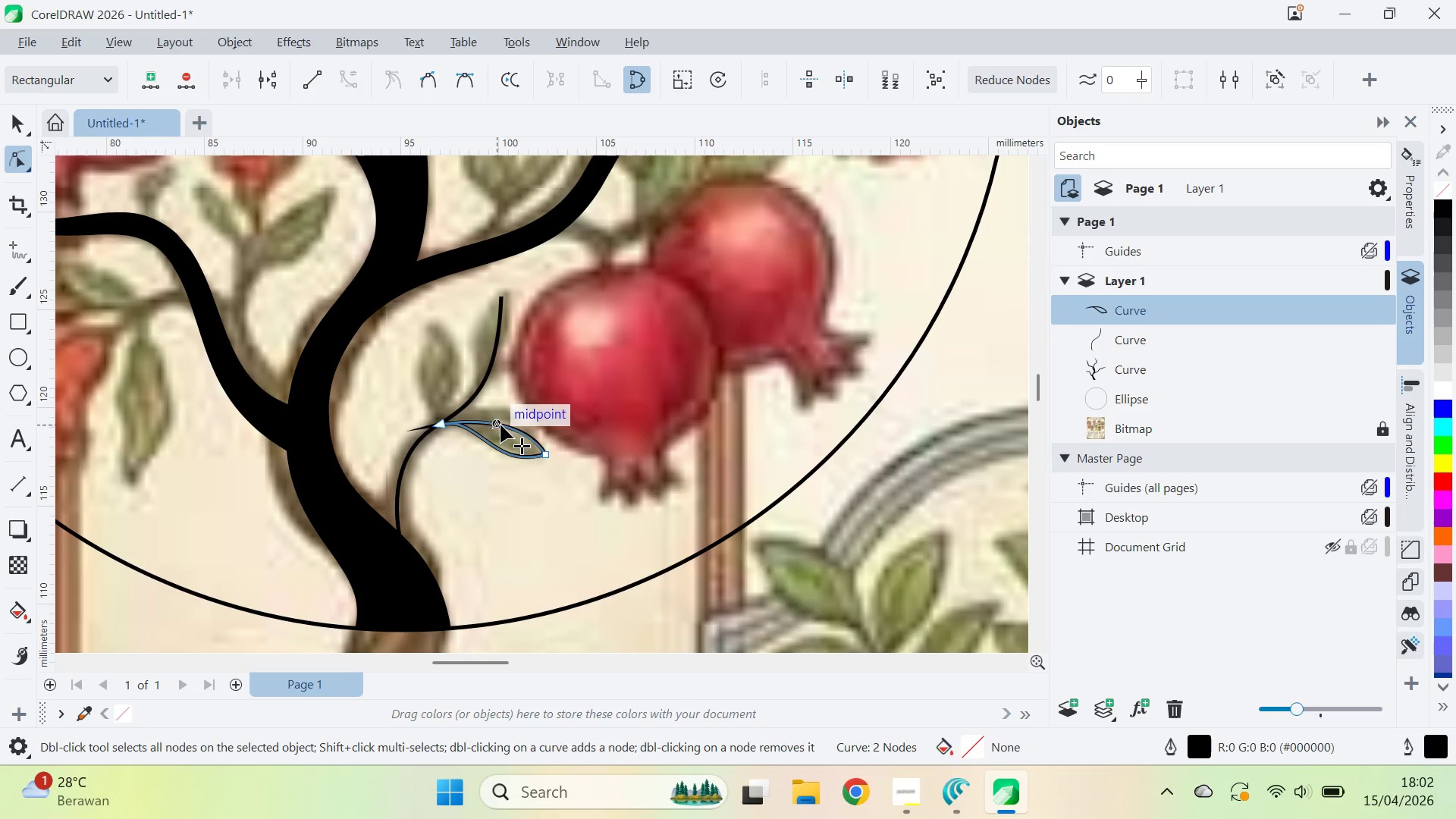 
double_click([500, 425])
 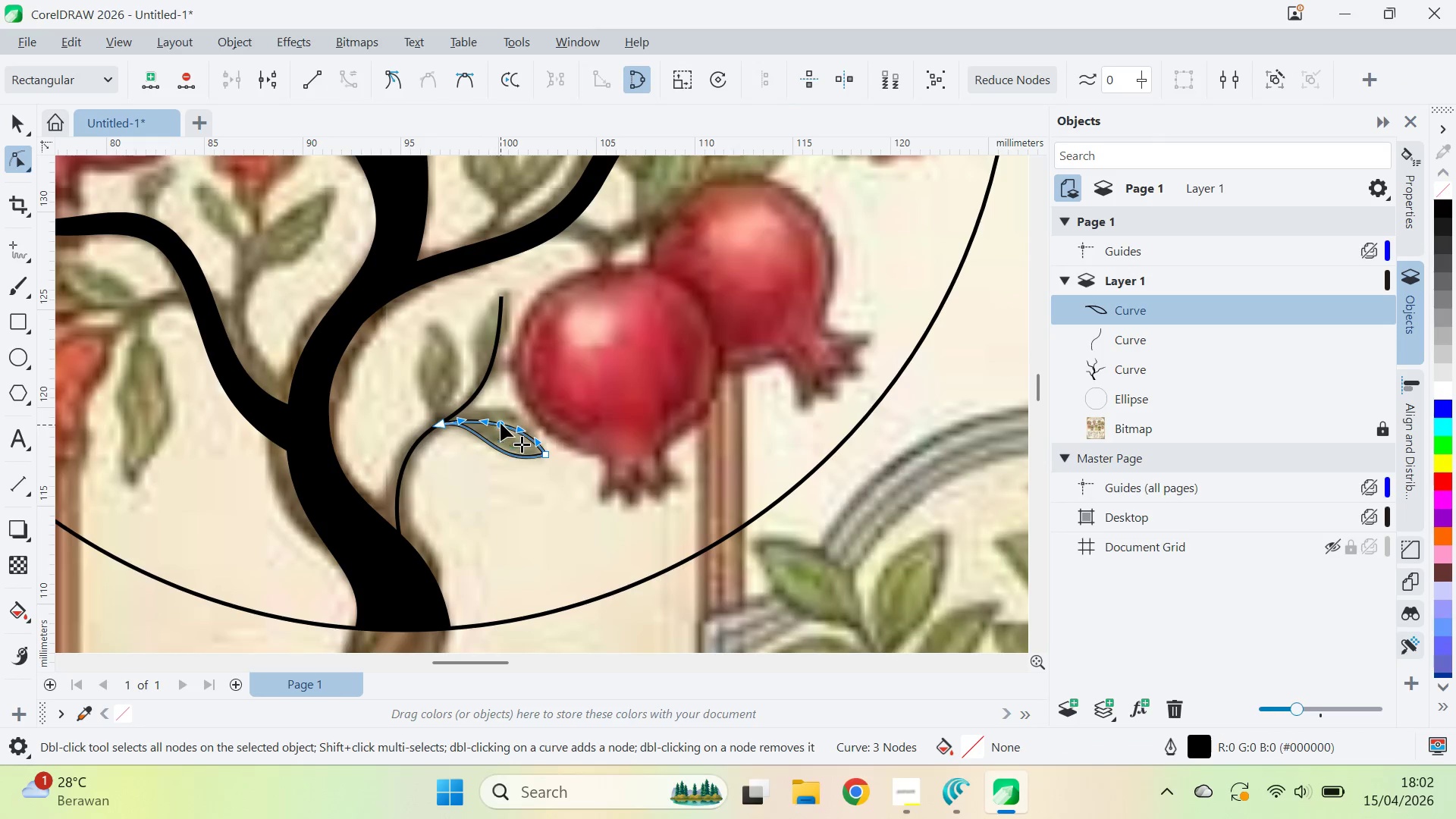 
left_click_drag(start_coordinate=[500, 425], to_coordinate=[497, 408])
 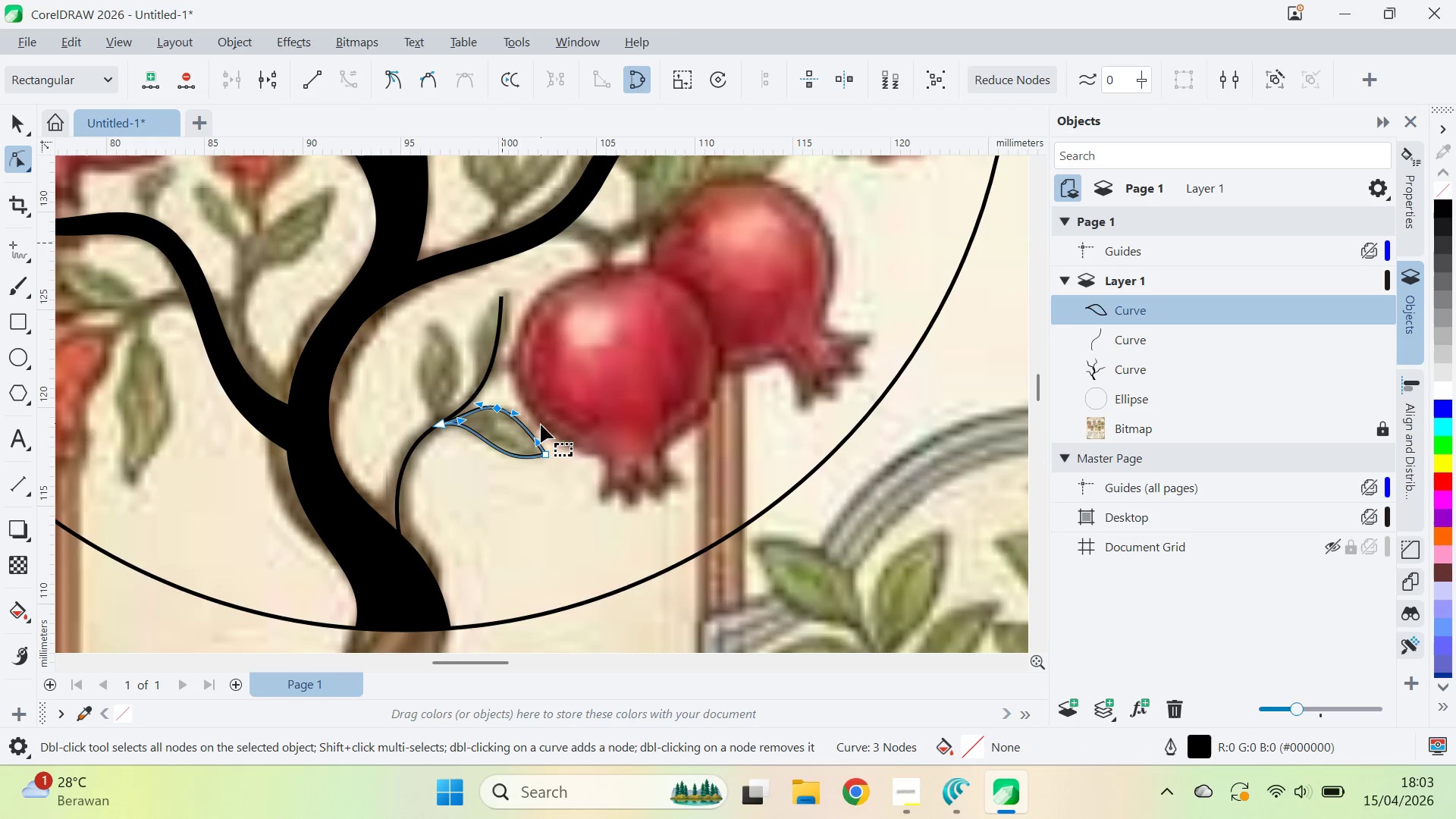 
left_click_drag(start_coordinate=[514, 410], to_coordinate=[527, 410])
 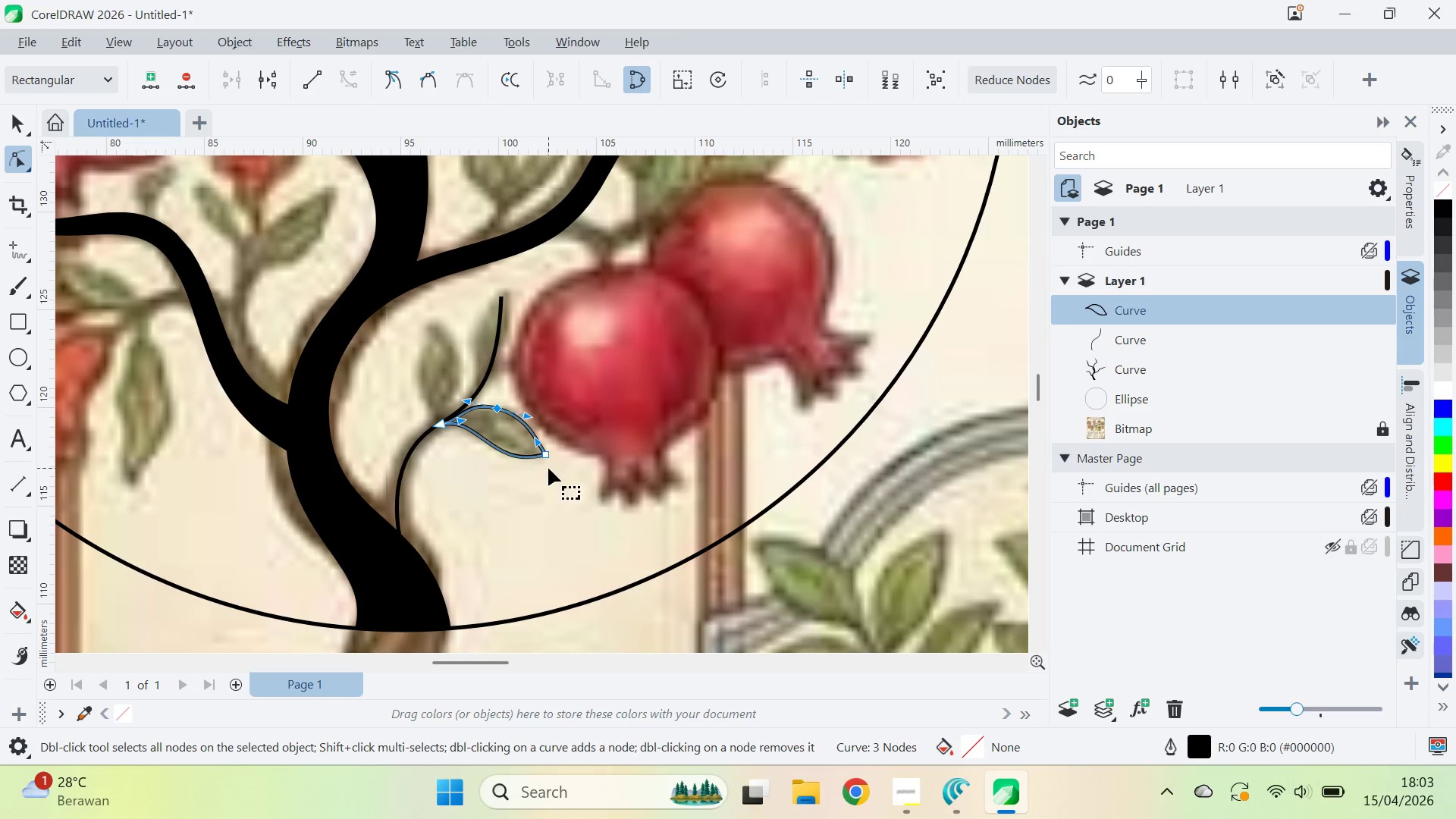 
hold_key(key=ShiftLeft, duration=0.81)
 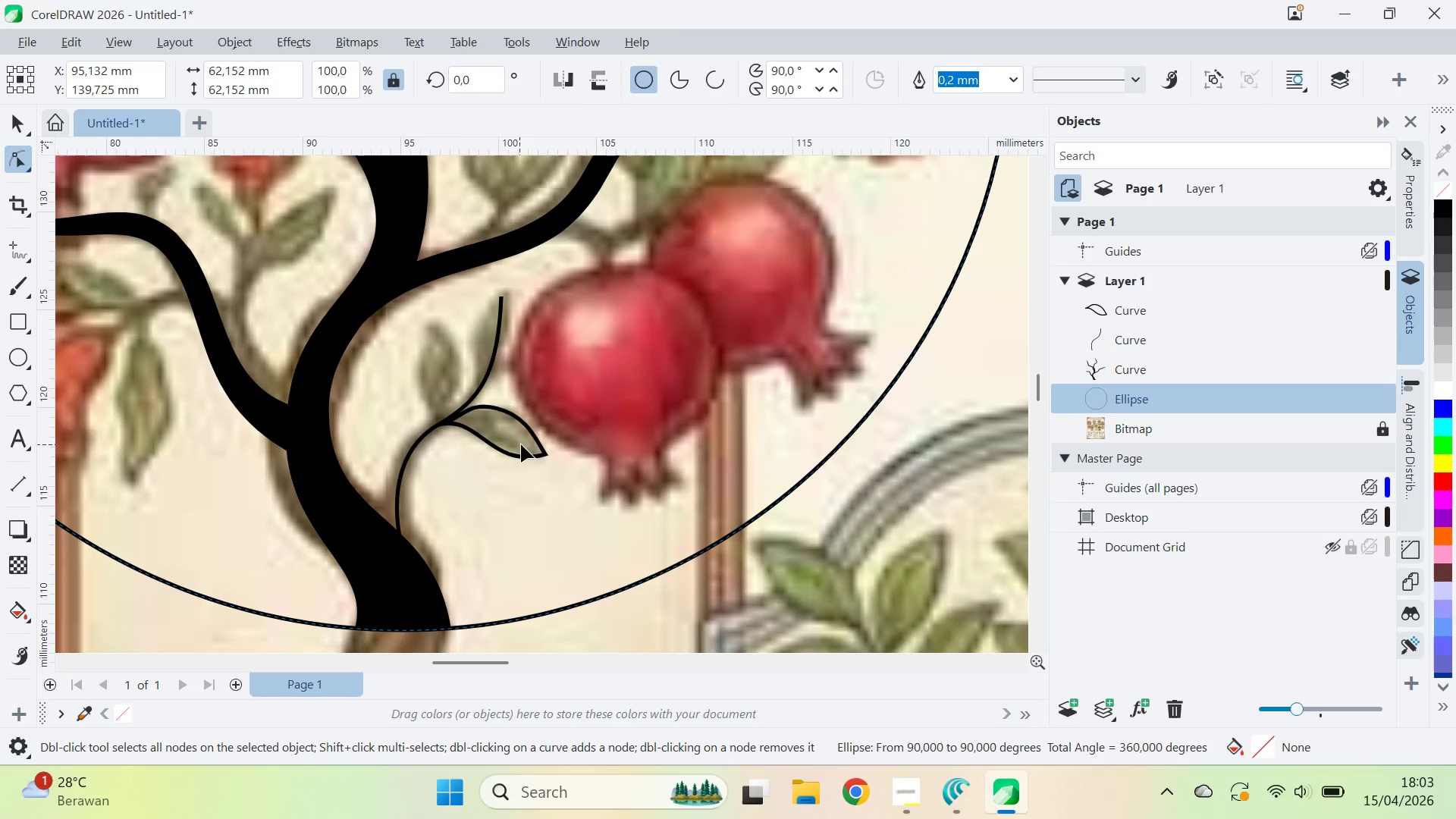 
key(V)
 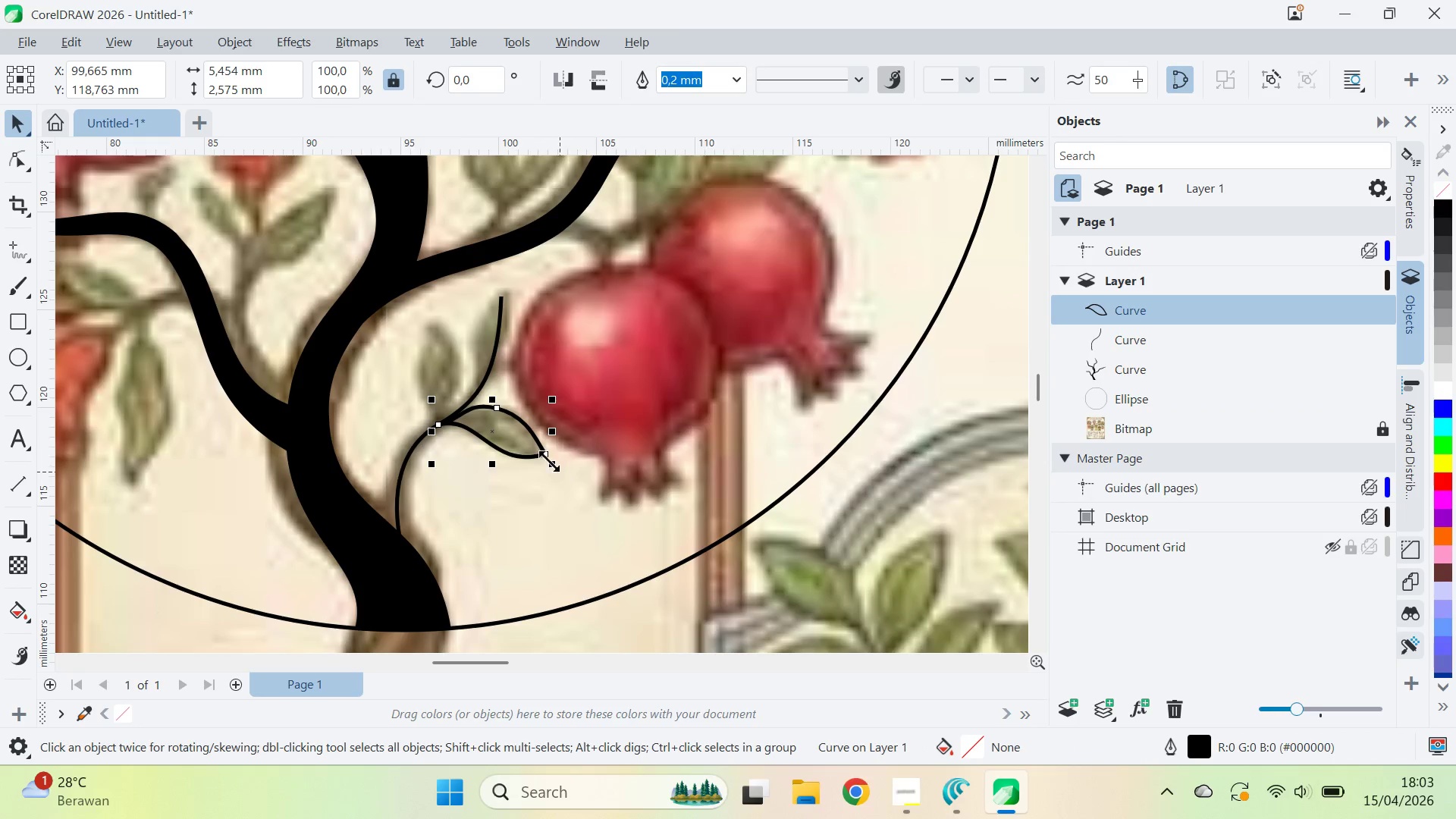 
hold_key(key=ControlLeft, duration=1.22)
left_click_drag(start_coordinate=[553, 461], to_coordinate=[406, 363])
 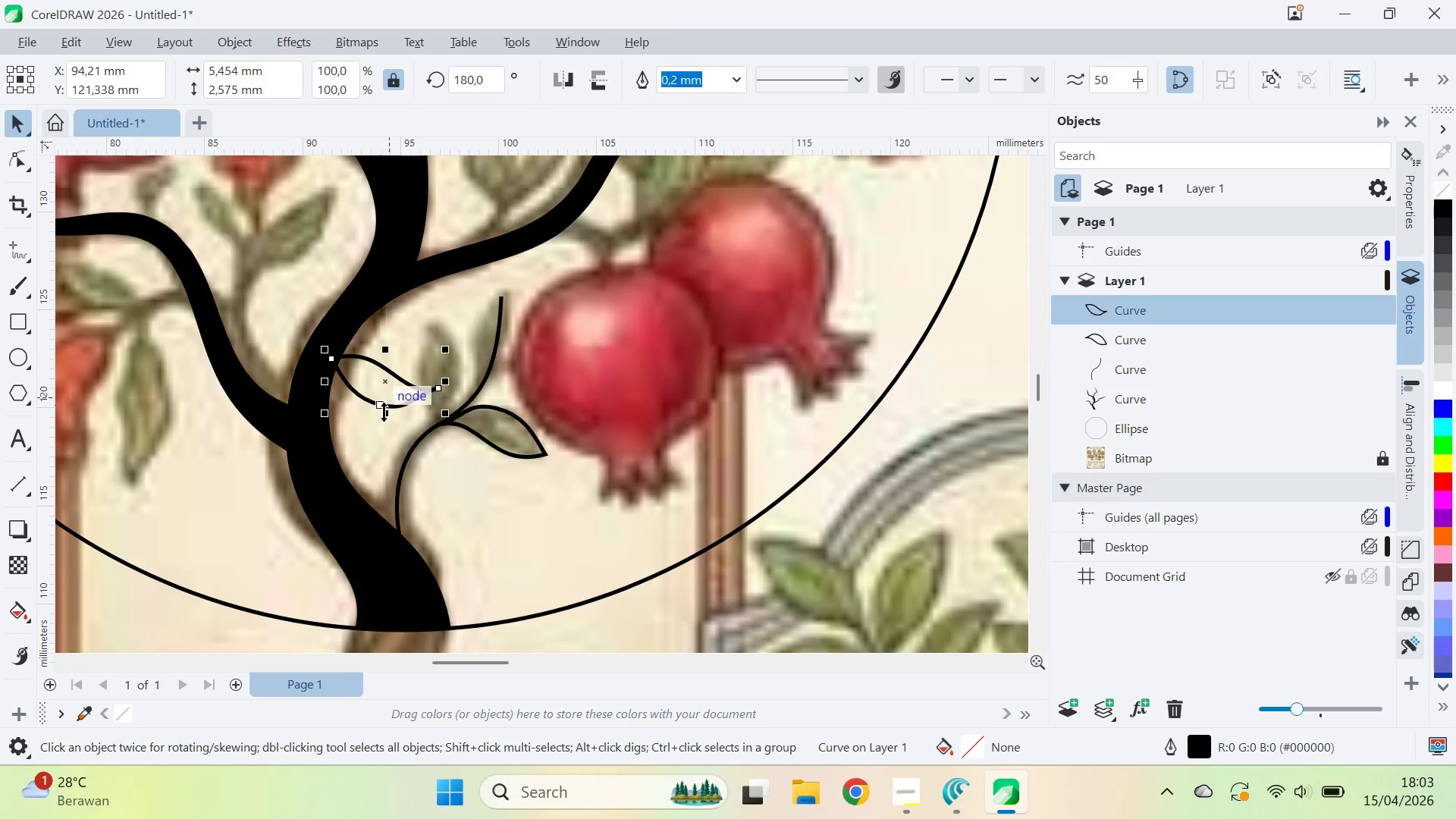 
left_click([406, 363])
 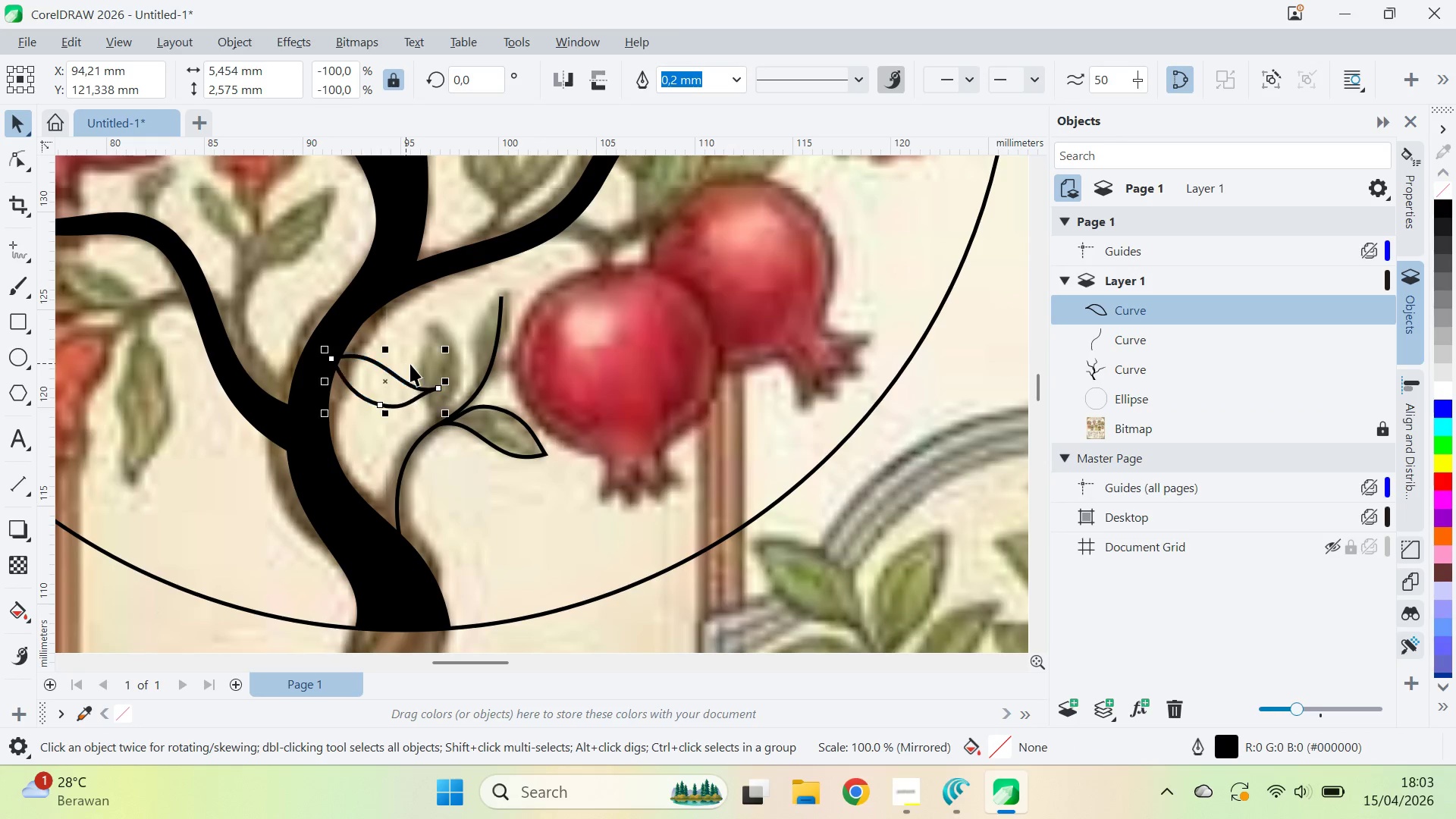 
hold_key(key=ControlLeft, duration=15.94)
left_click([596, 86])
 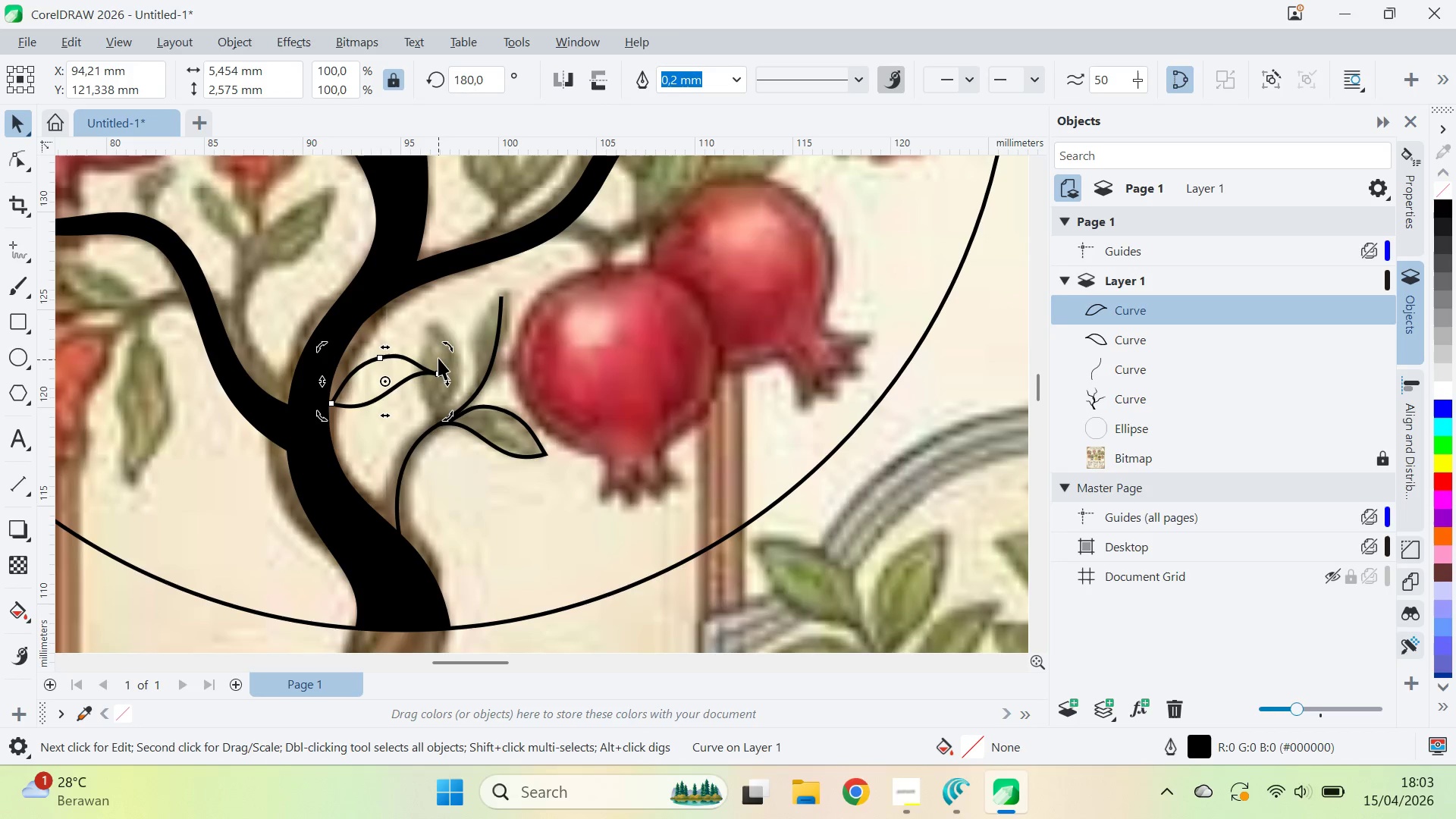 
left_click_drag(start_coordinate=[449, 347], to_coordinate=[418, 504])
 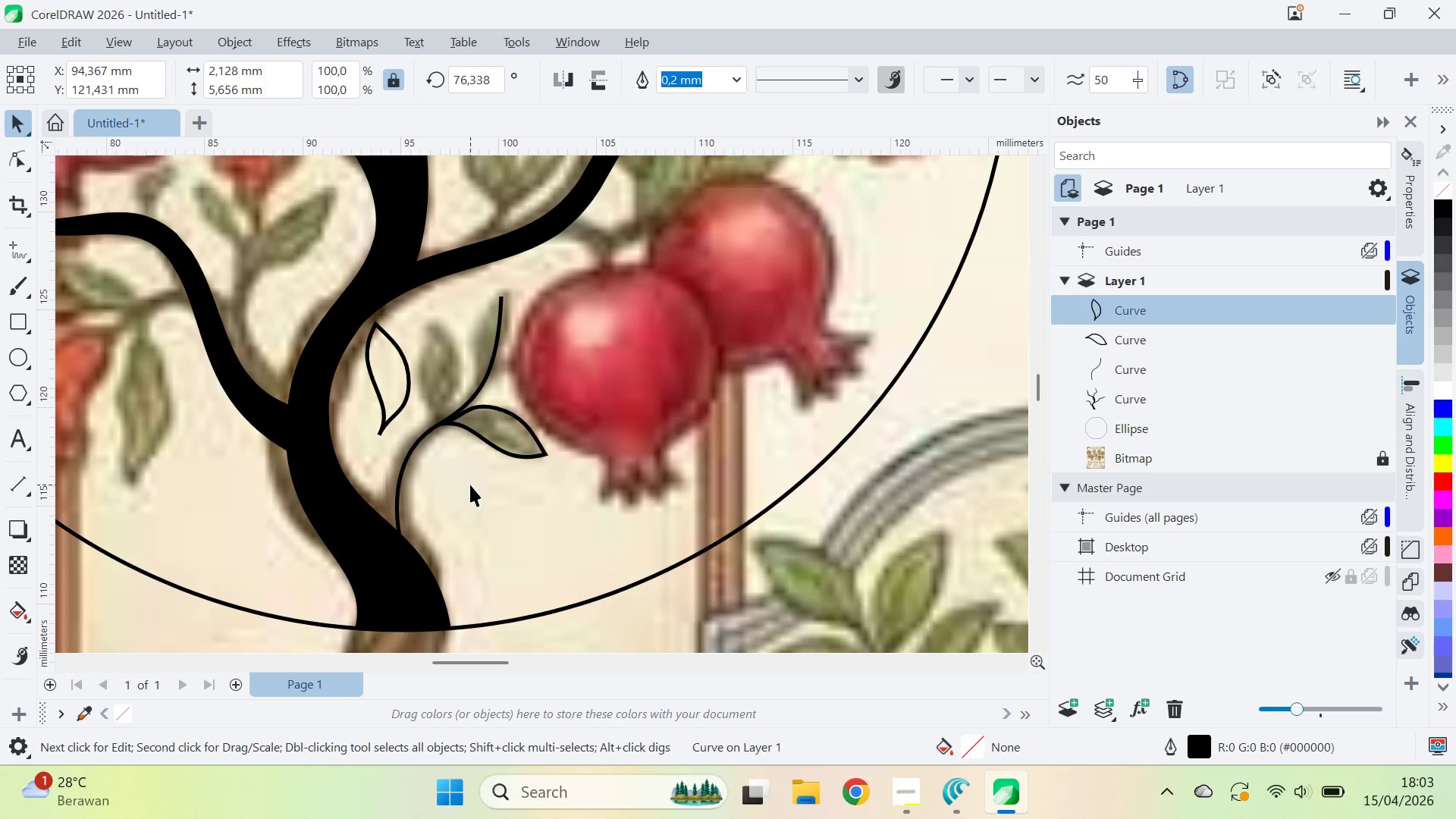 
left_click([470, 485])
 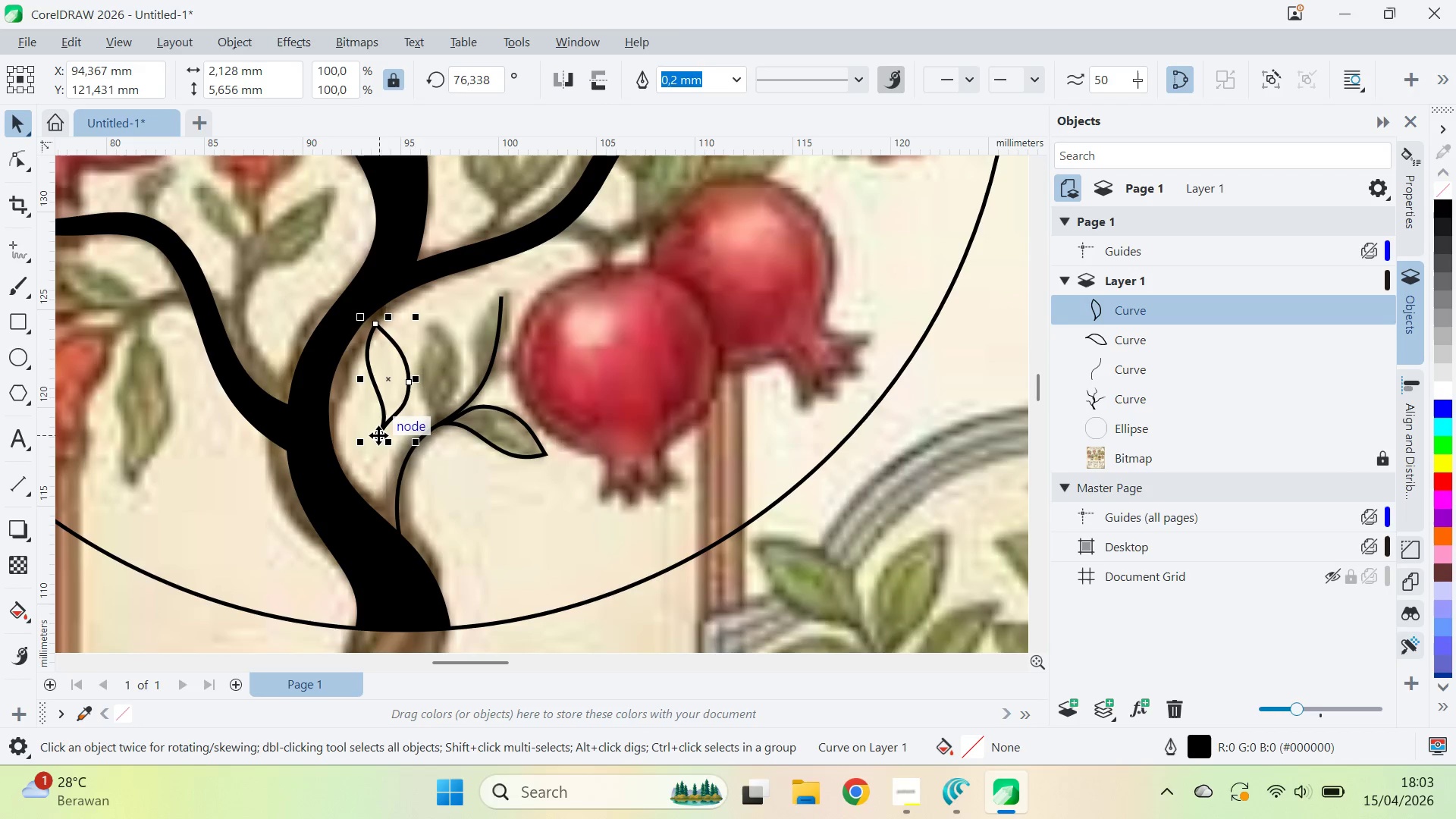 
left_click_drag(start_coordinate=[378, 435], to_coordinate=[428, 429])
 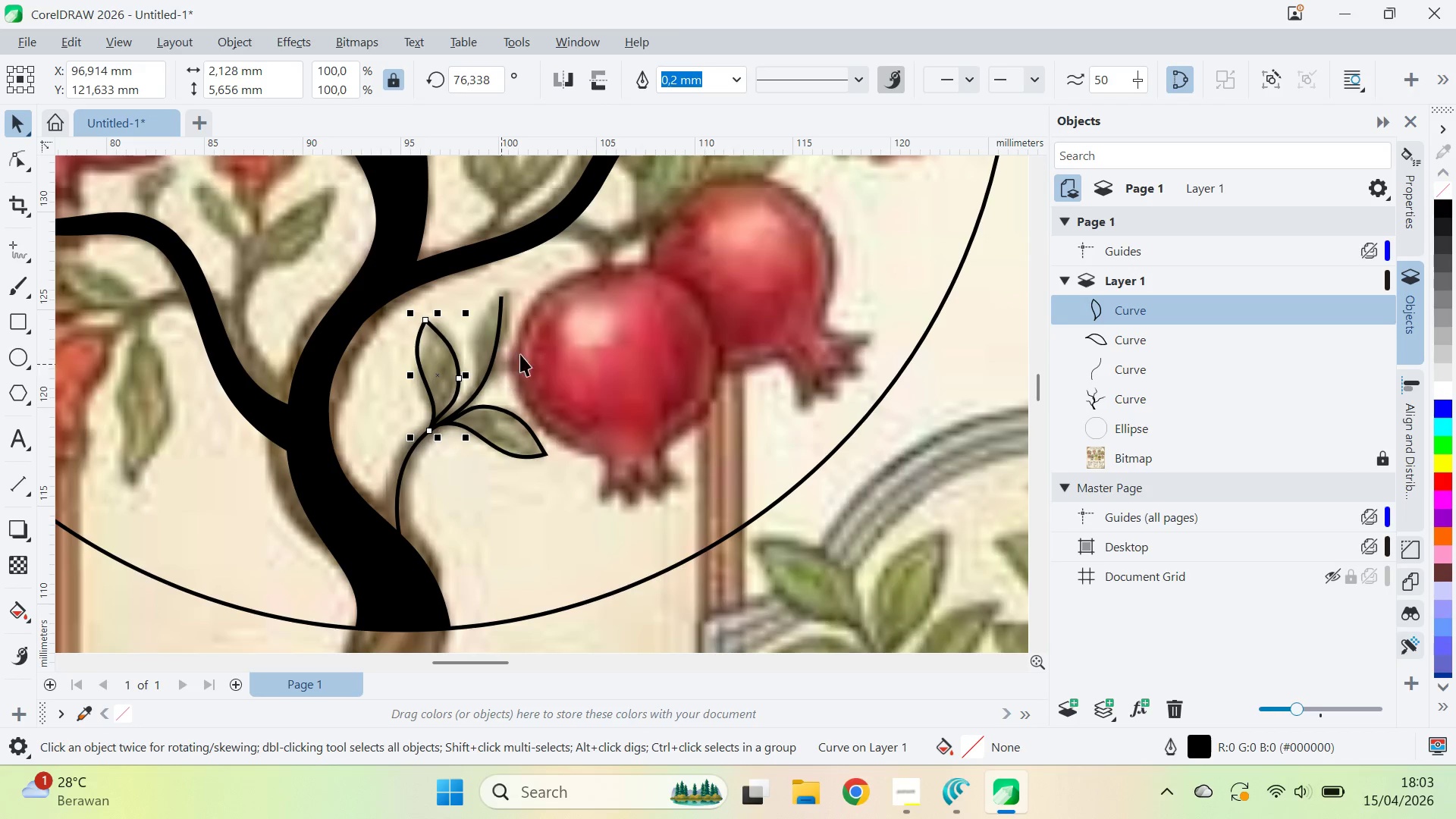 
left_click([505, 313])
 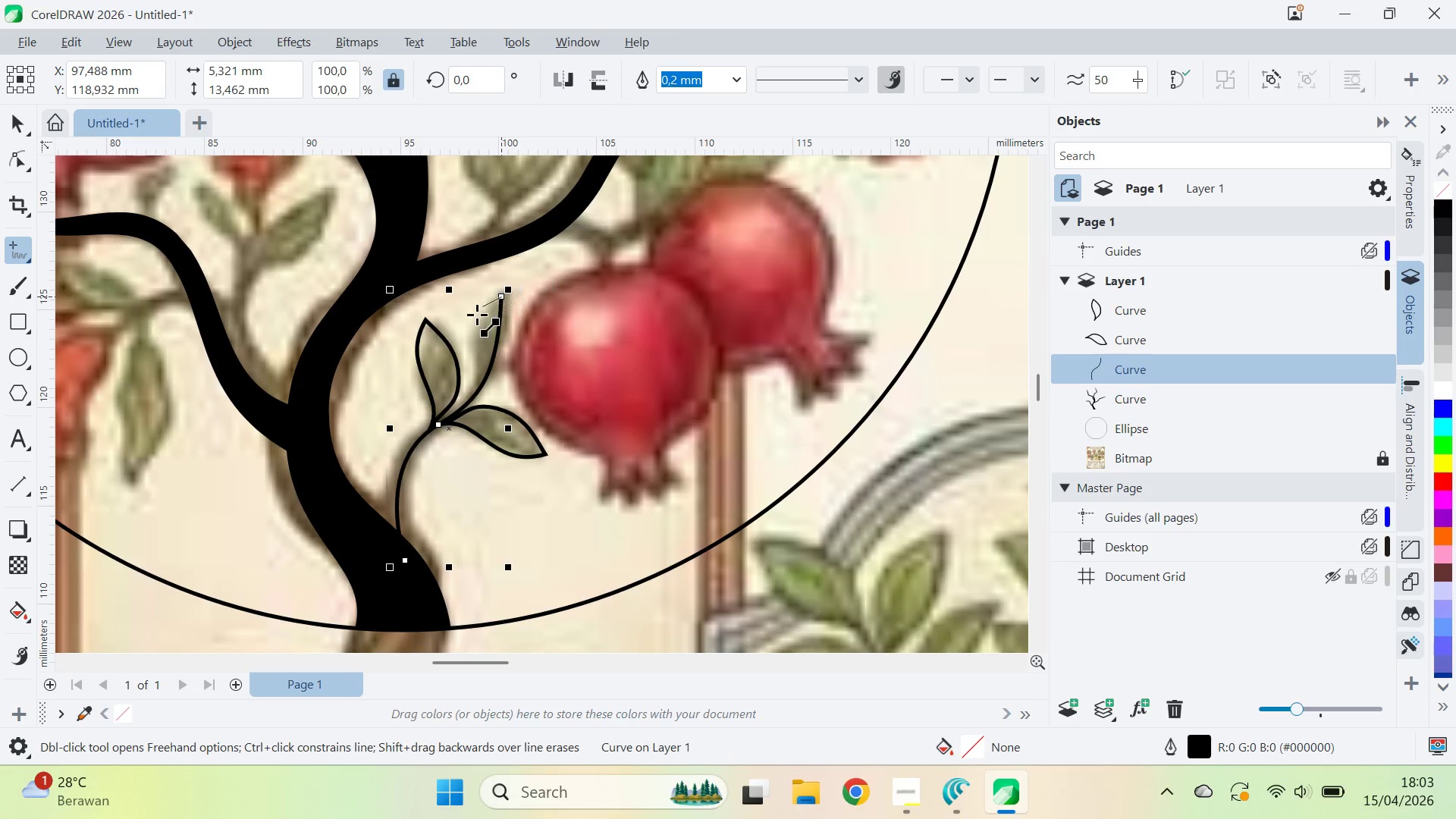 
left_click([468, 342])
 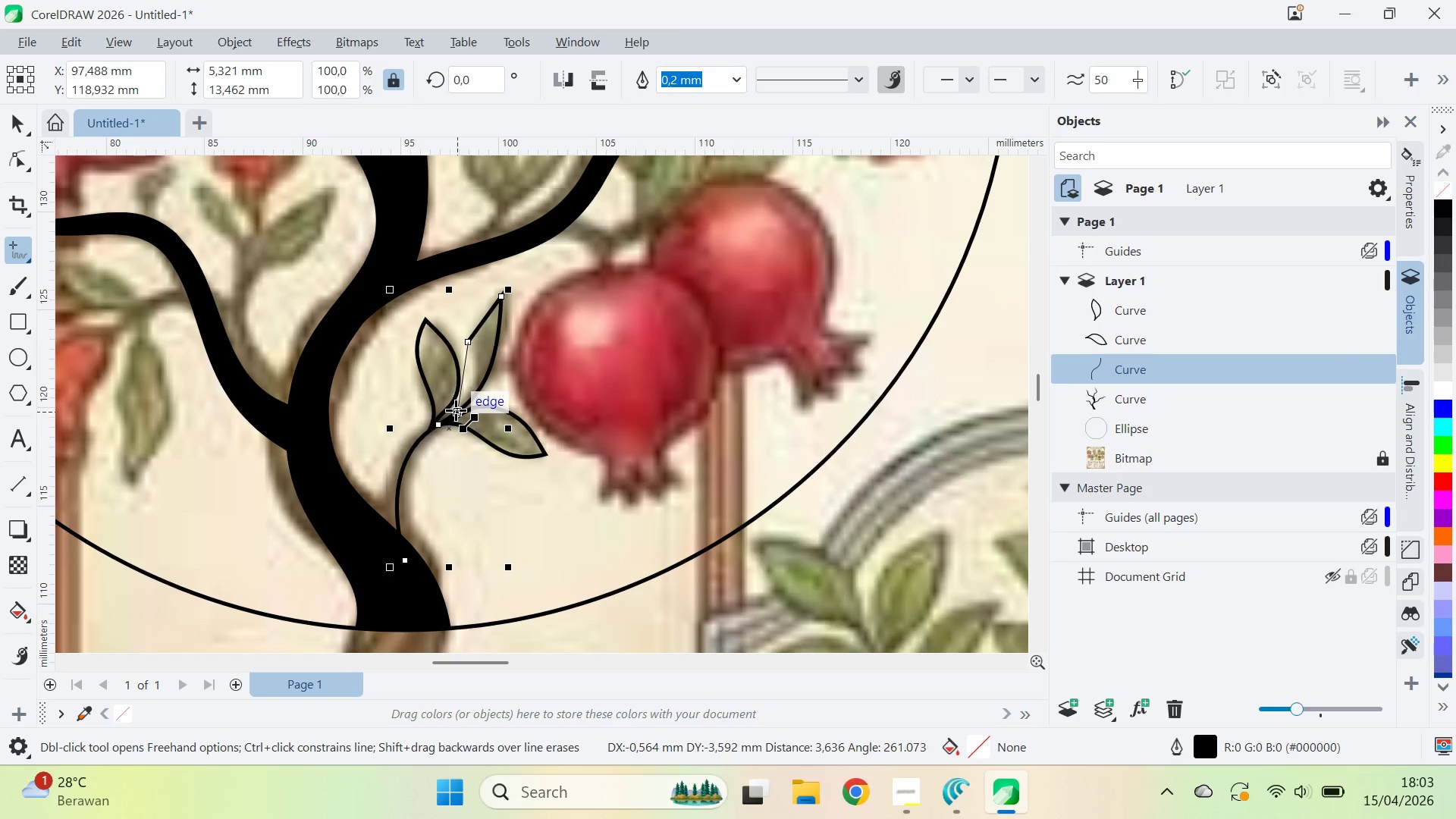 
key(A)
 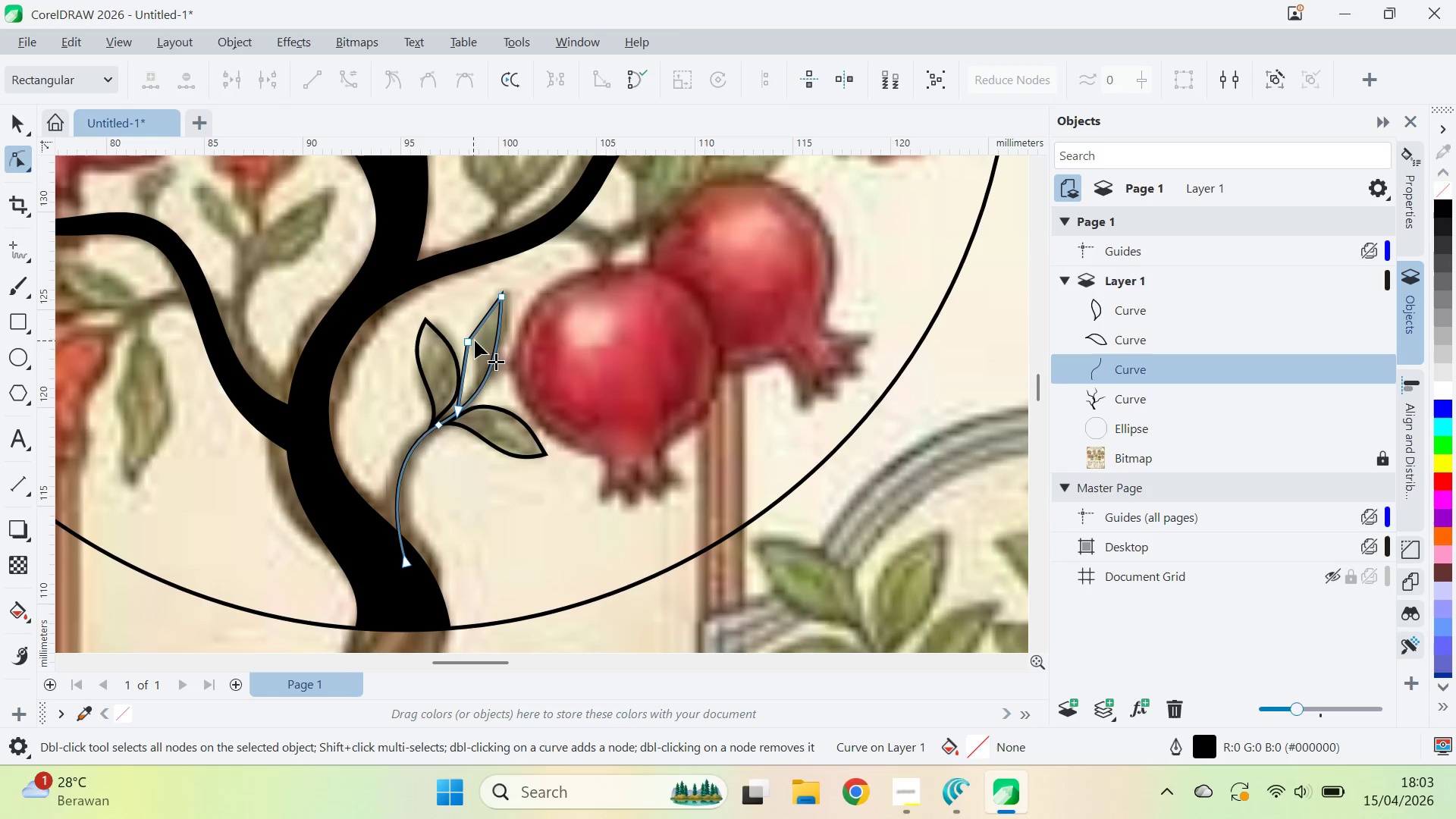 
key(Control+Z)
 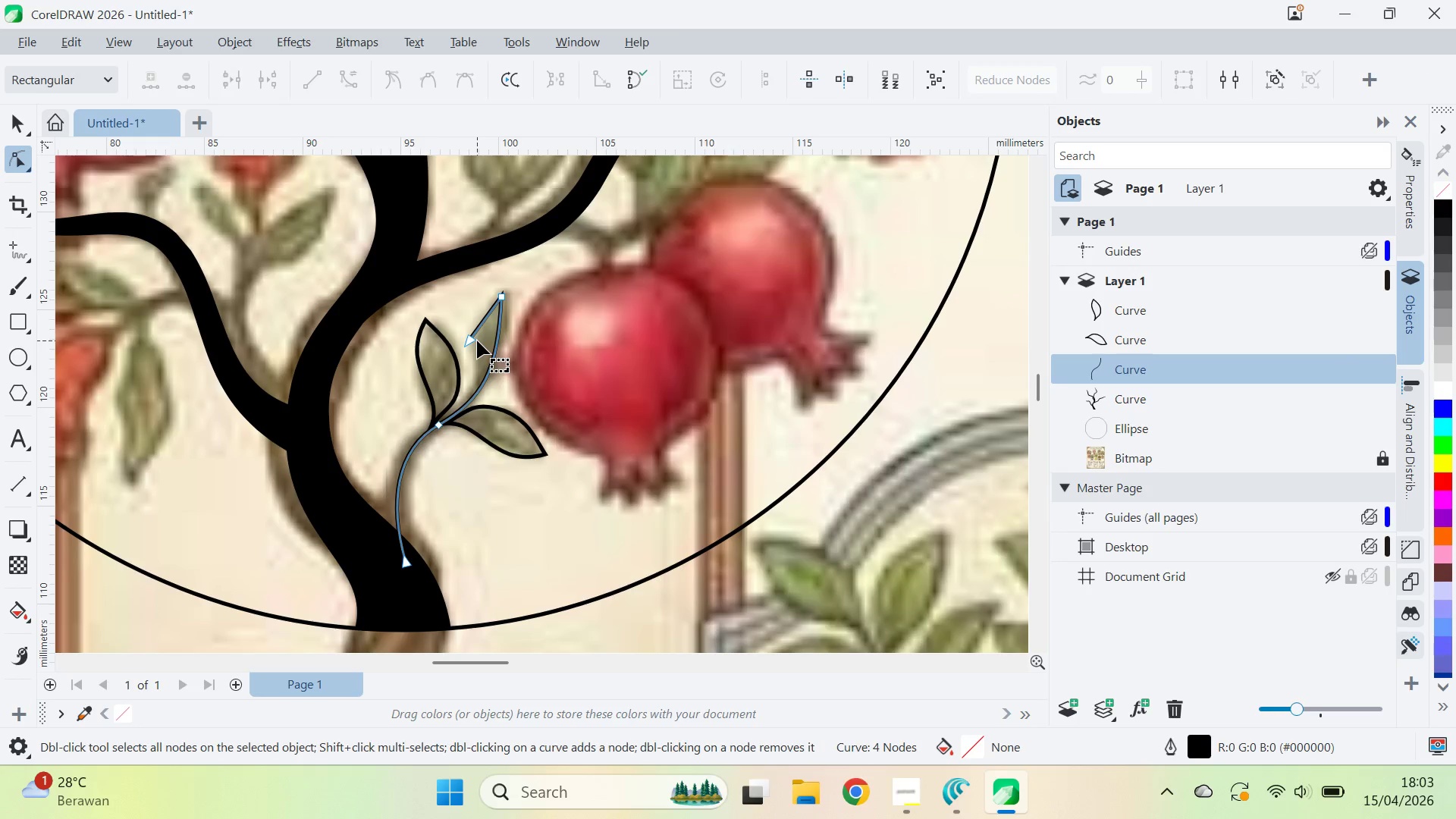 
key(Control+Z)
 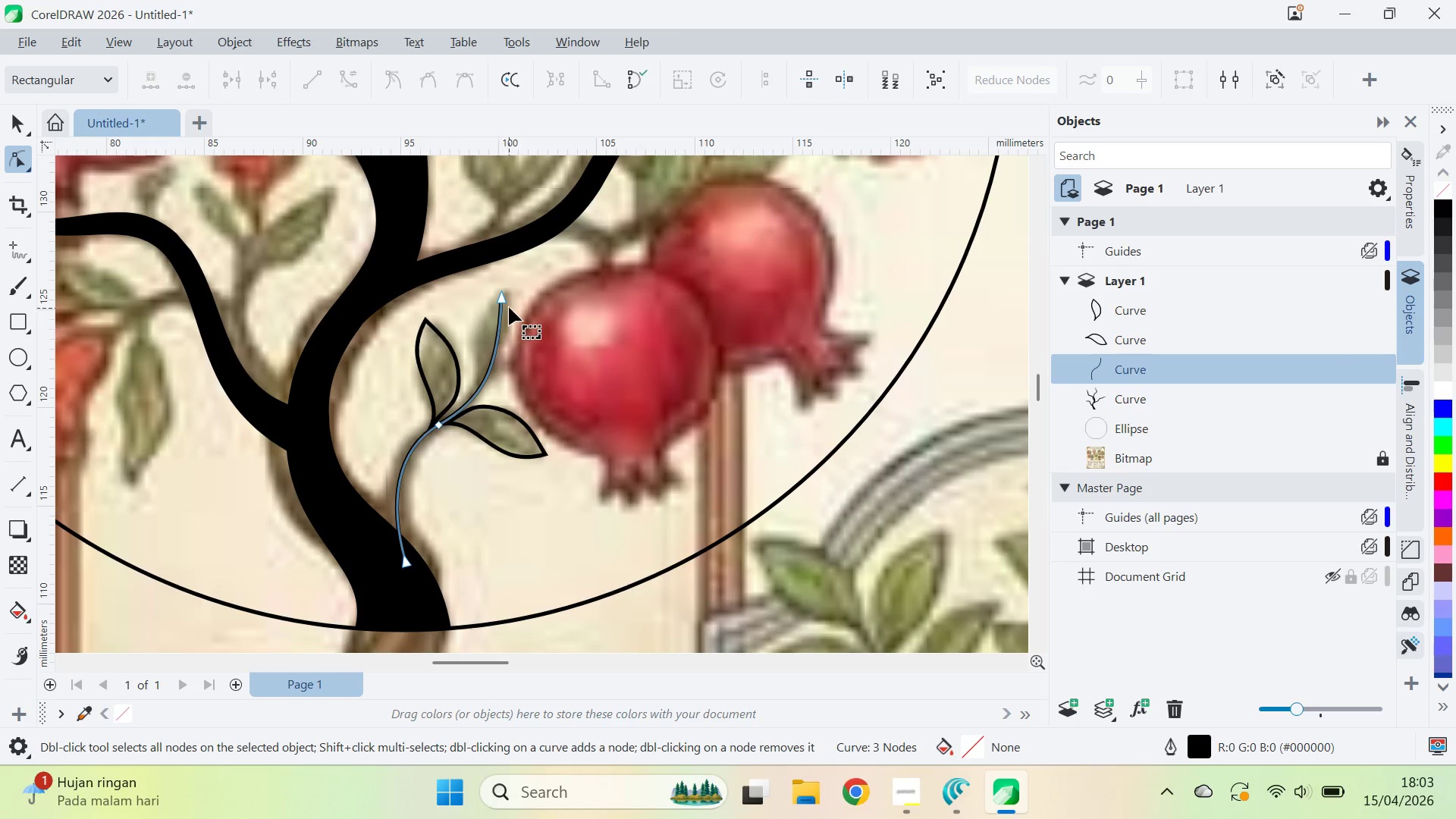 
left_click([504, 297])
 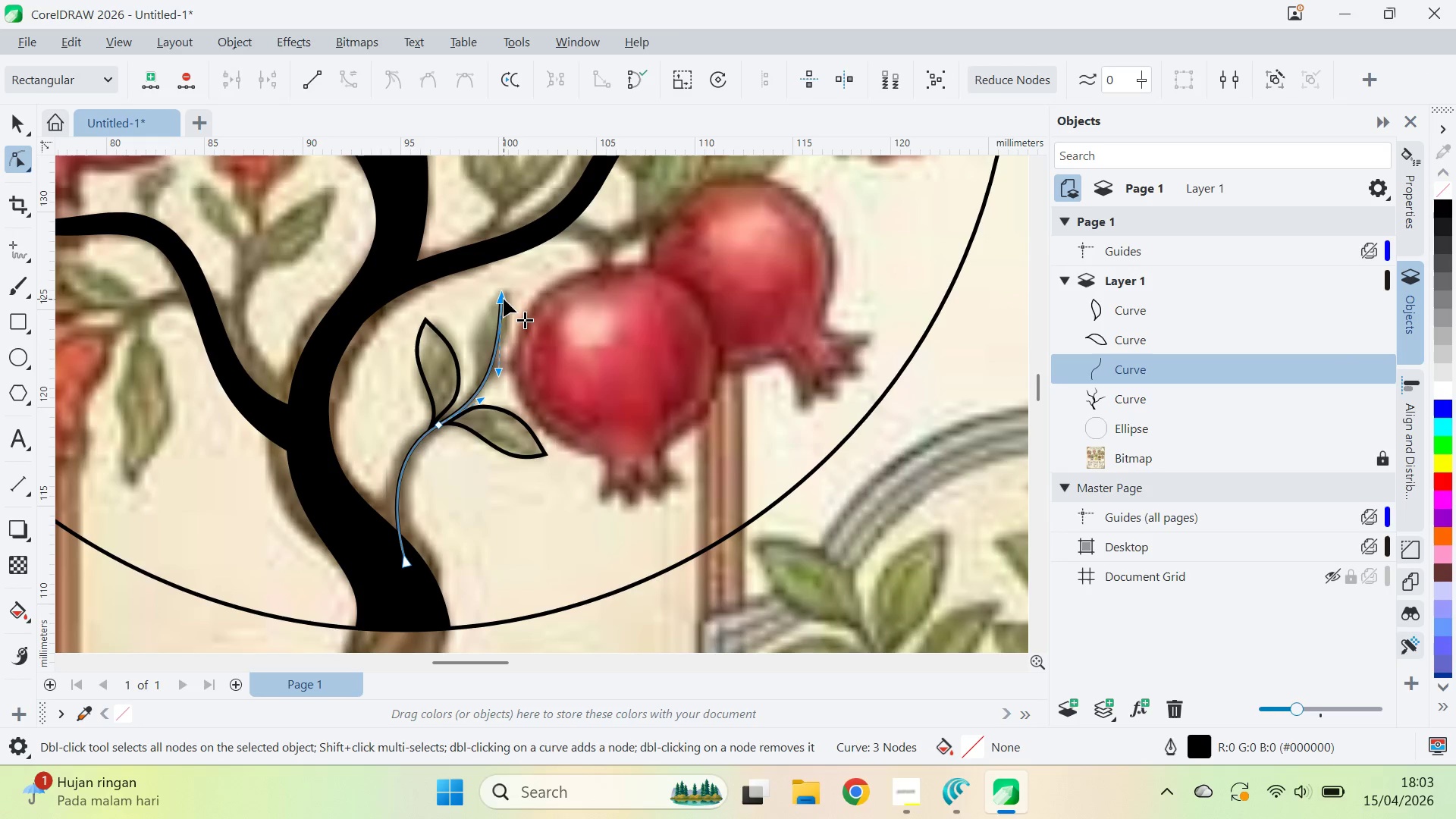 
double_click([504, 299])
 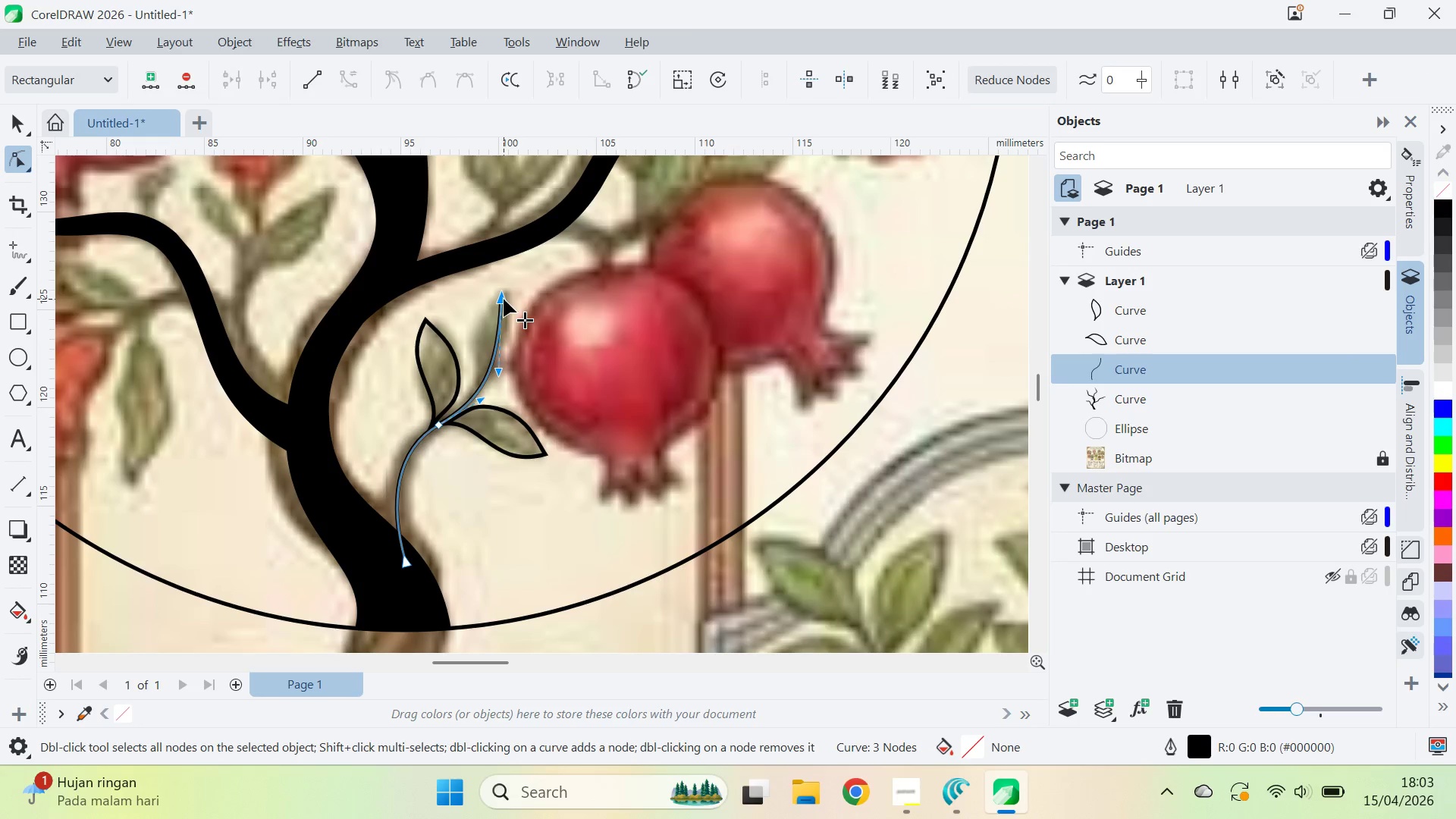 
triple_click([504, 299])
 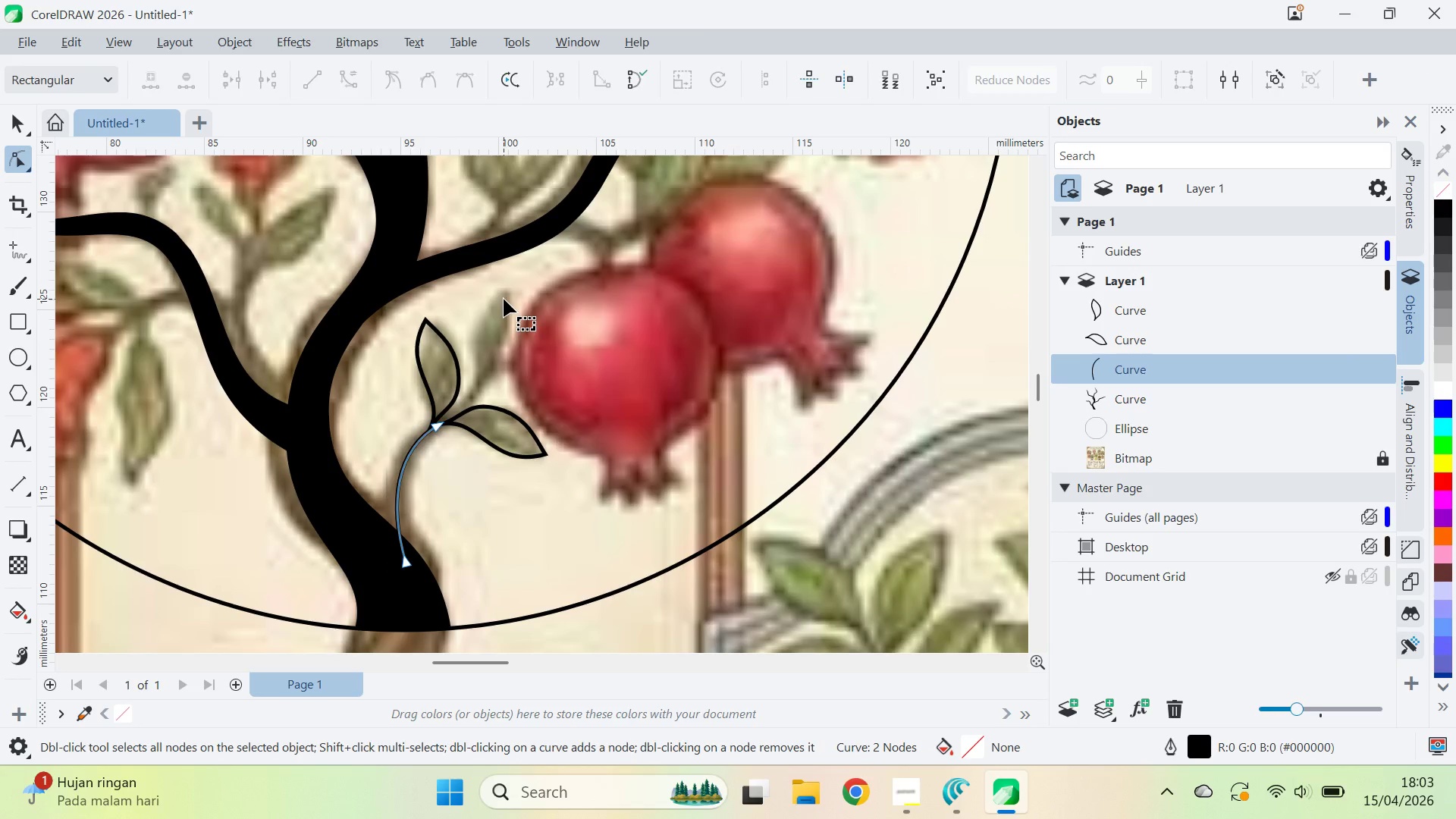 
key(V)
 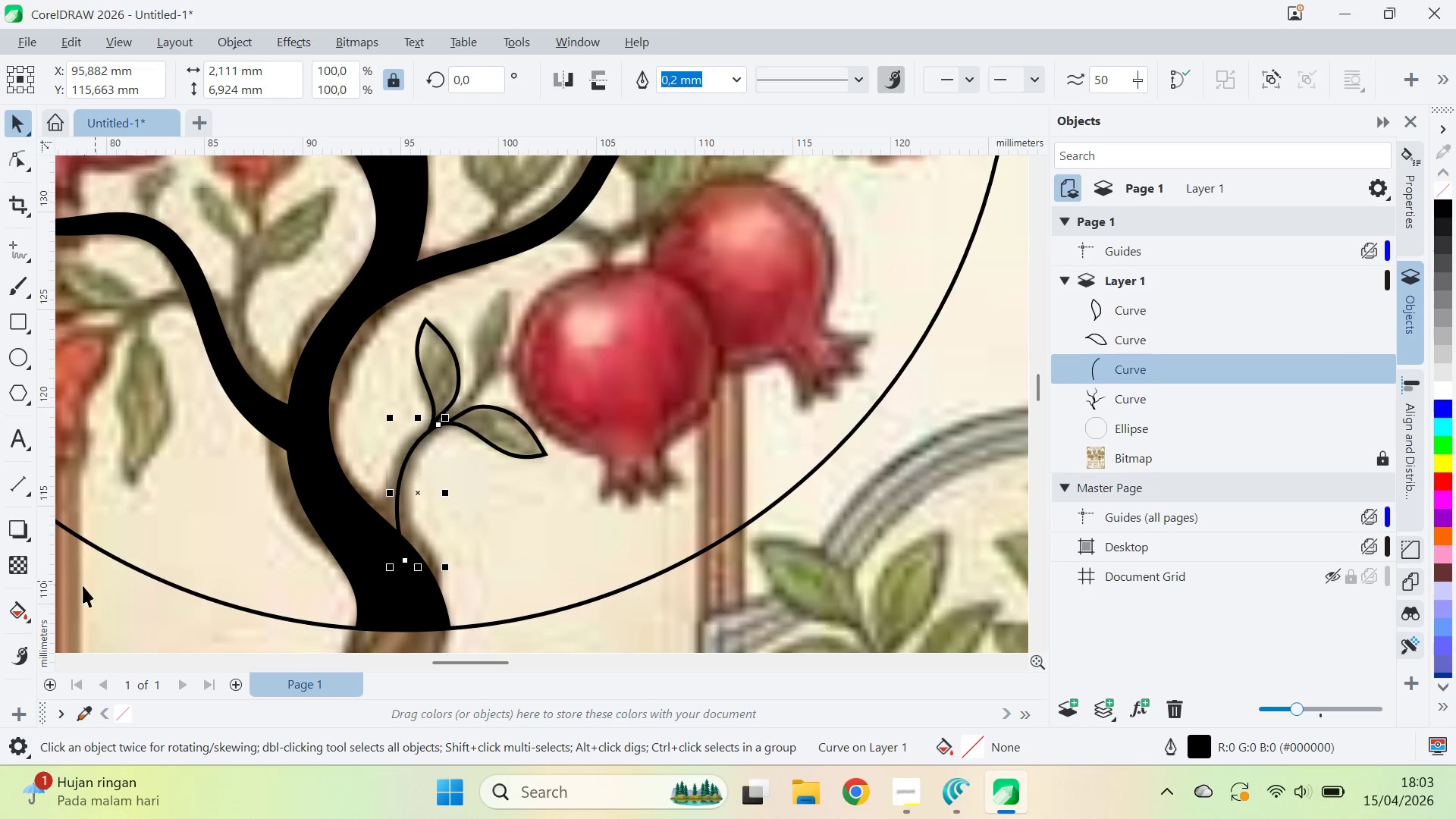 
left_click([23, 652])
 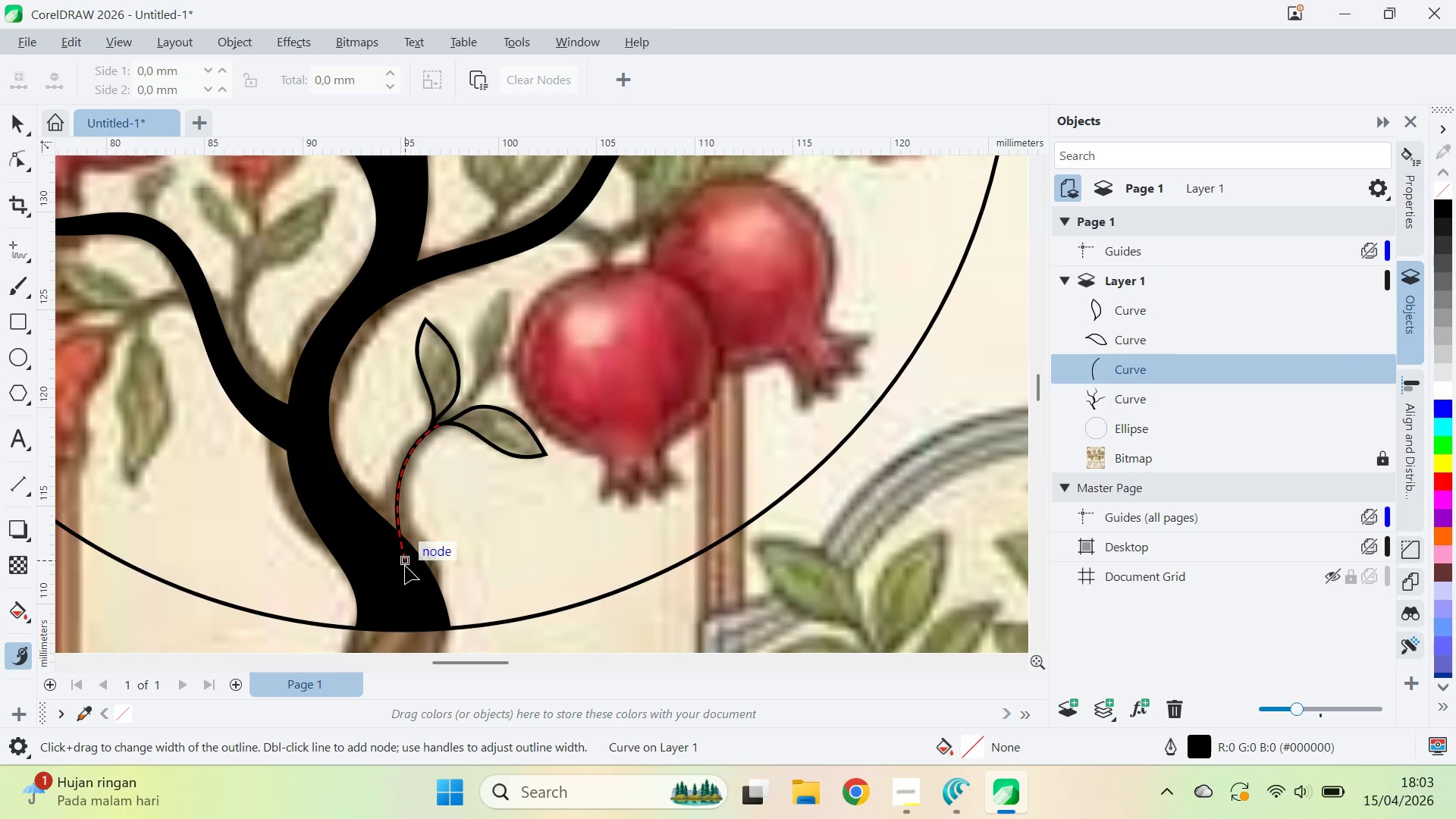 
double_click([403, 566])
 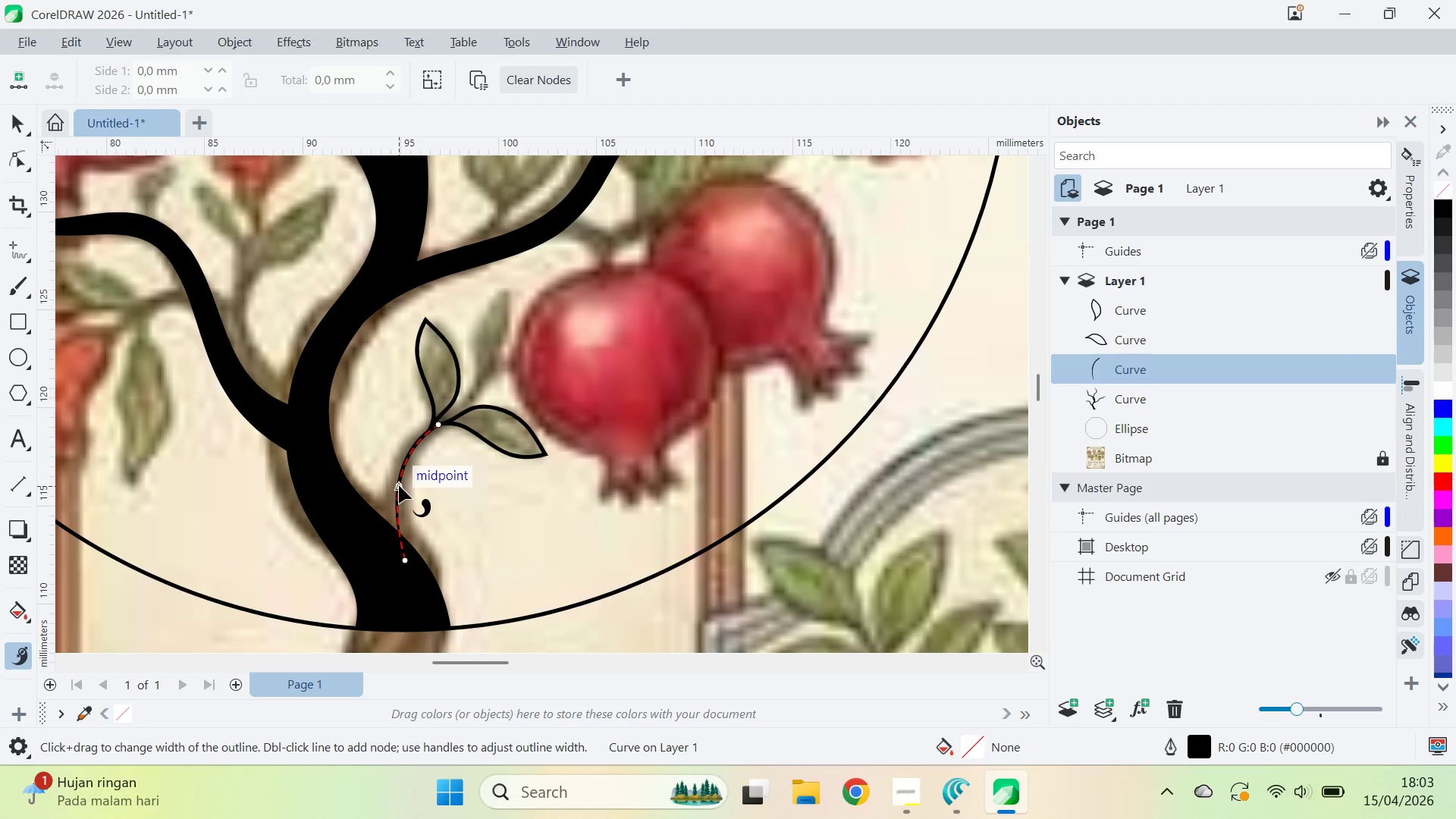 
wait(6.25)
 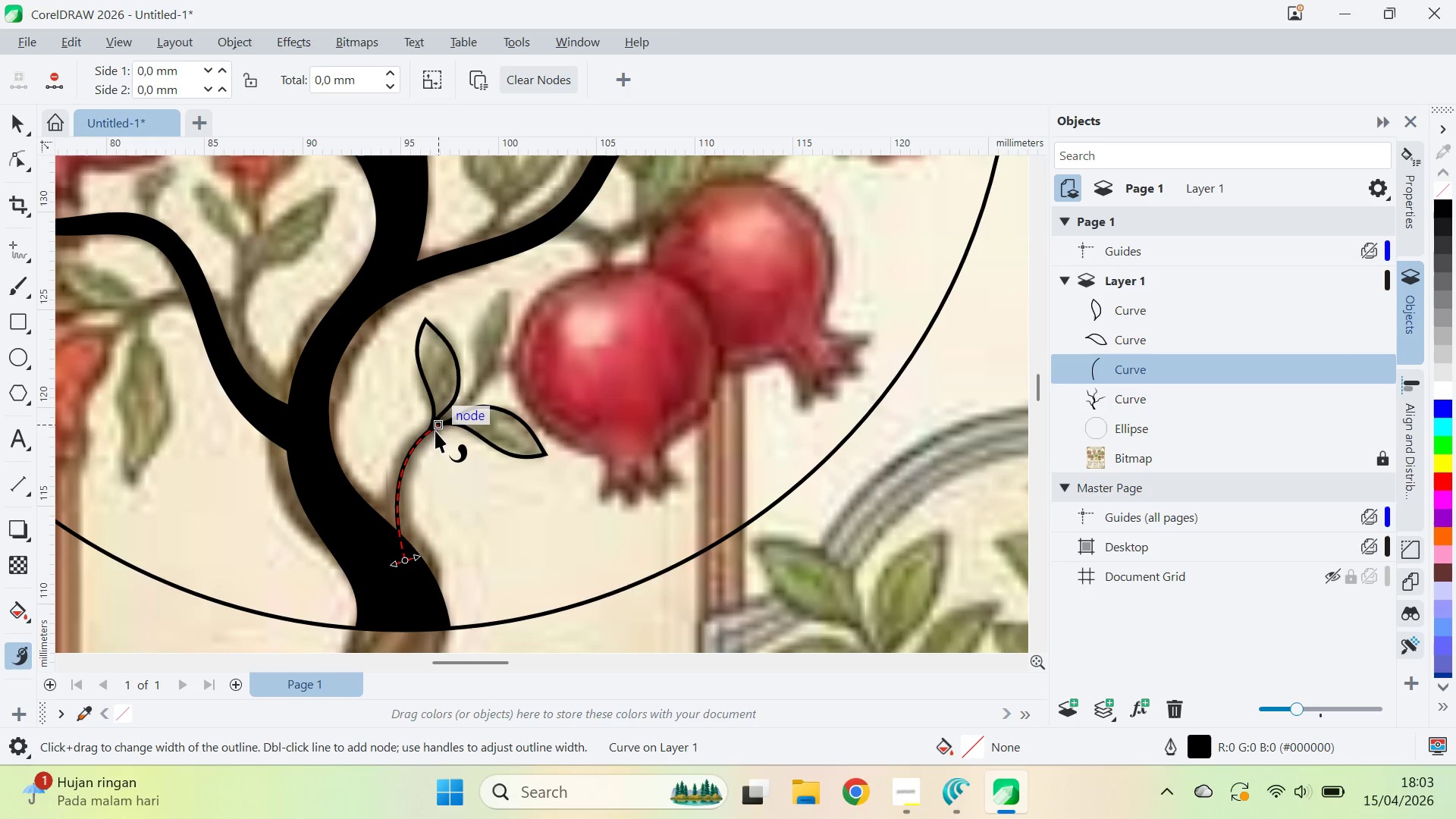 
left_click_drag(start_coordinate=[416, 560], to_coordinate=[433, 560])
 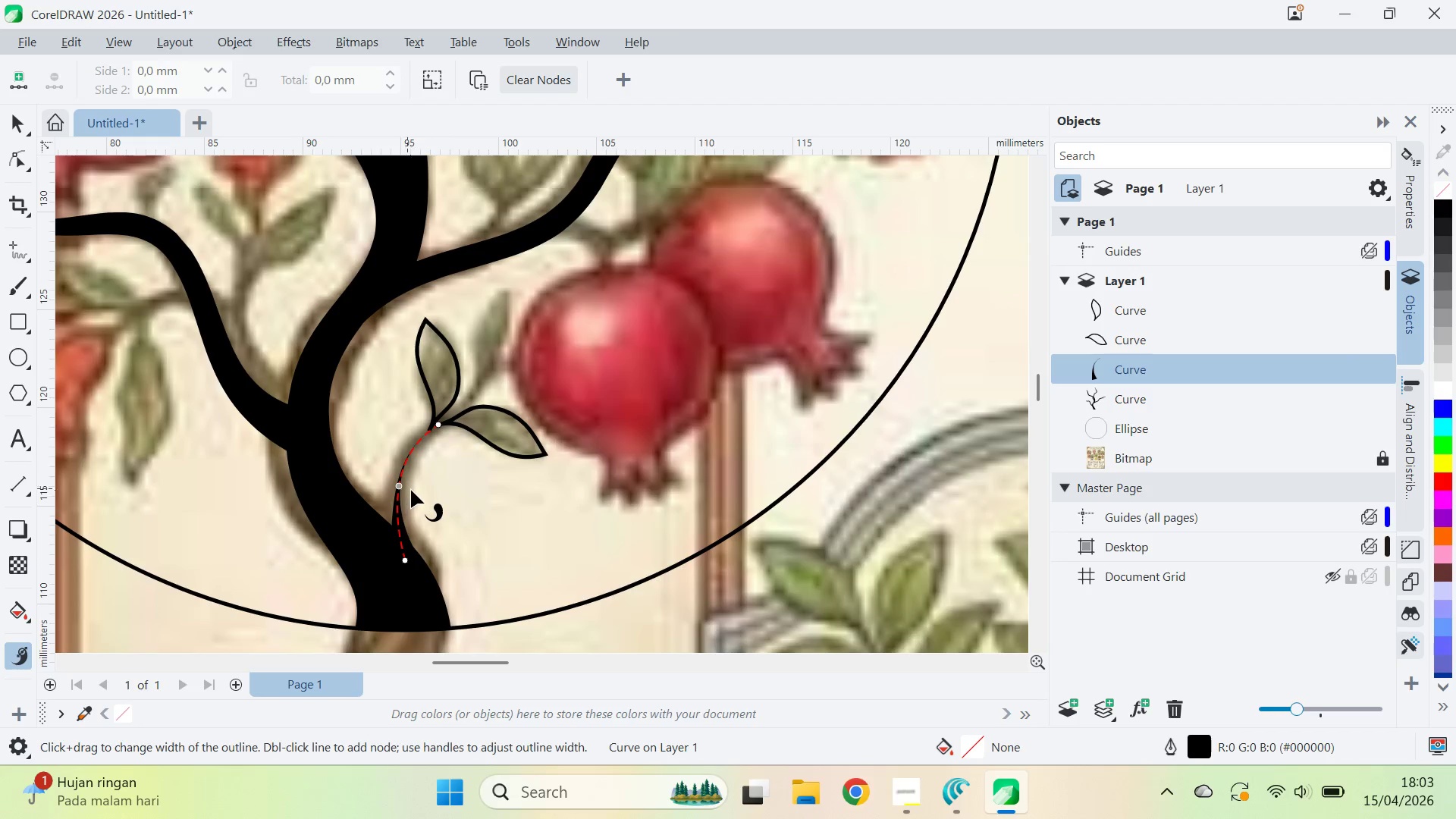 
left_click_drag(start_coordinate=[402, 488], to_coordinate=[407, 488])
 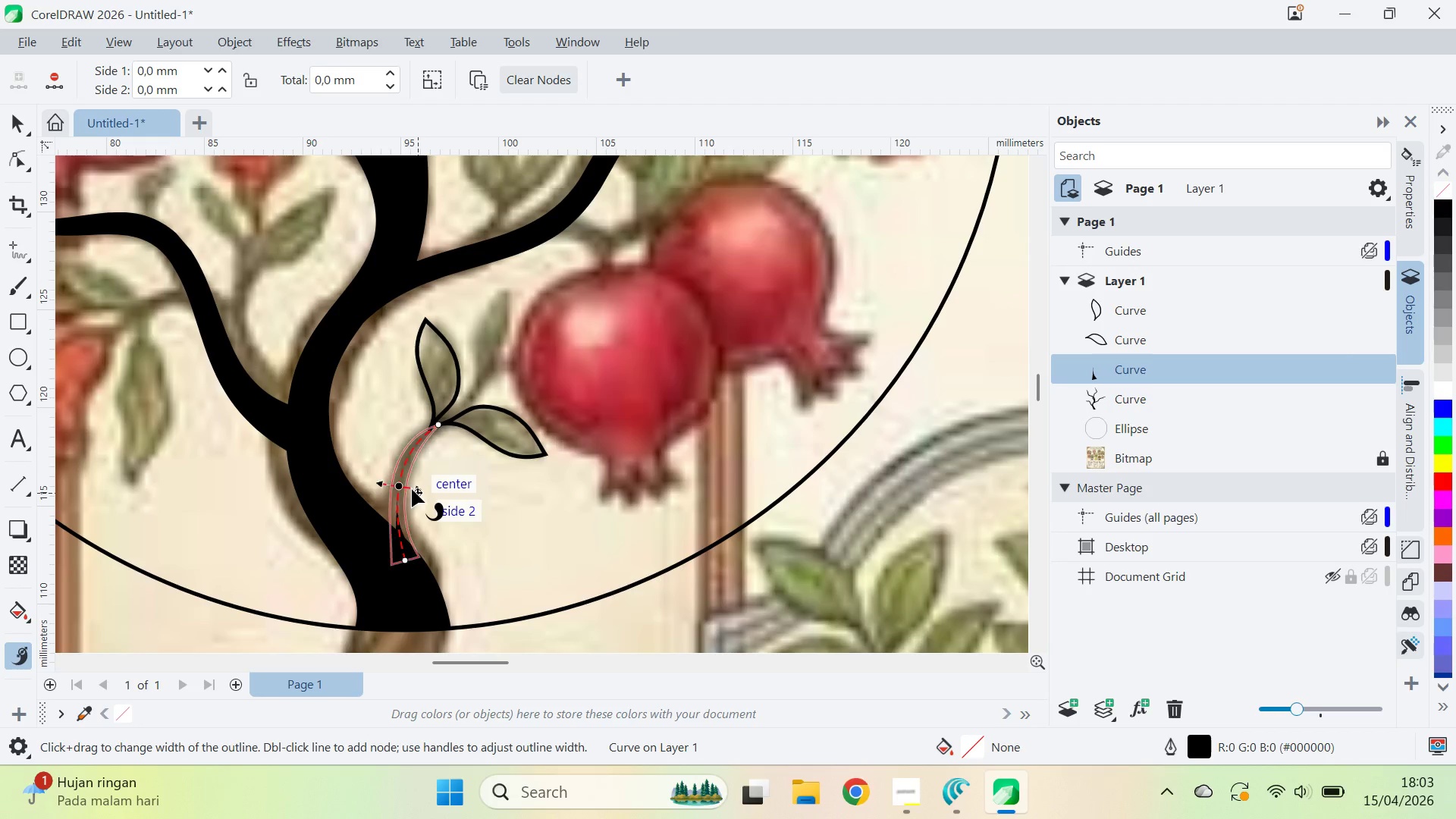 
left_click_drag(start_coordinate=[411, 489], to_coordinate=[419, 493])
 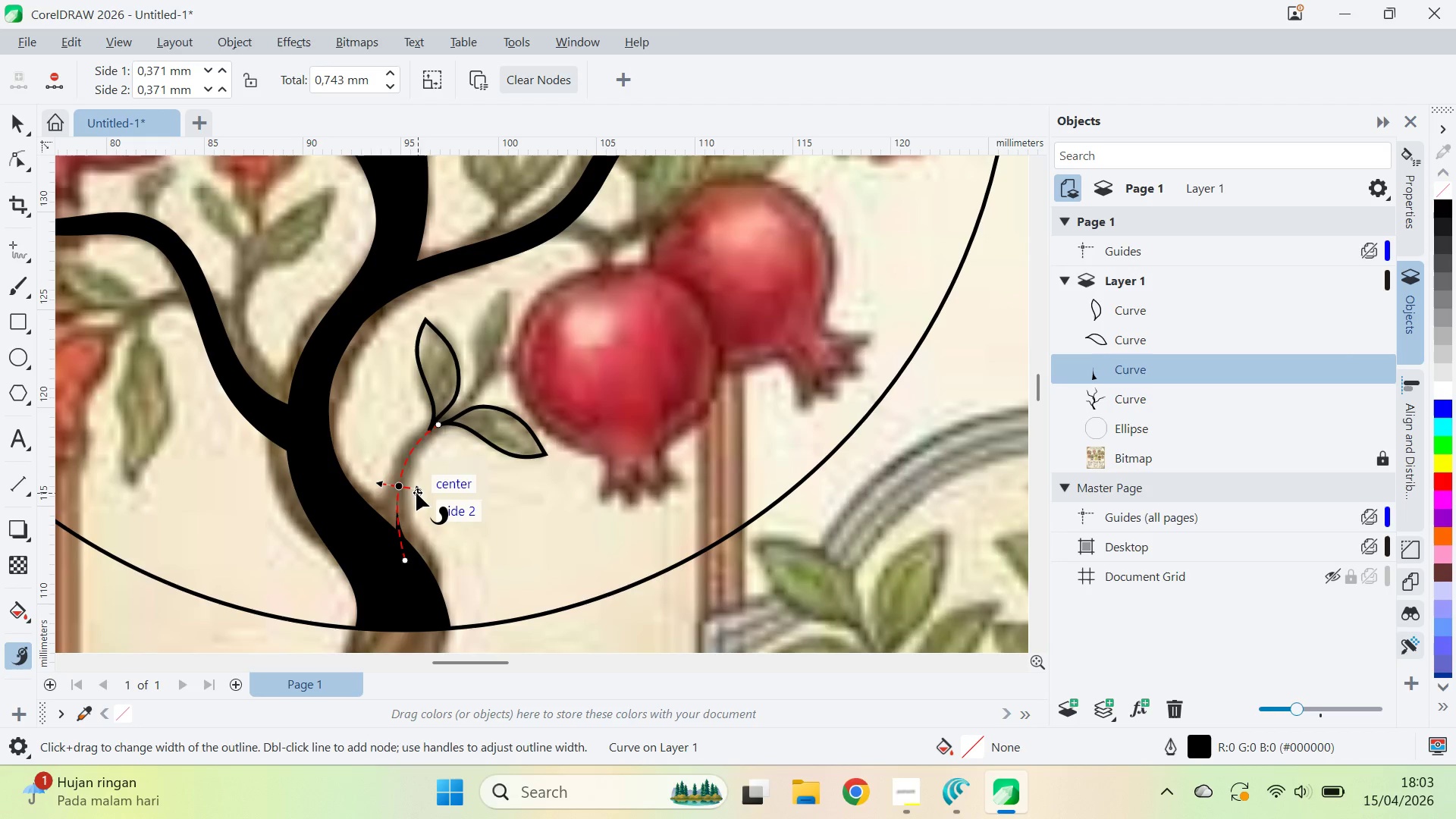 
left_click_drag(start_coordinate=[425, 488], to_coordinate=[416, 494])
 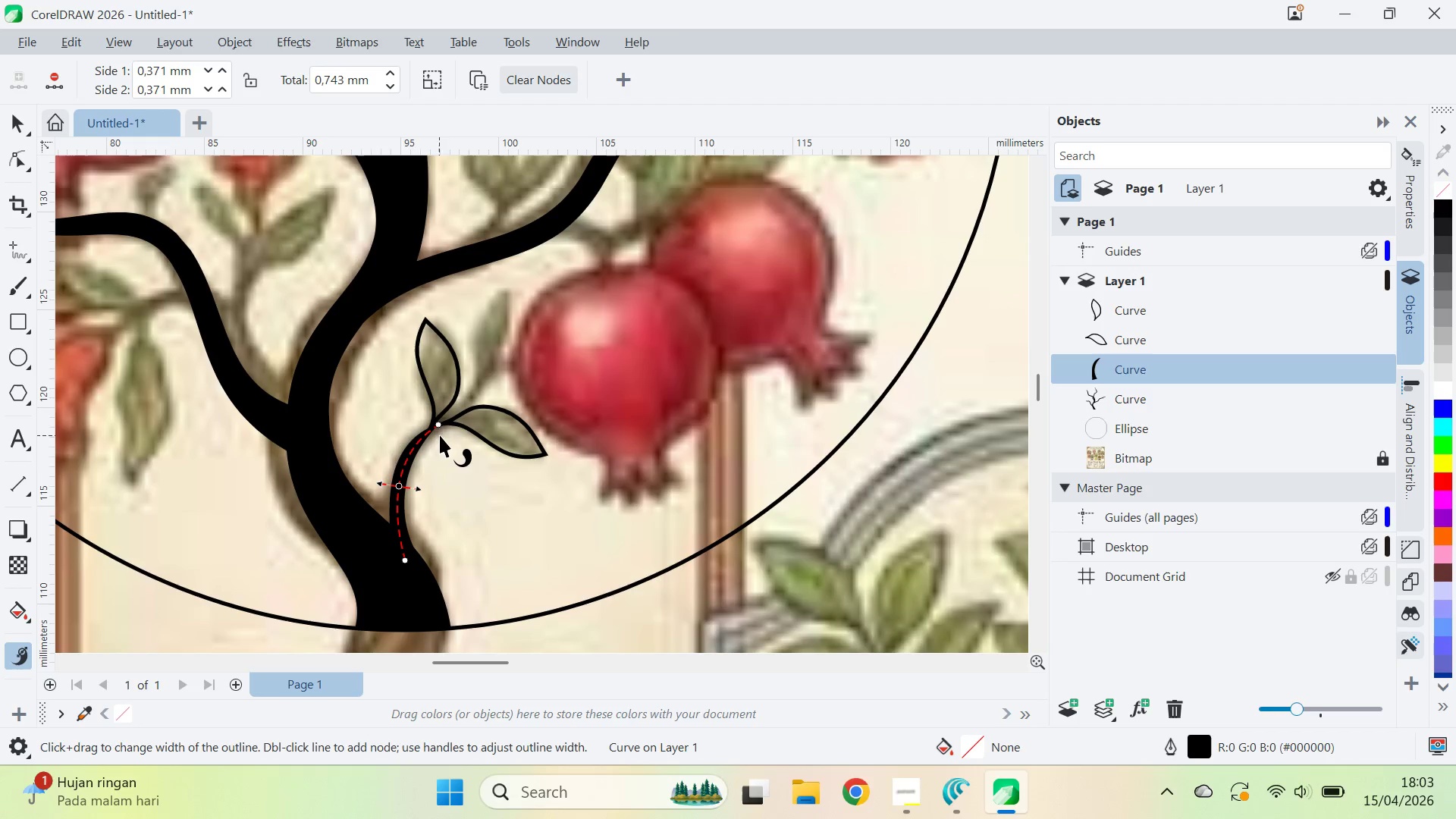 
left_click([441, 423])
 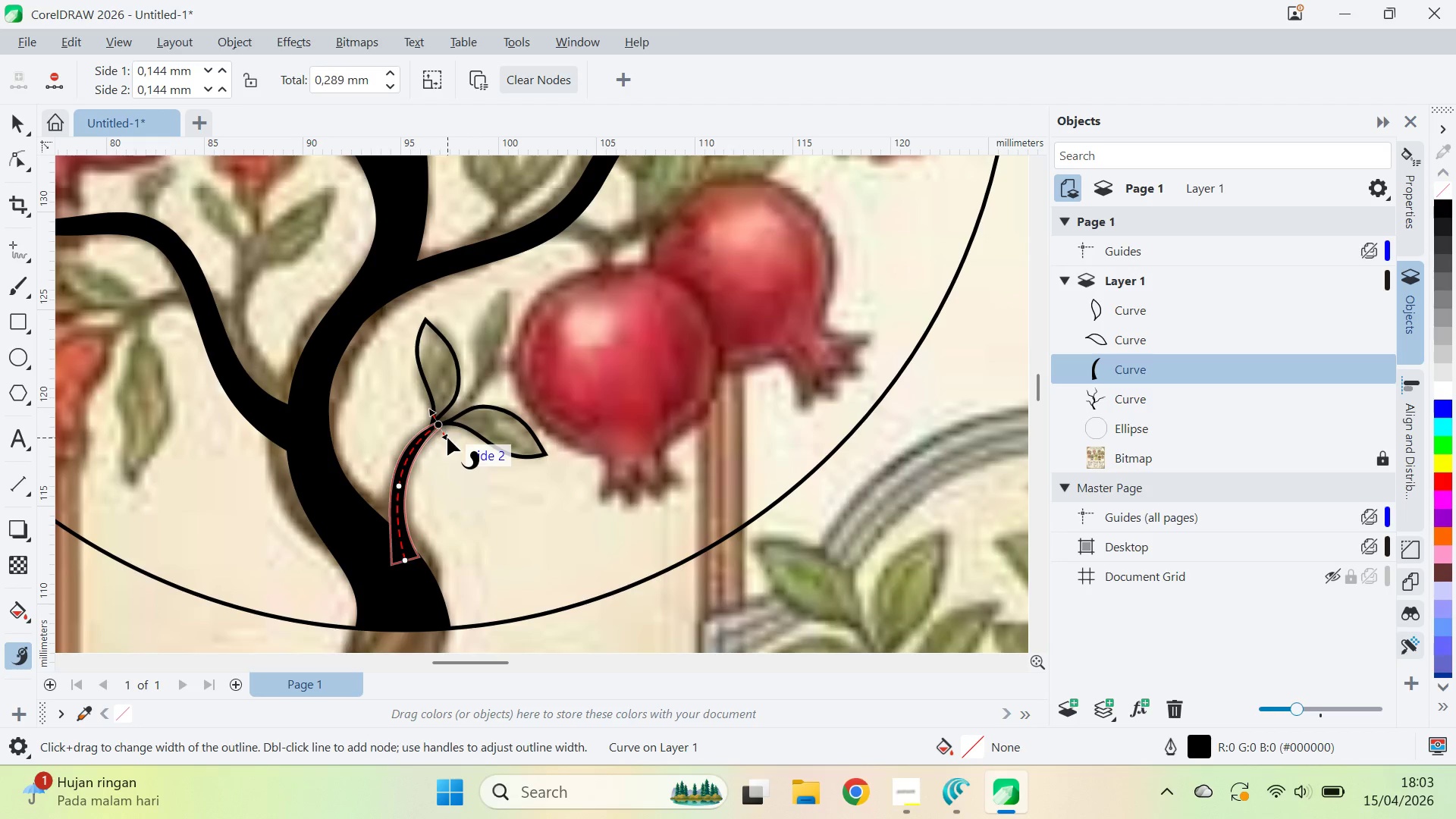 
key(V)
 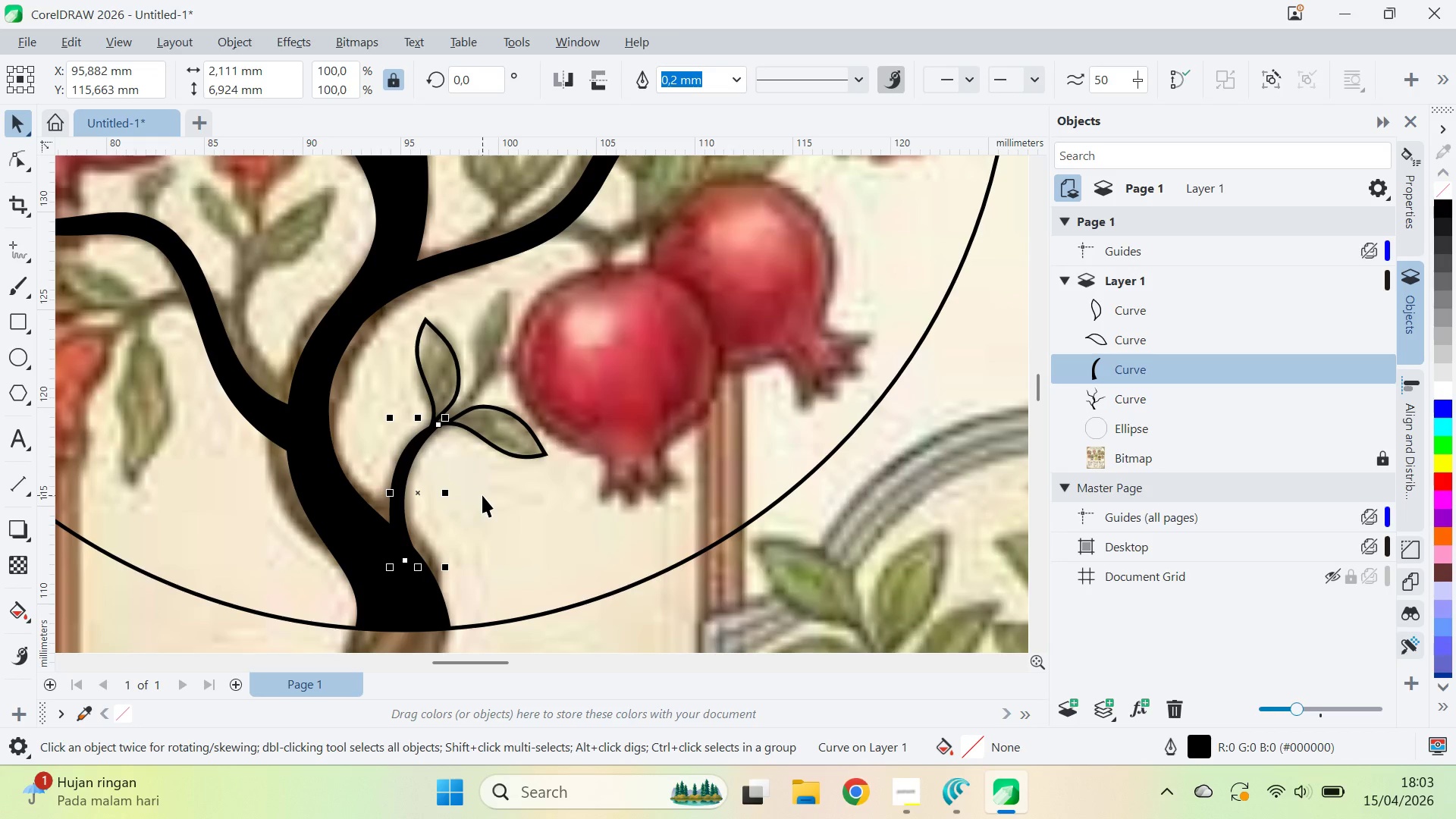 
key(F12)
 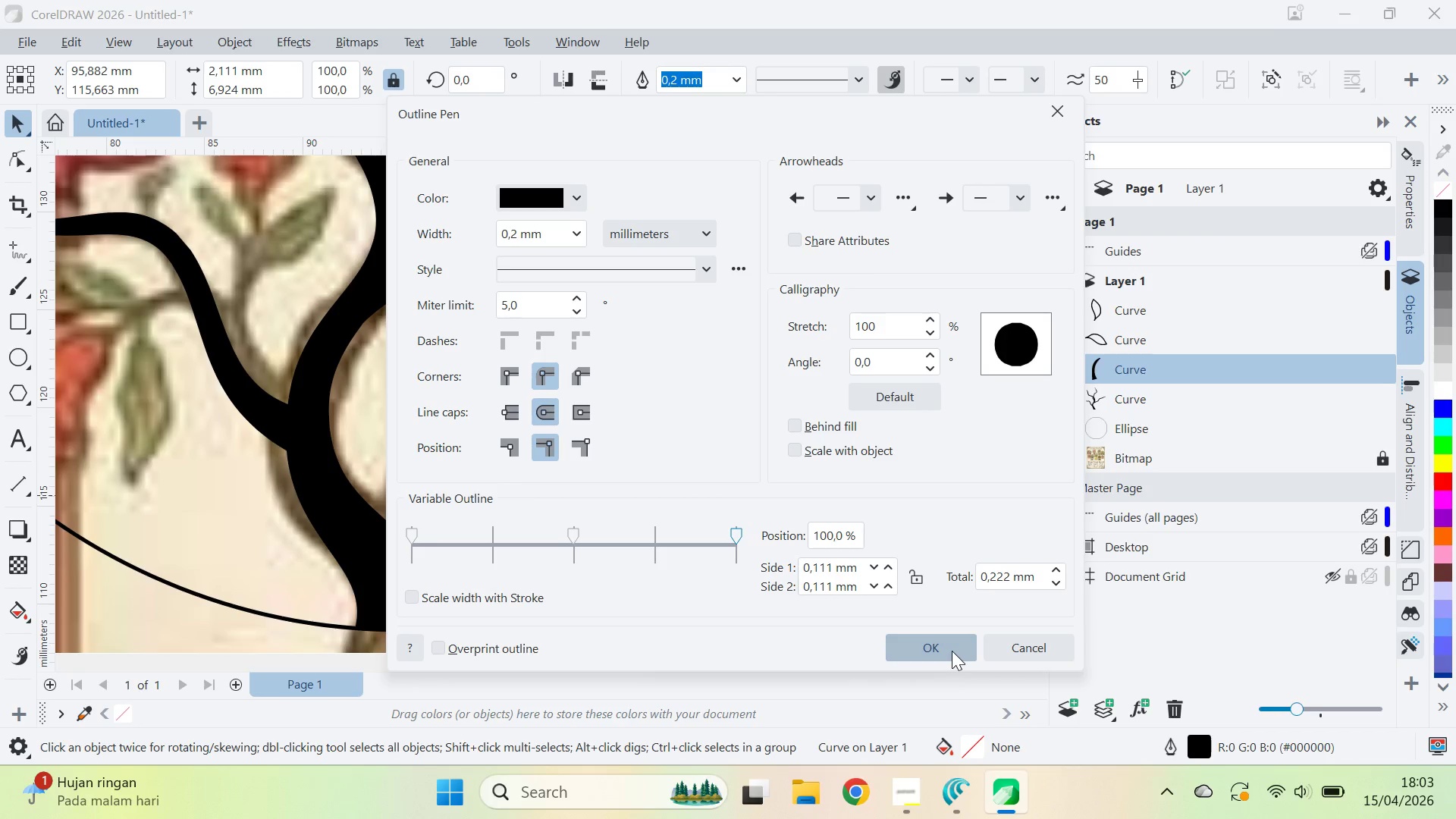 
type(vqv)
 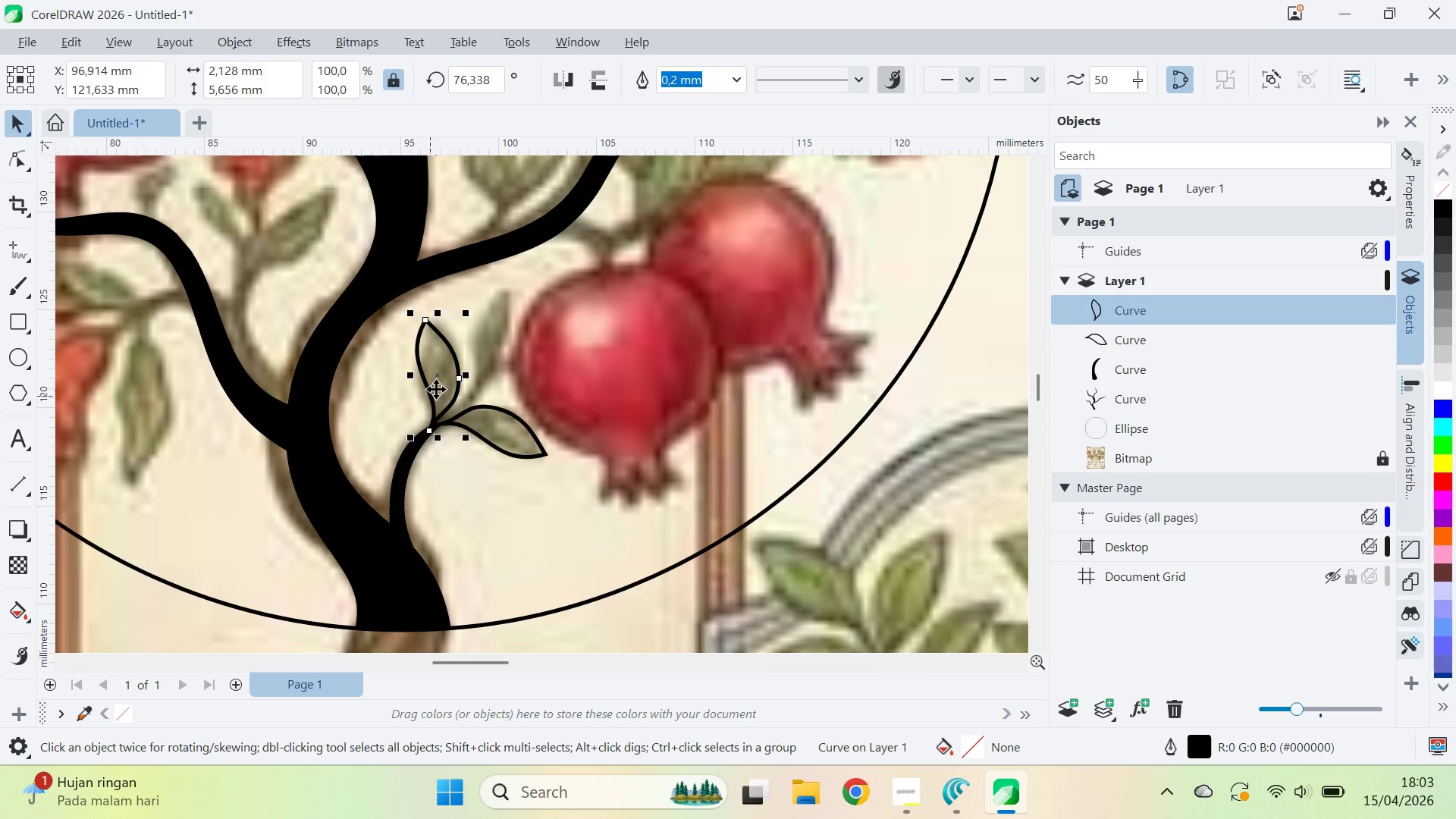 
left_click_drag(start_coordinate=[468, 310], to_coordinate=[479, 316])
 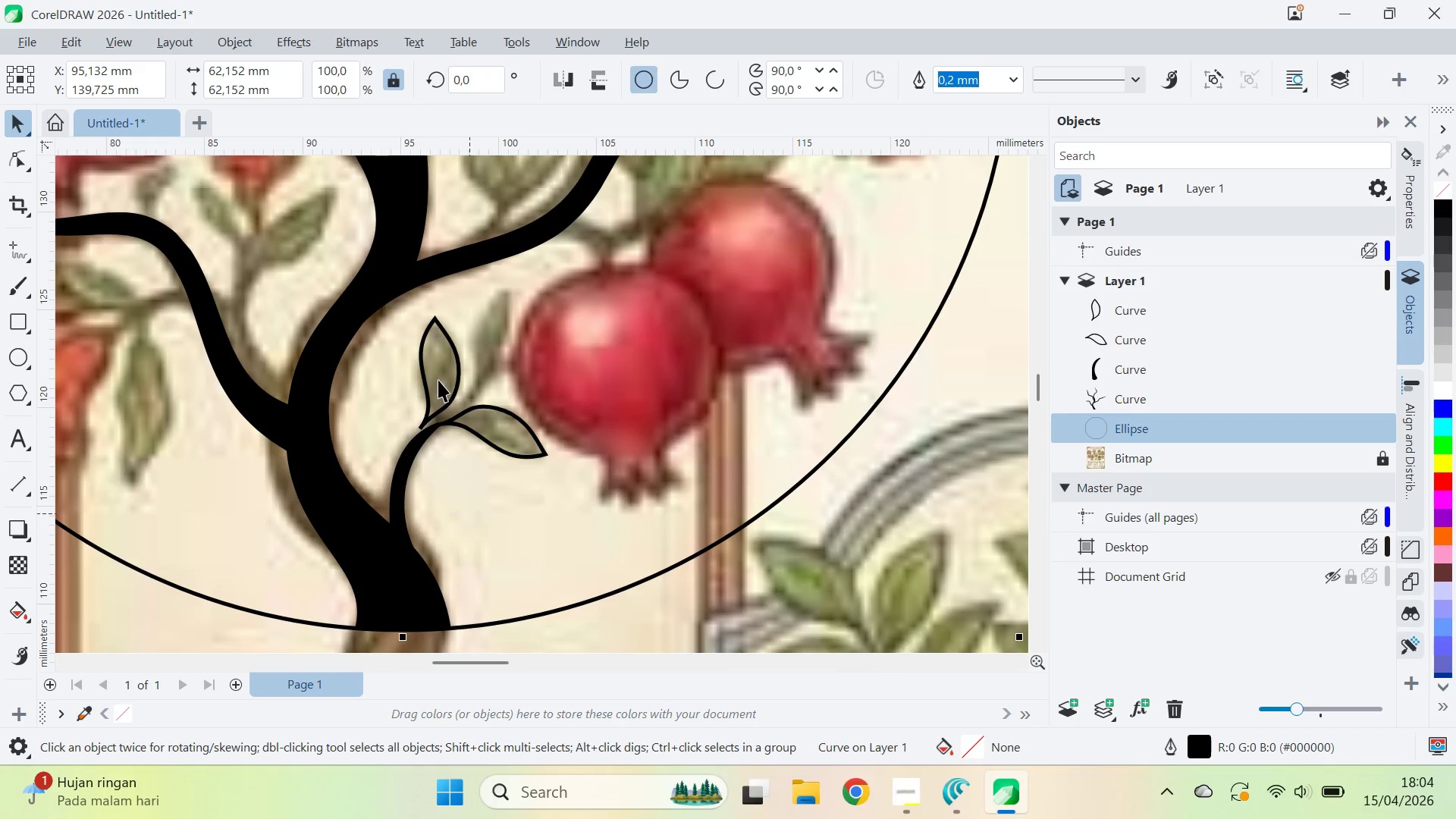 
double_click([438, 378])
 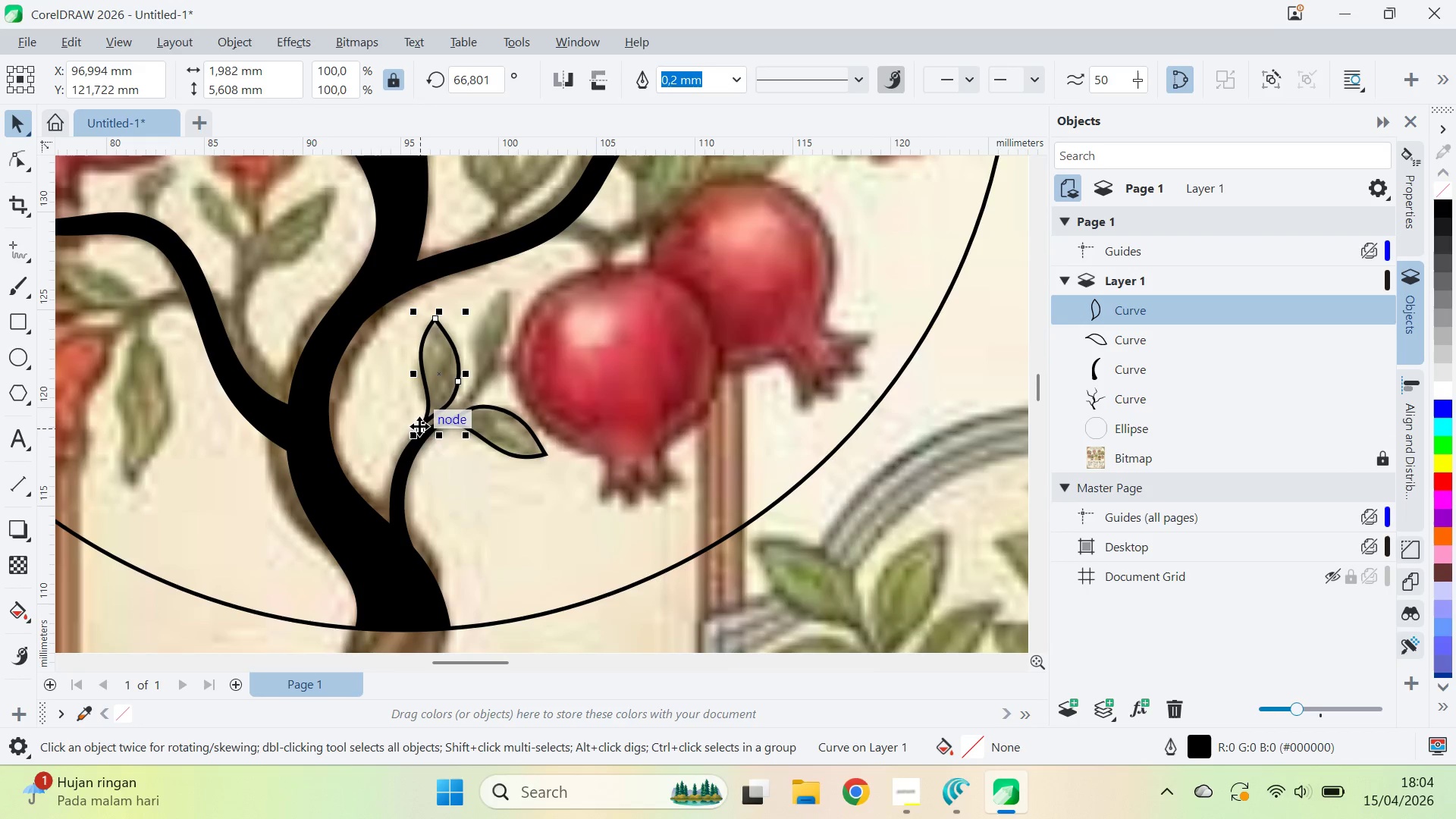 
left_click_drag(start_coordinate=[419, 426], to_coordinate=[432, 430])
 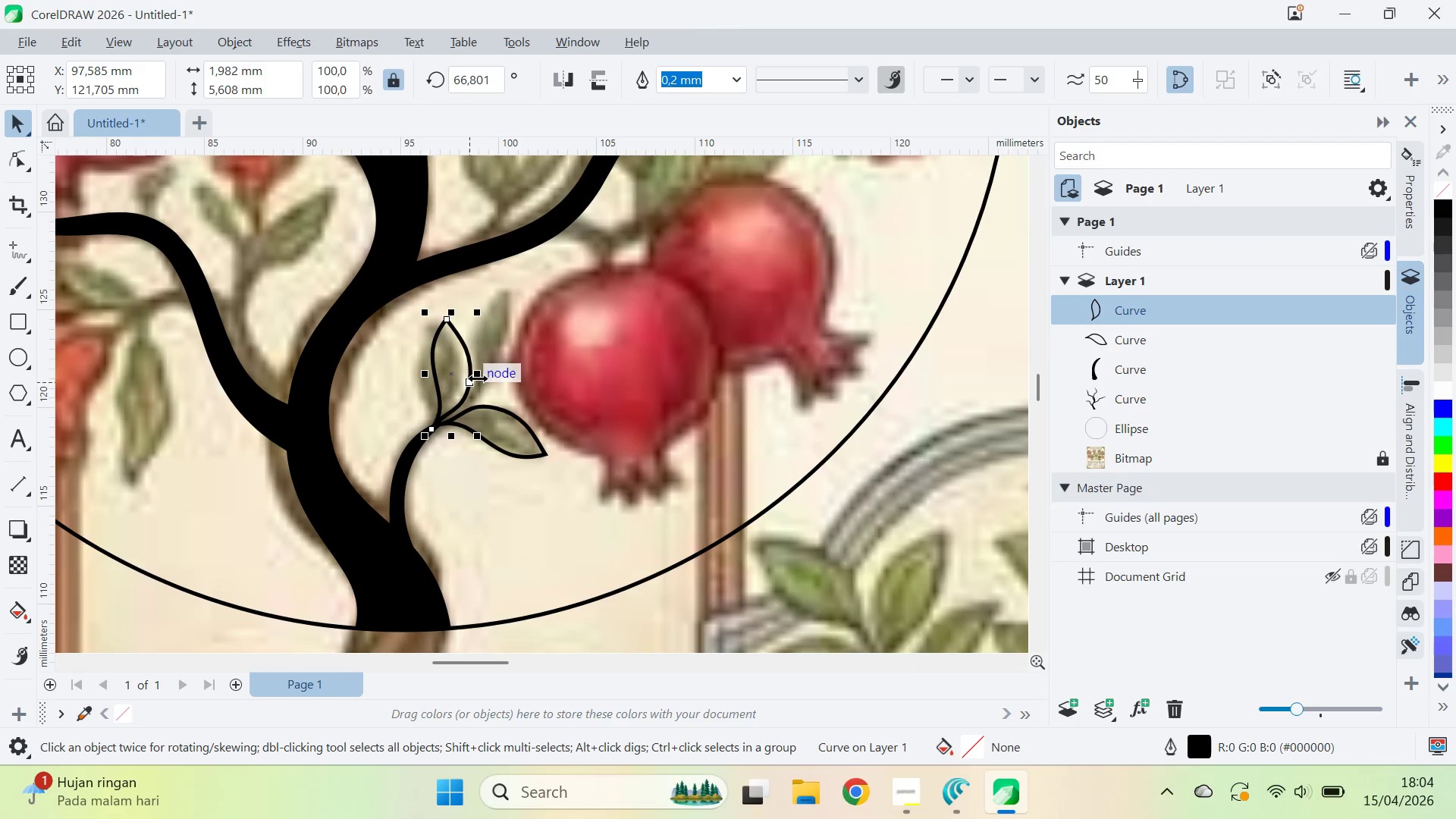 
key(Control+Z)
 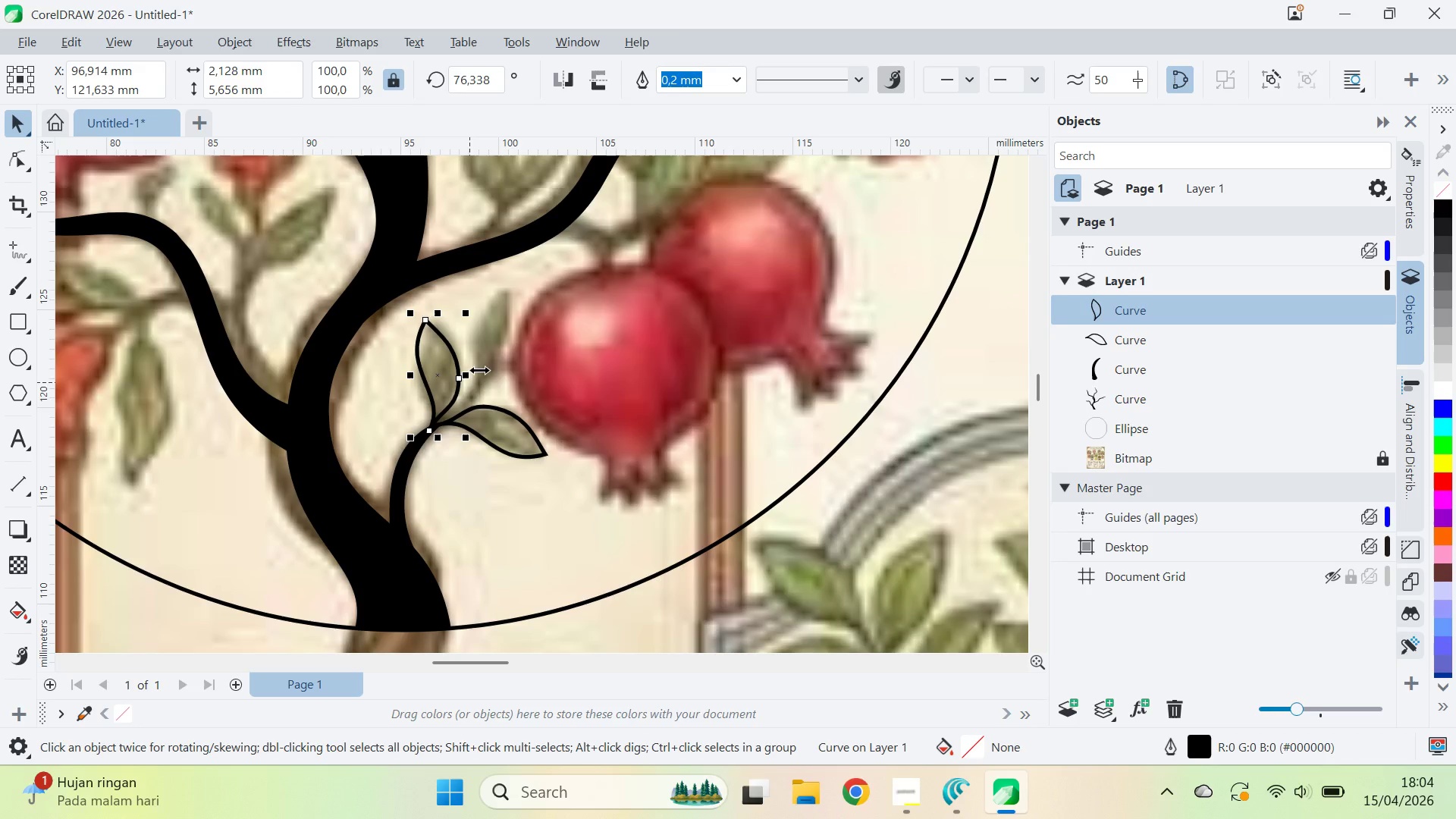 
key(Control+Z)
 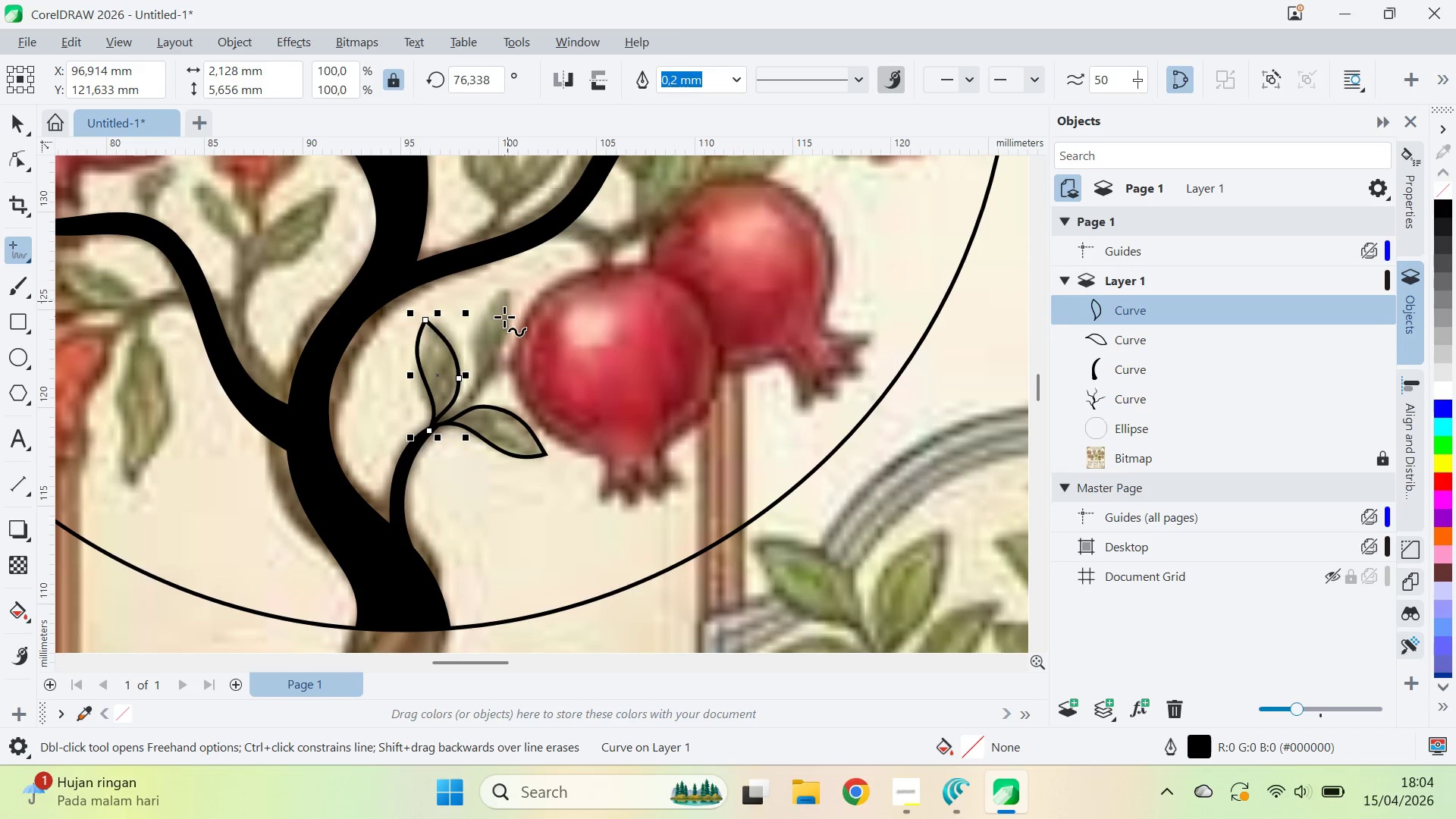 
wait(8.2)
 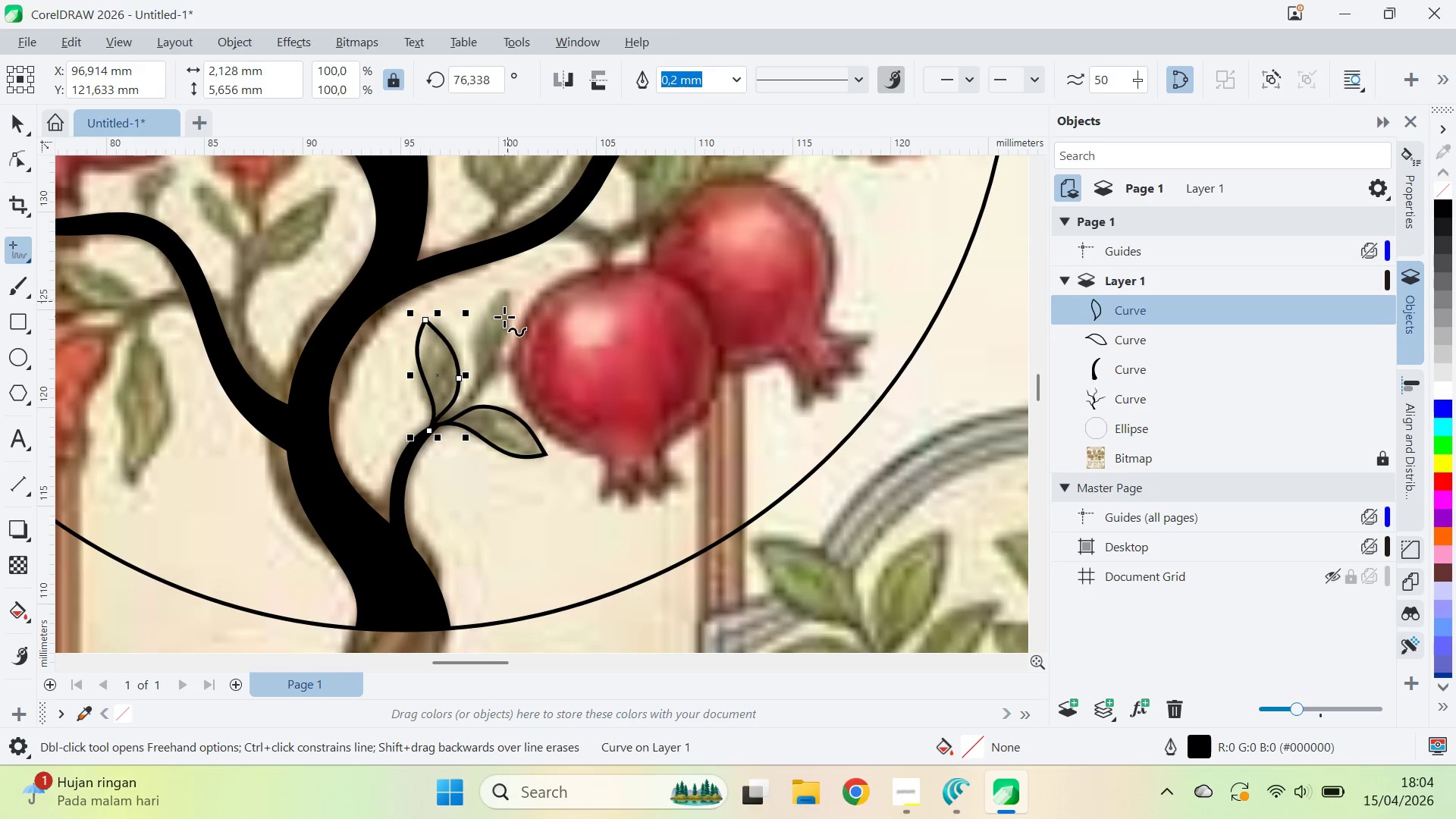 
left_click([472, 342])
 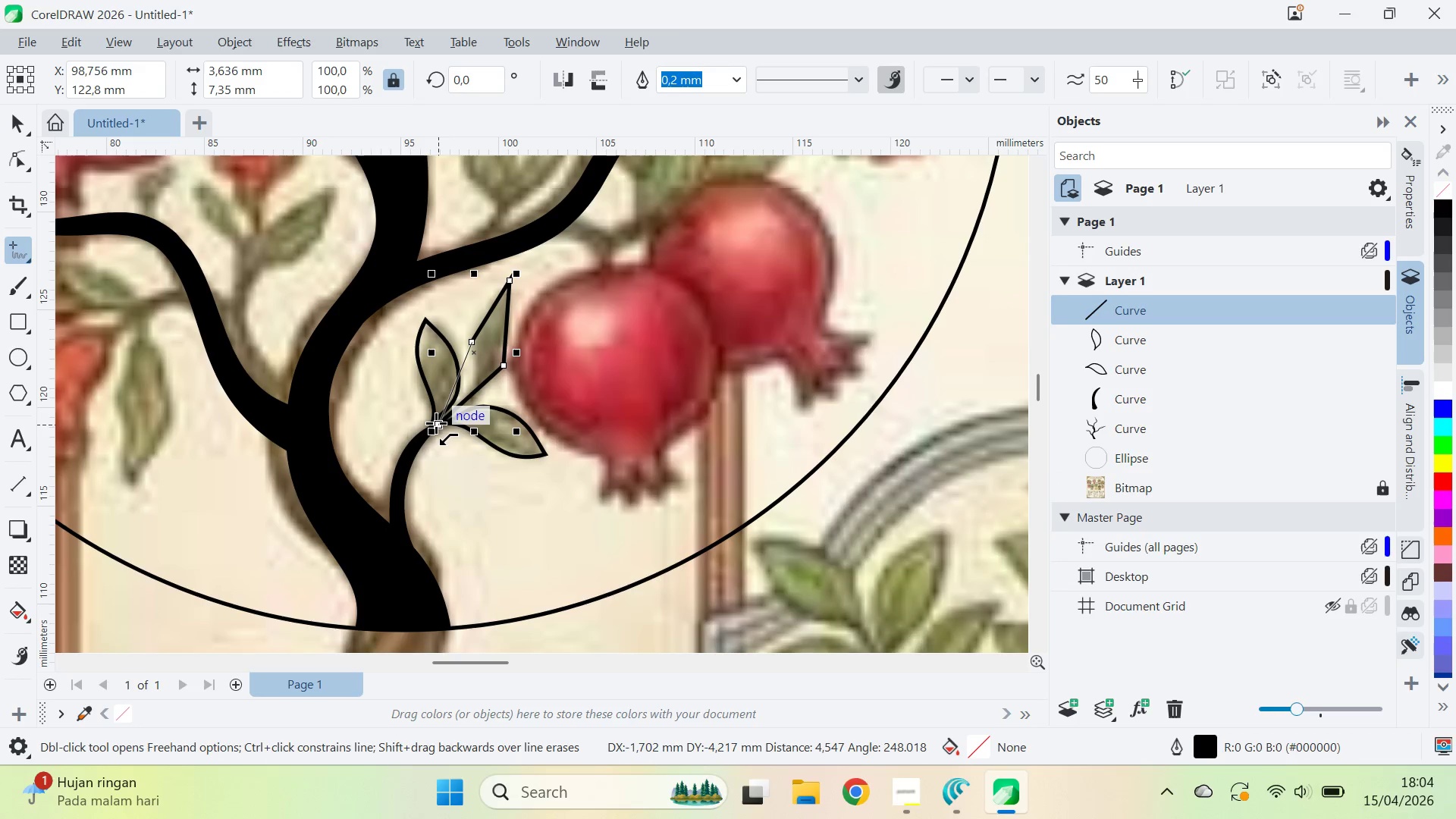 
left_click([436, 424])
 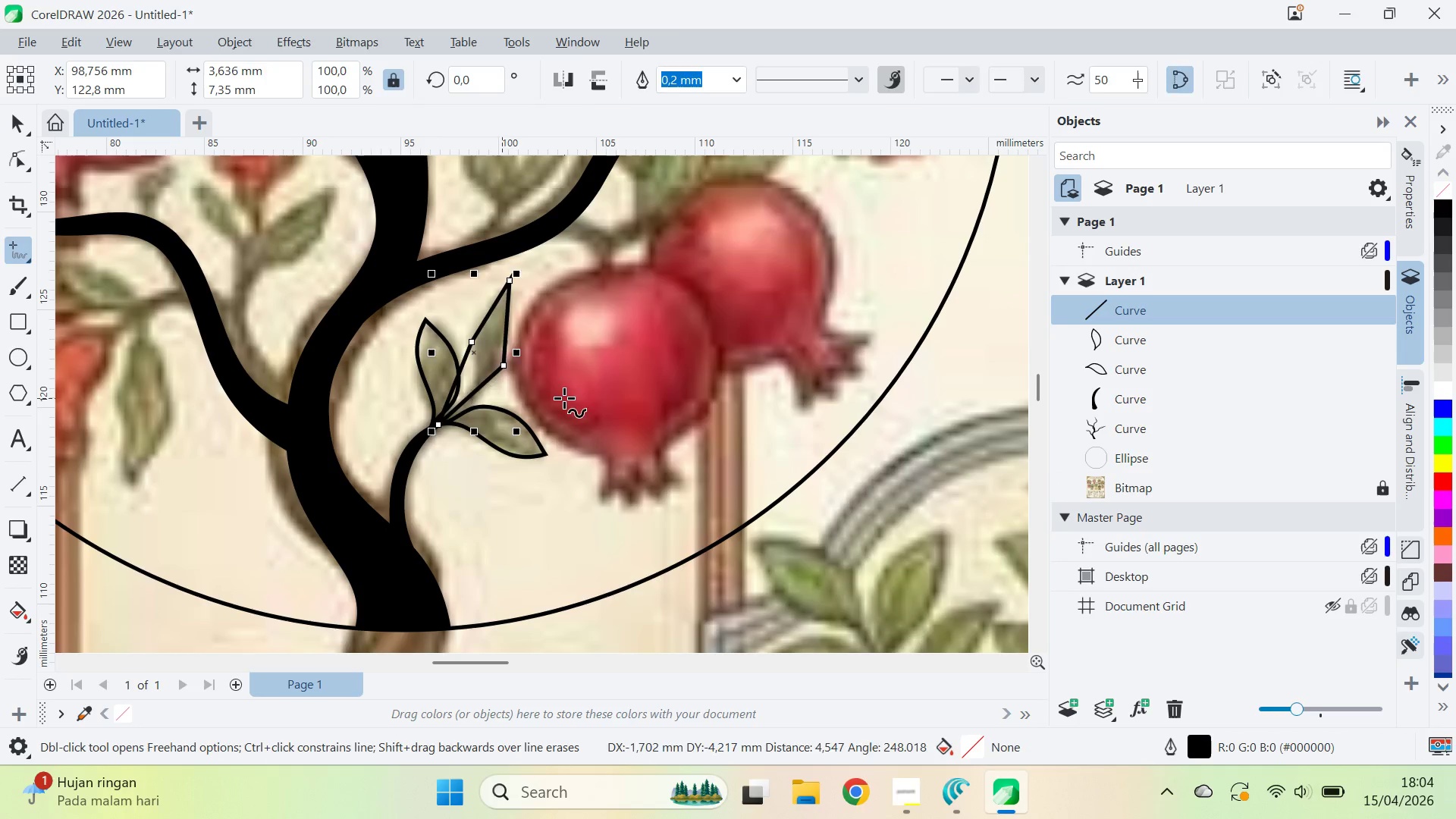 
key(A)
 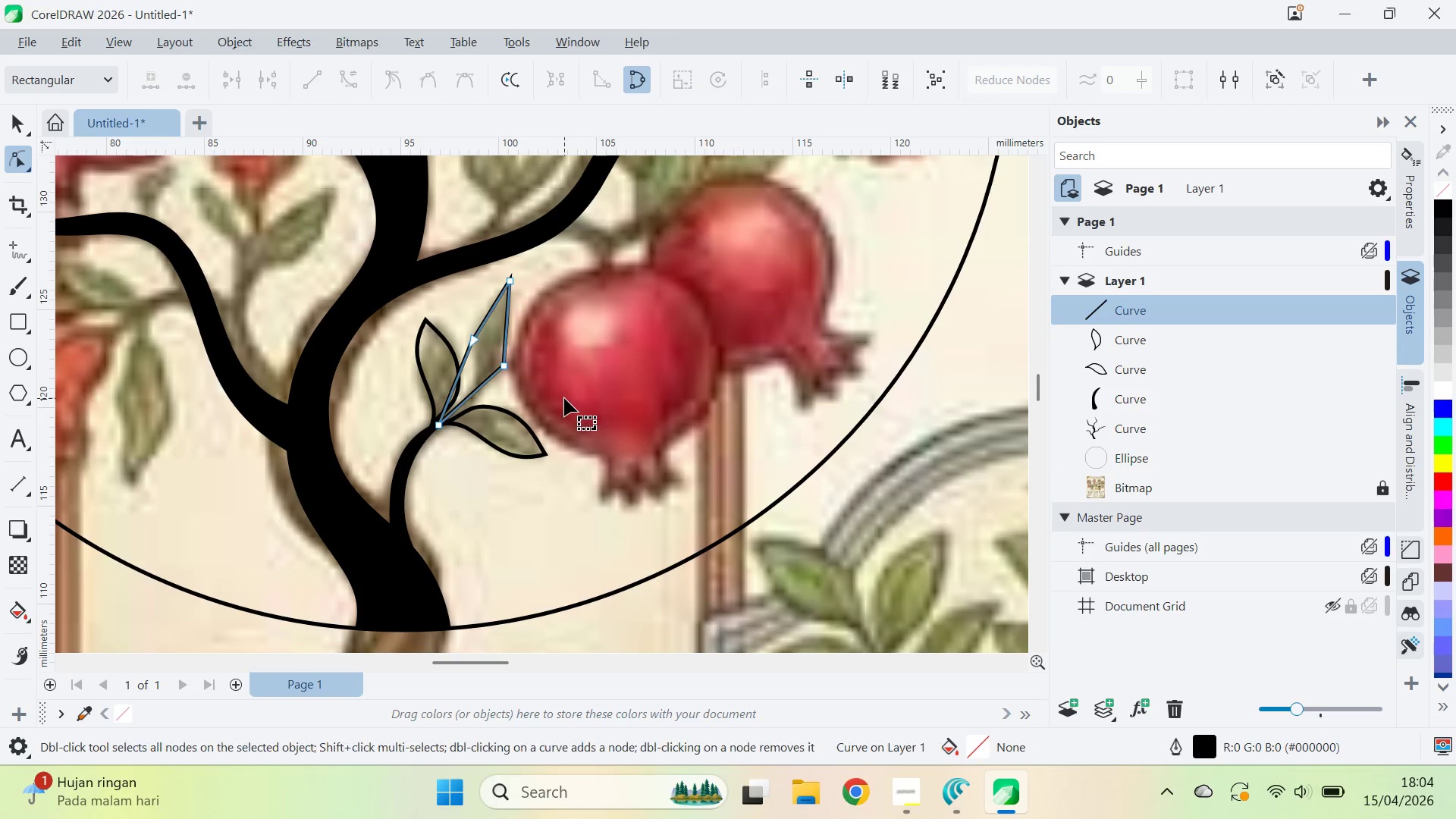 
key(Control+ControlLeft)
 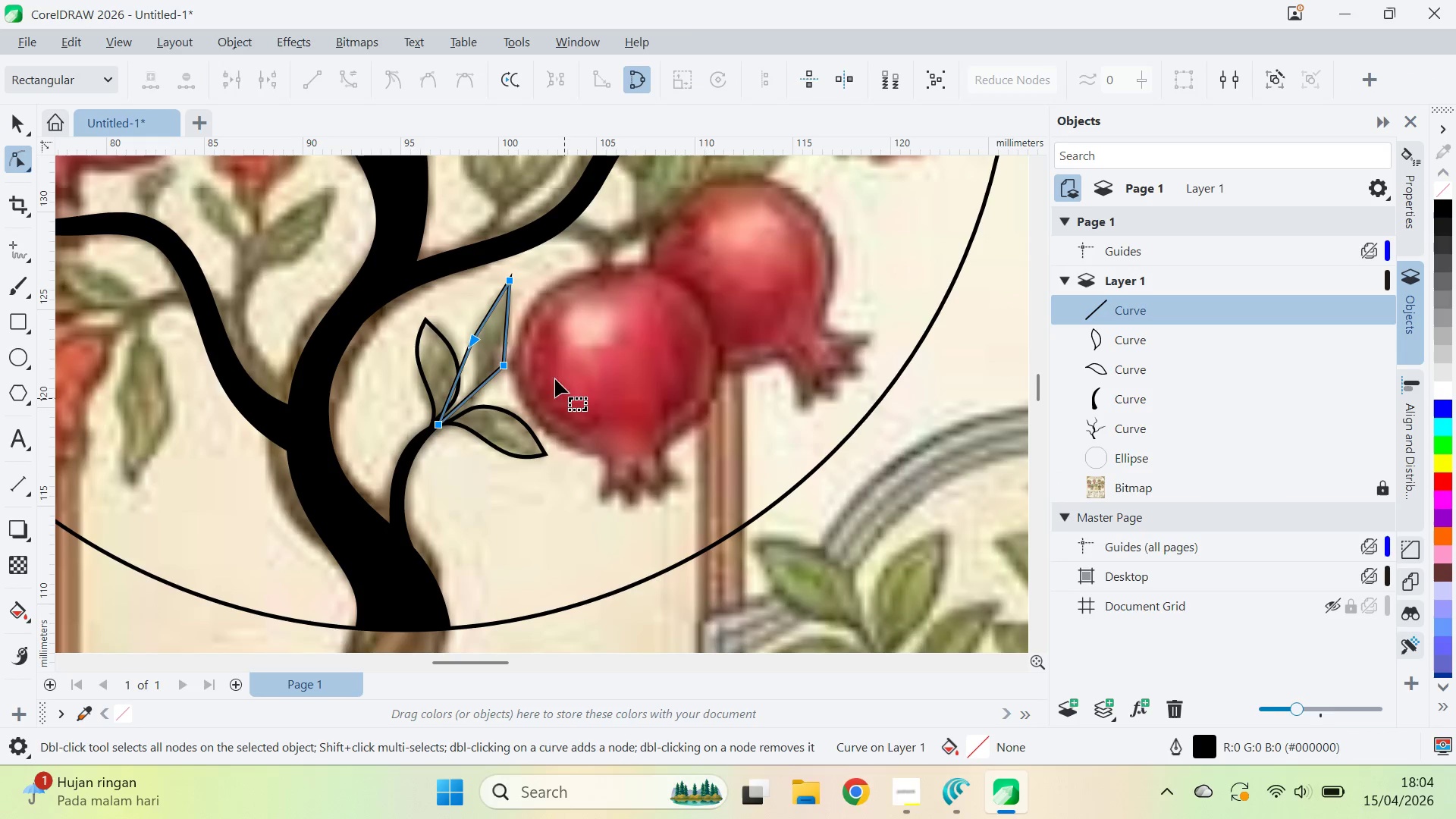 
key(Control+A)
 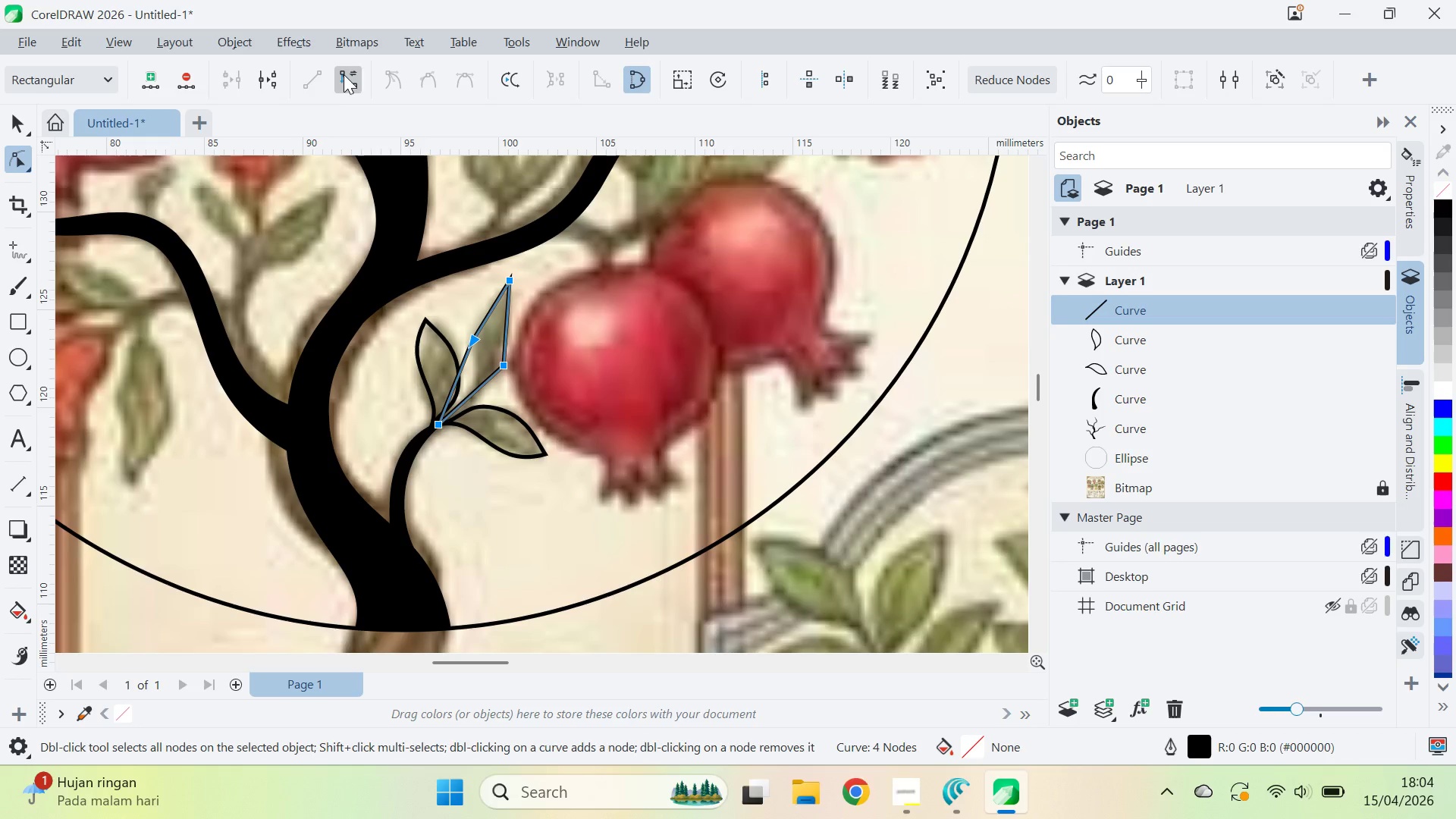 
left_click([344, 74])
 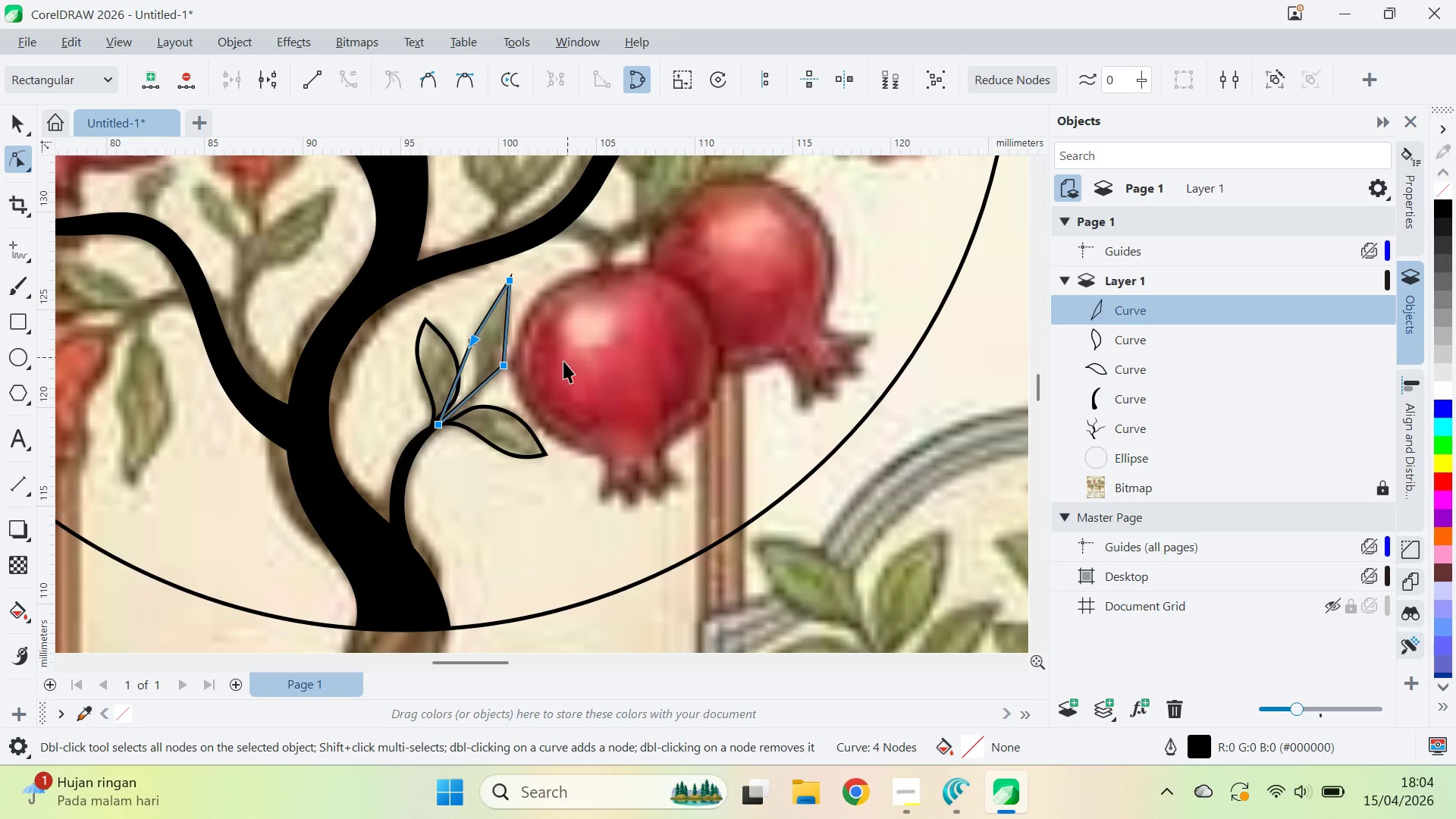 
type(va)
 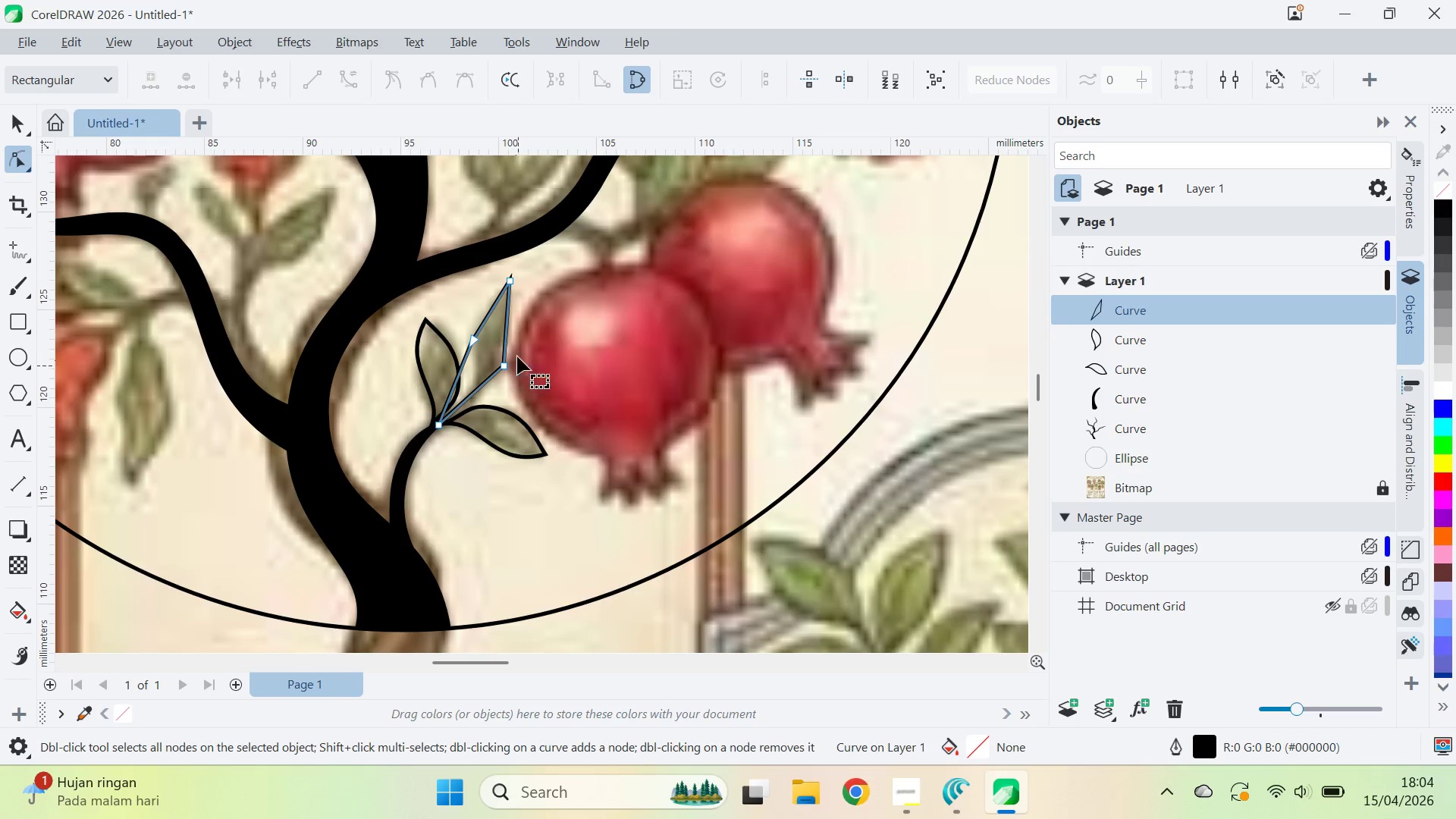 
left_click_drag(start_coordinate=[521, 350], to_coordinate=[504, 374])
 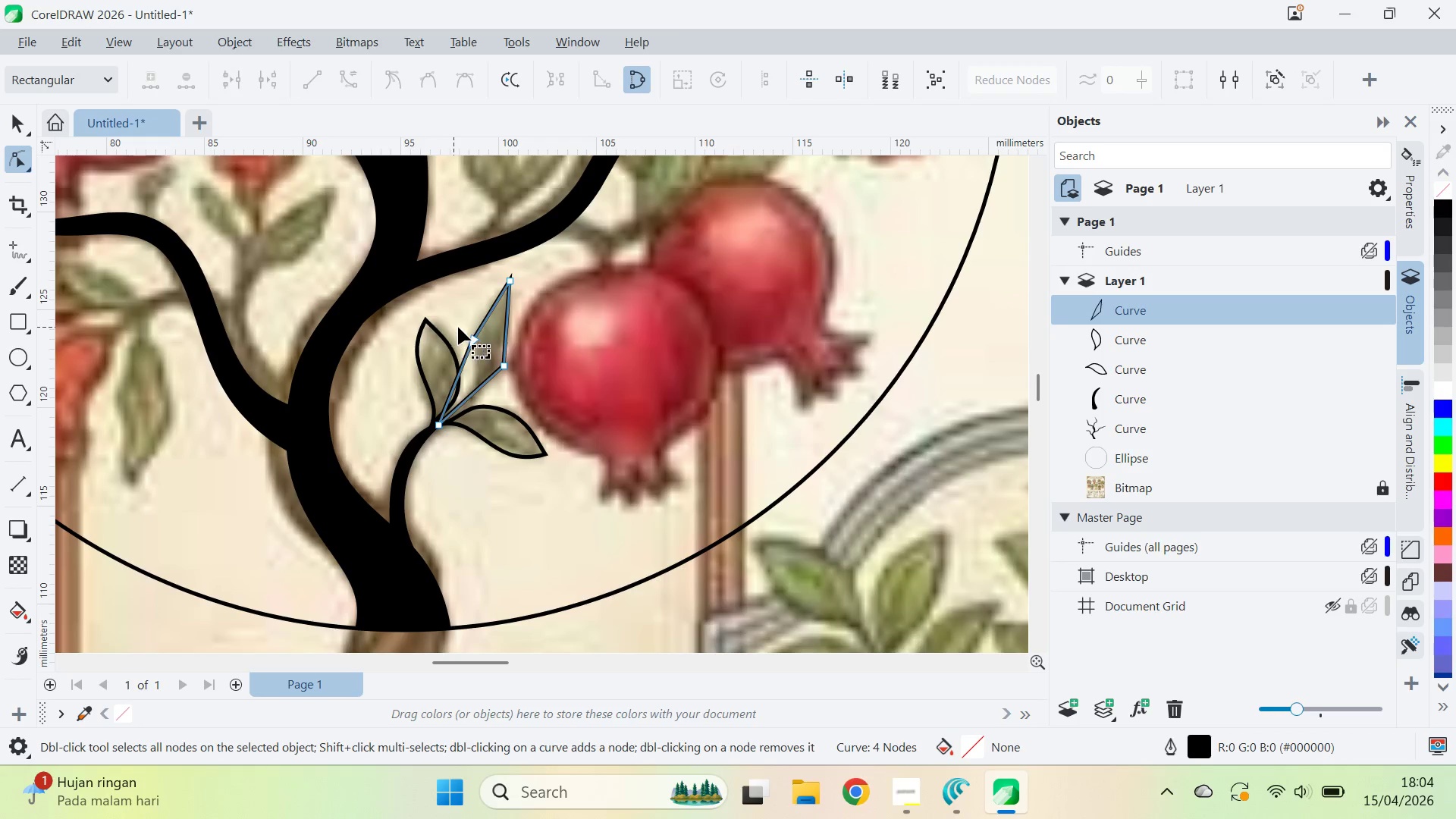 
left_click_drag(start_coordinate=[461, 327], to_coordinate=[550, 402])
 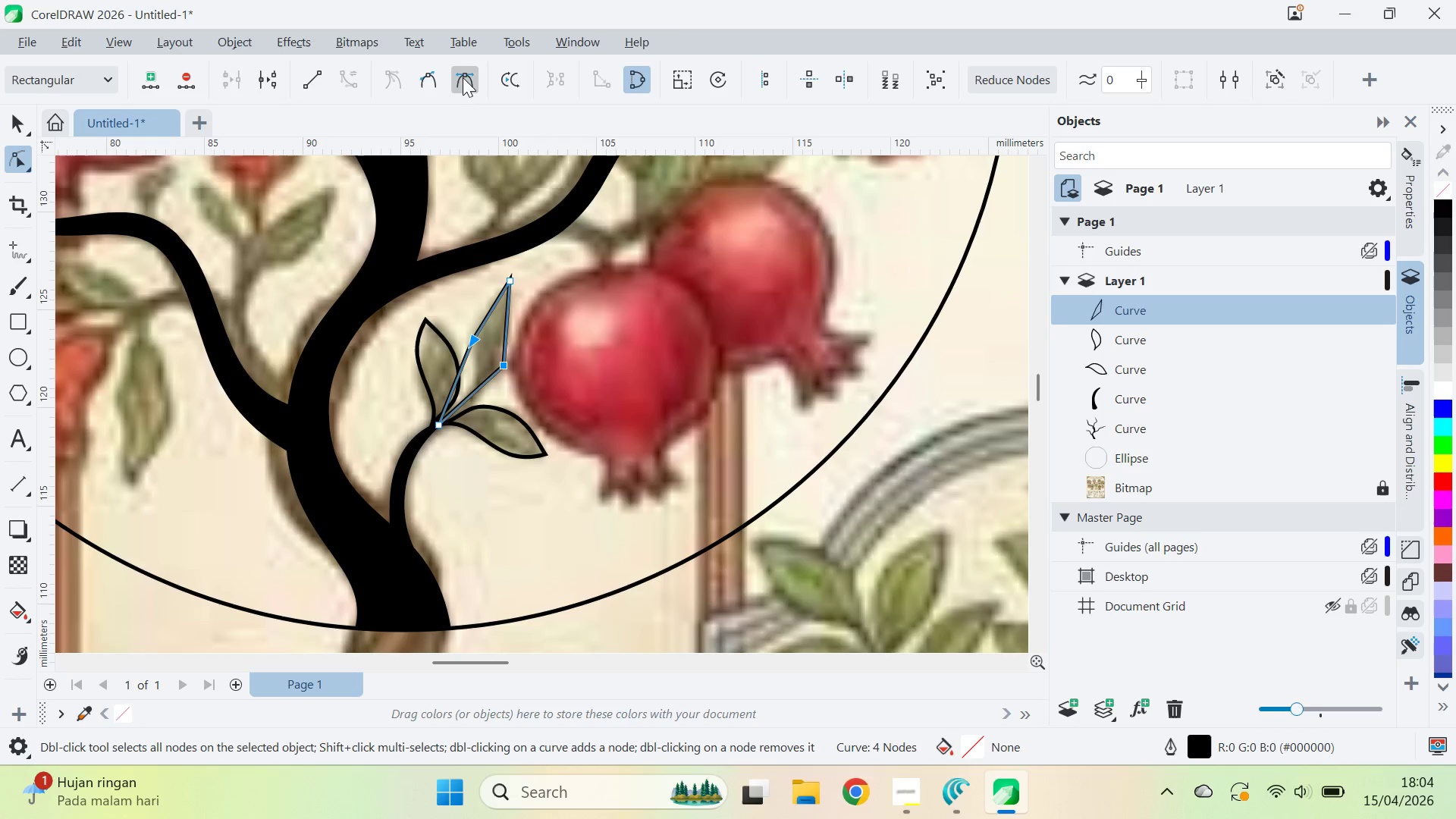 
left_click([463, 77])
 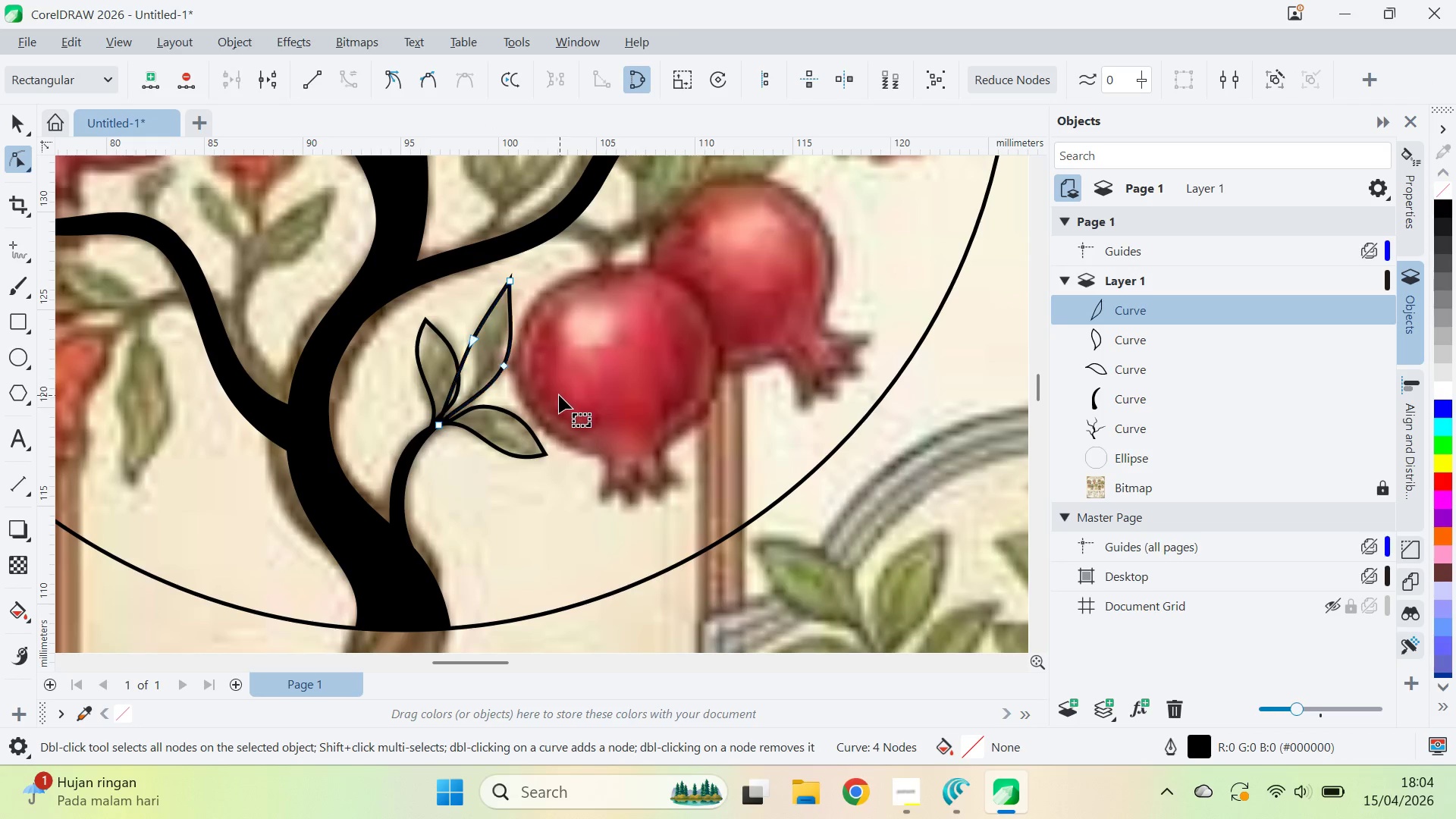 
left_click_drag(start_coordinate=[560, 395], to_coordinate=[540, 391])
 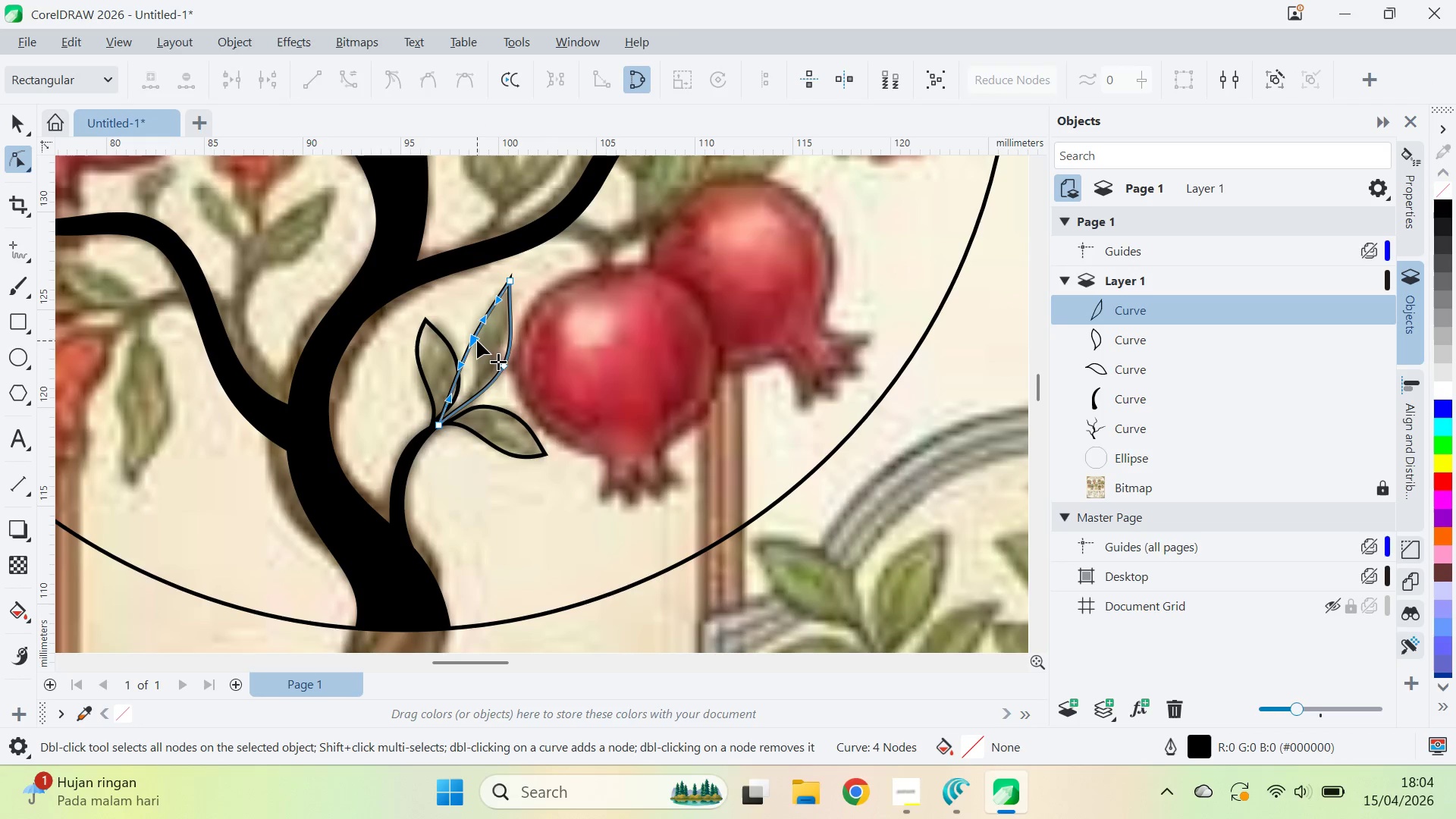 
left_click_drag(start_coordinate=[477, 340], to_coordinate=[476, 345])
 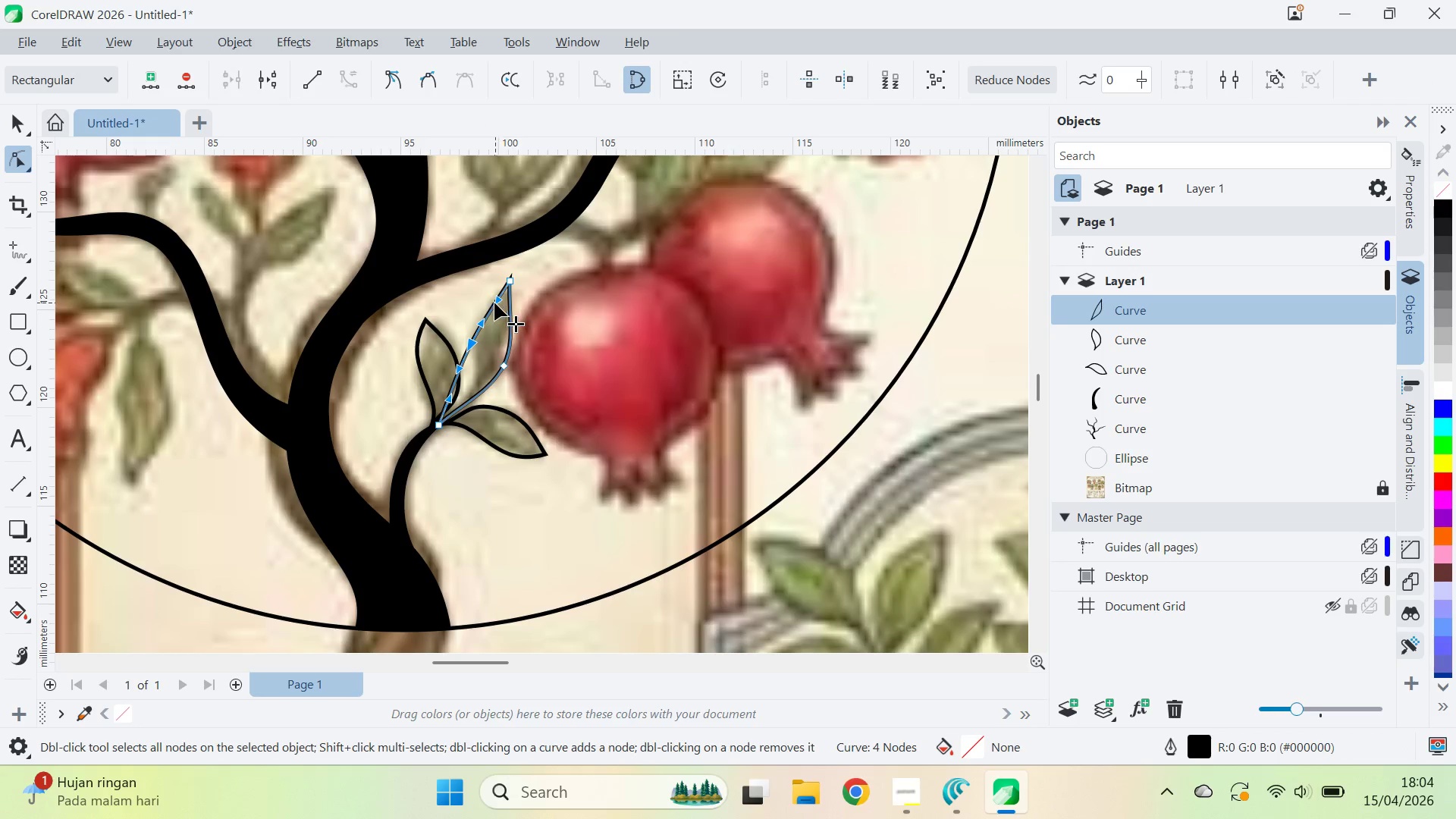 
left_click_drag(start_coordinate=[494, 303], to_coordinate=[484, 301])
 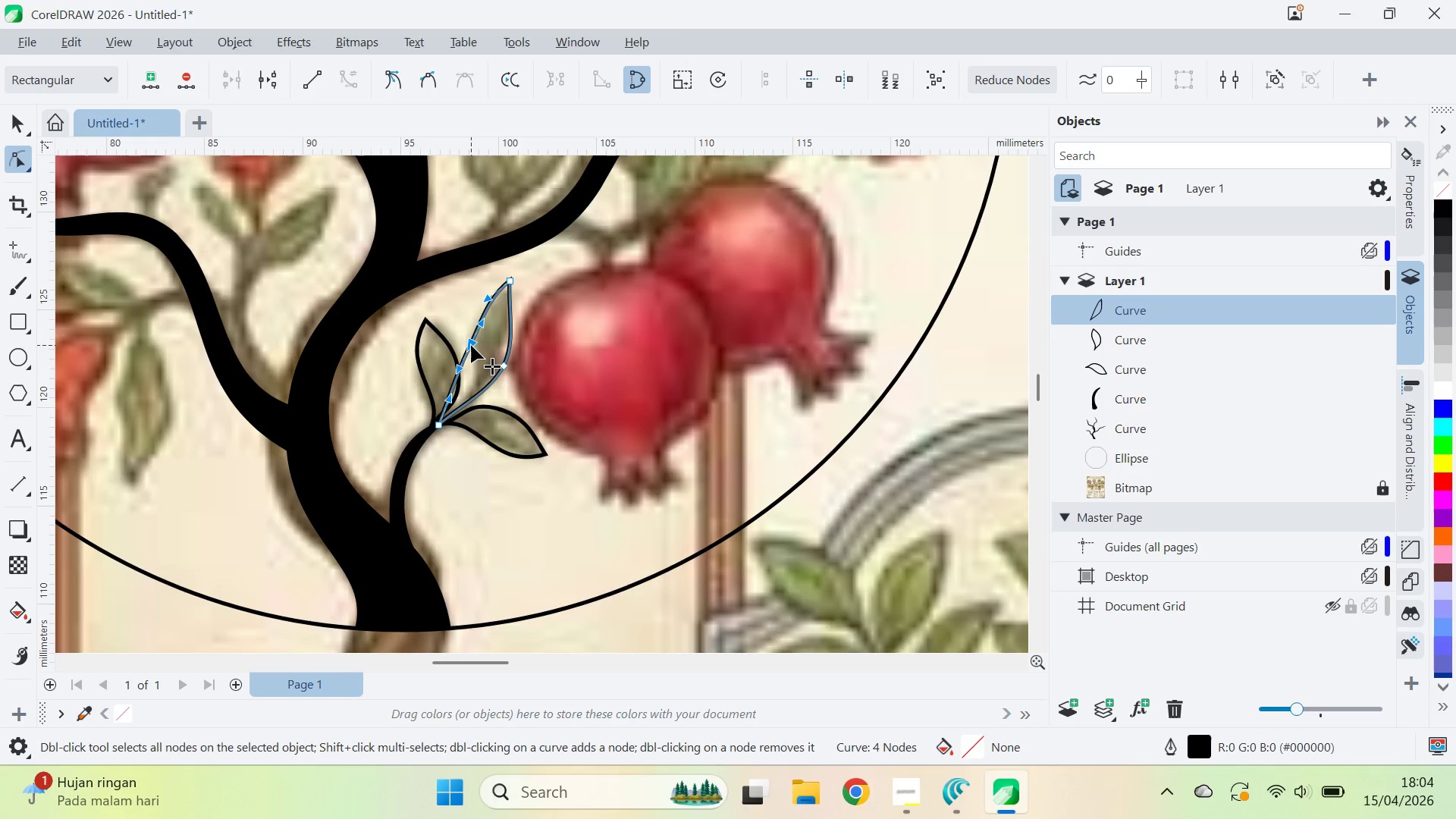 
left_click_drag(start_coordinate=[460, 369], to_coordinate=[471, 377])
 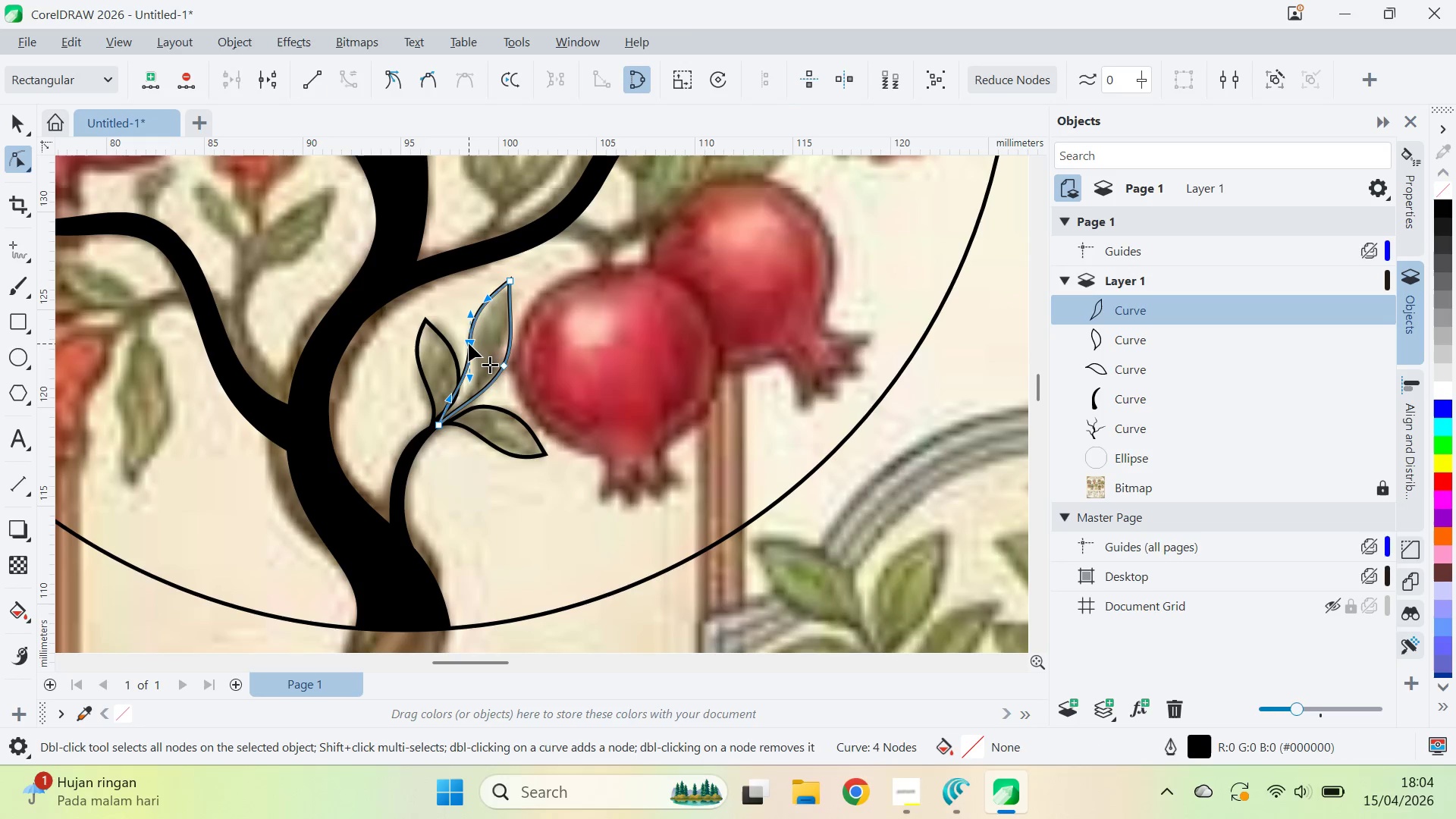 
left_click_drag(start_coordinate=[469, 343], to_coordinate=[472, 356])
 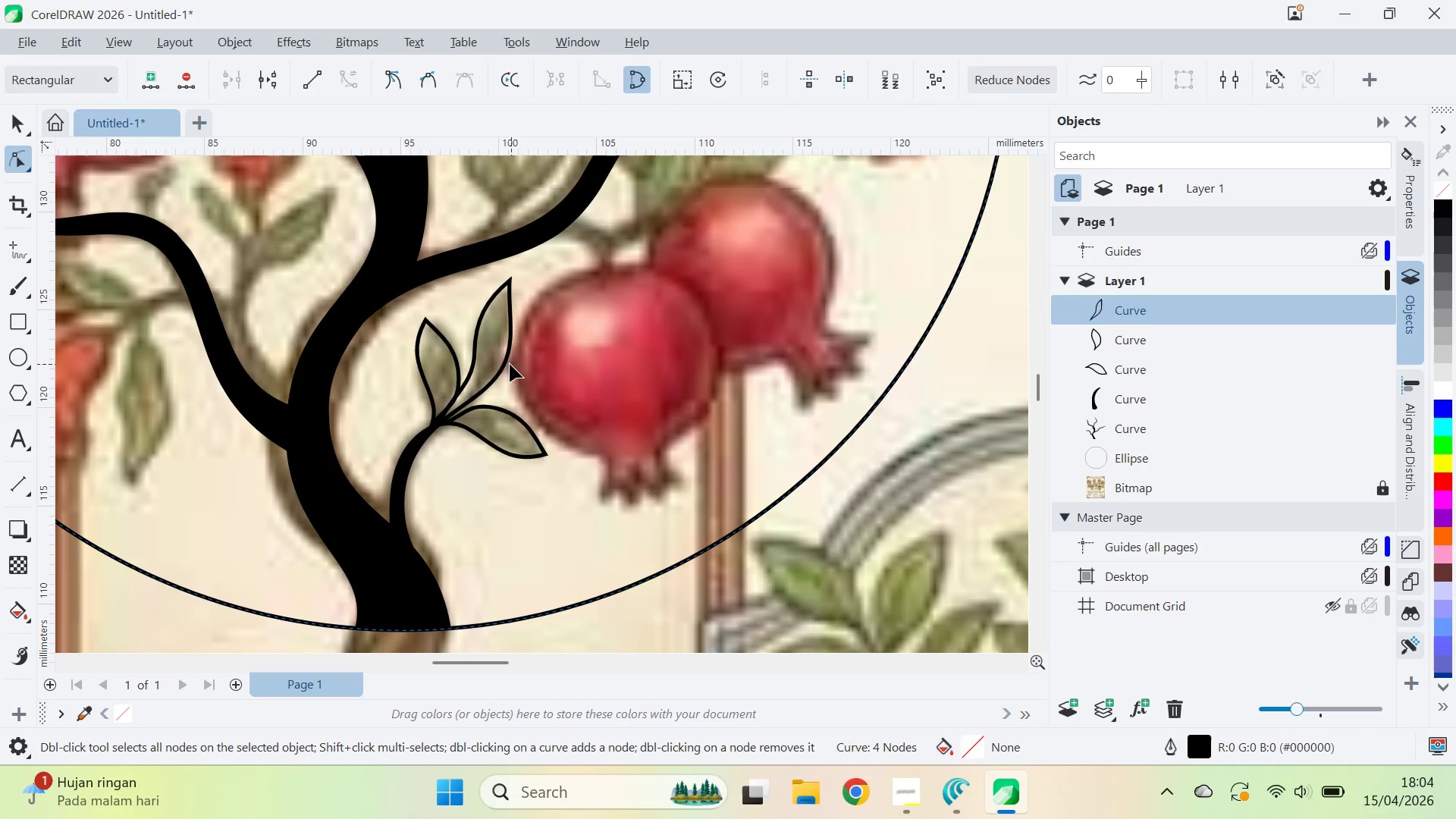 
double_click([506, 366])
 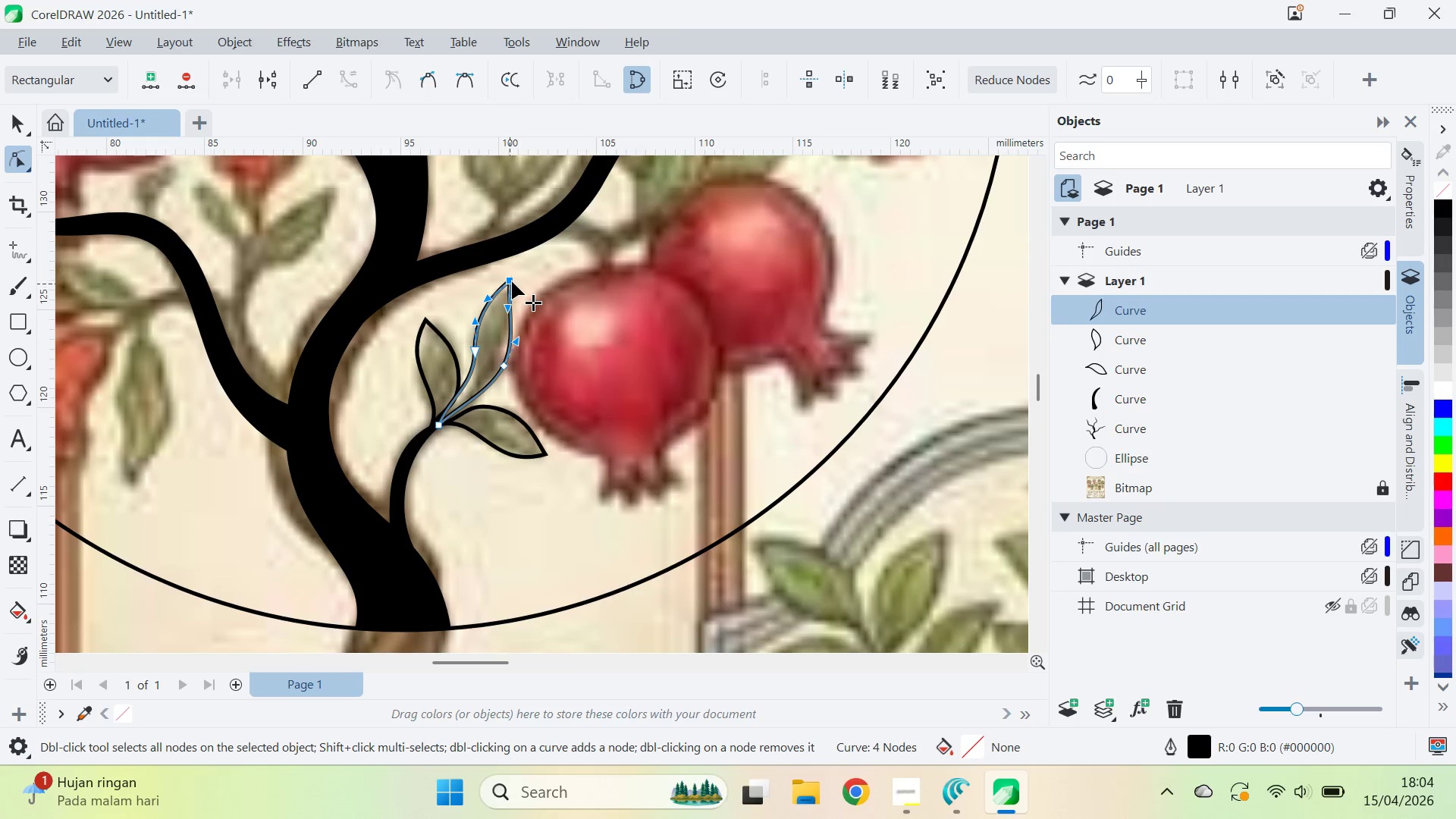 
left_click_drag(start_coordinate=[513, 278], to_coordinate=[509, 284])
 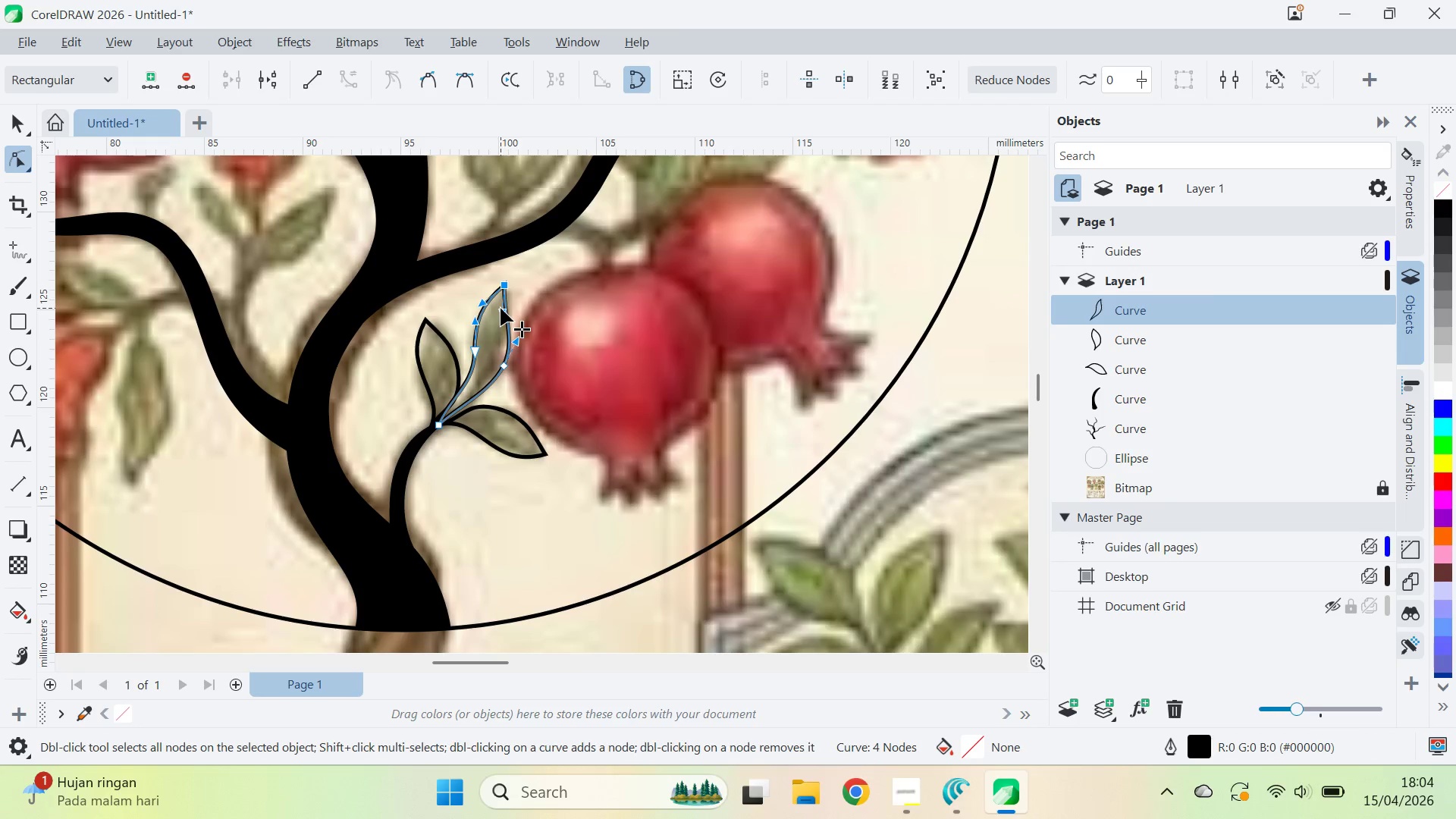 
left_click_drag(start_coordinate=[500, 308], to_coordinate=[510, 313])
 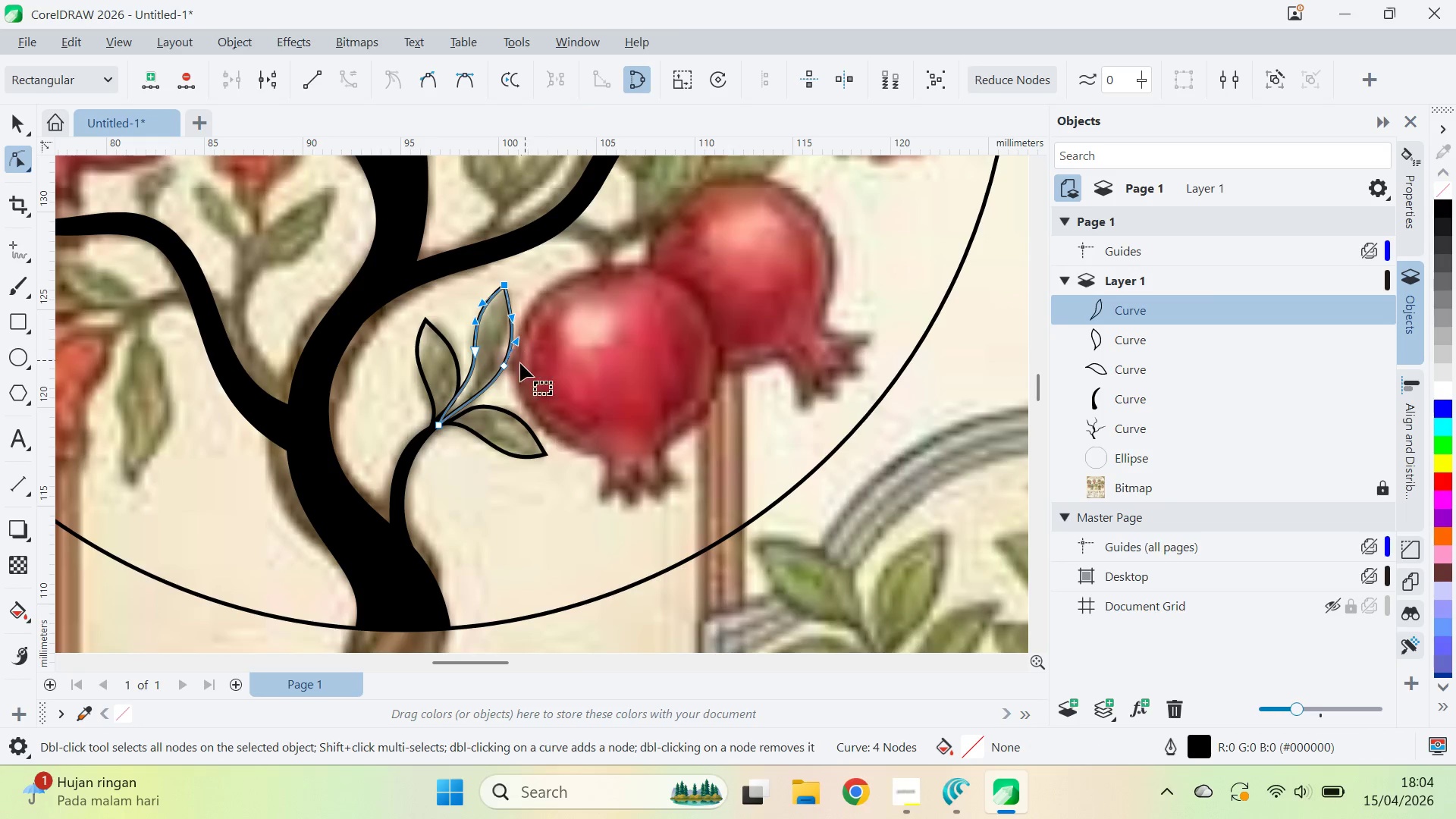 
key(V)
 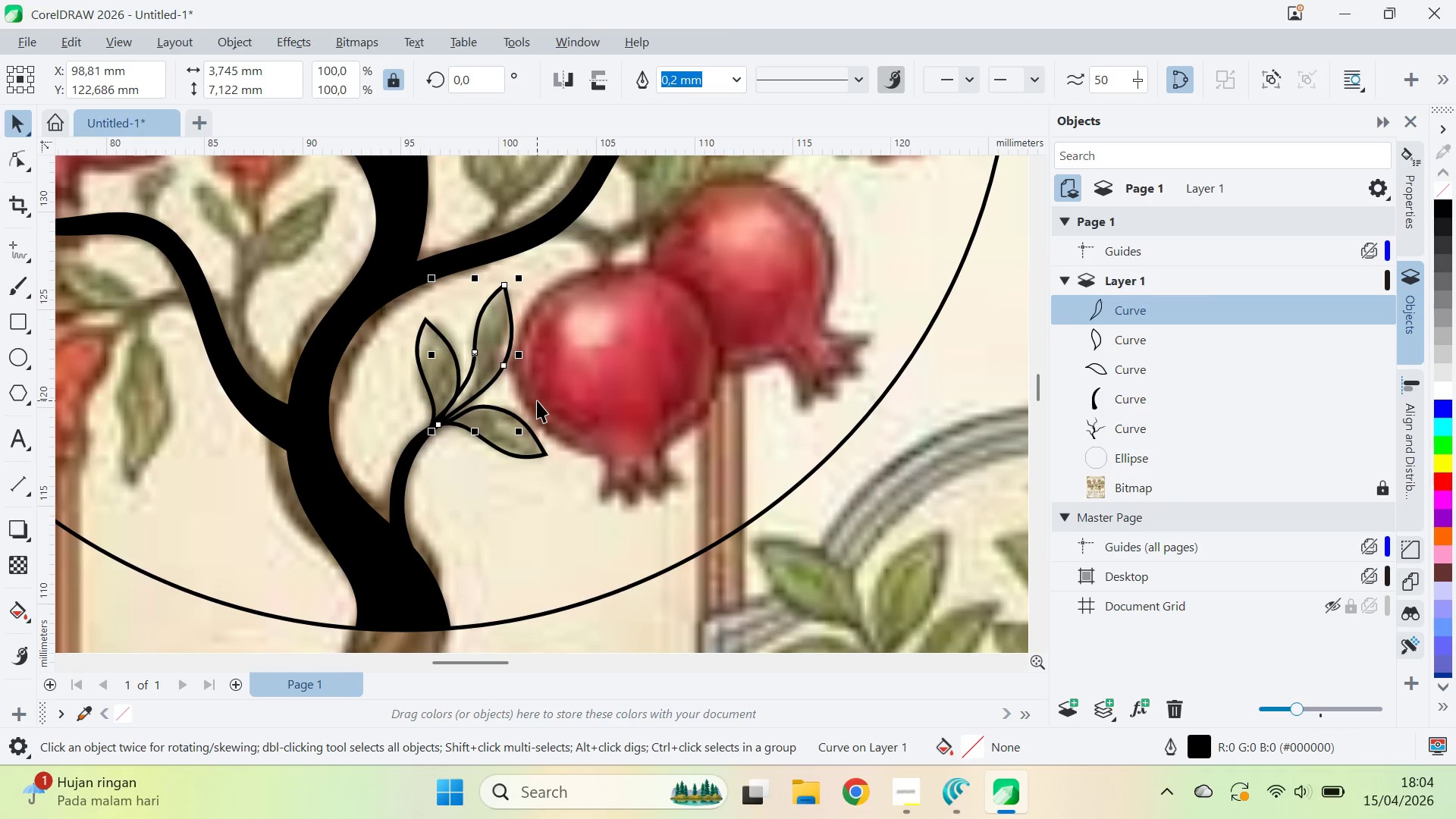 
left_click([537, 400])
 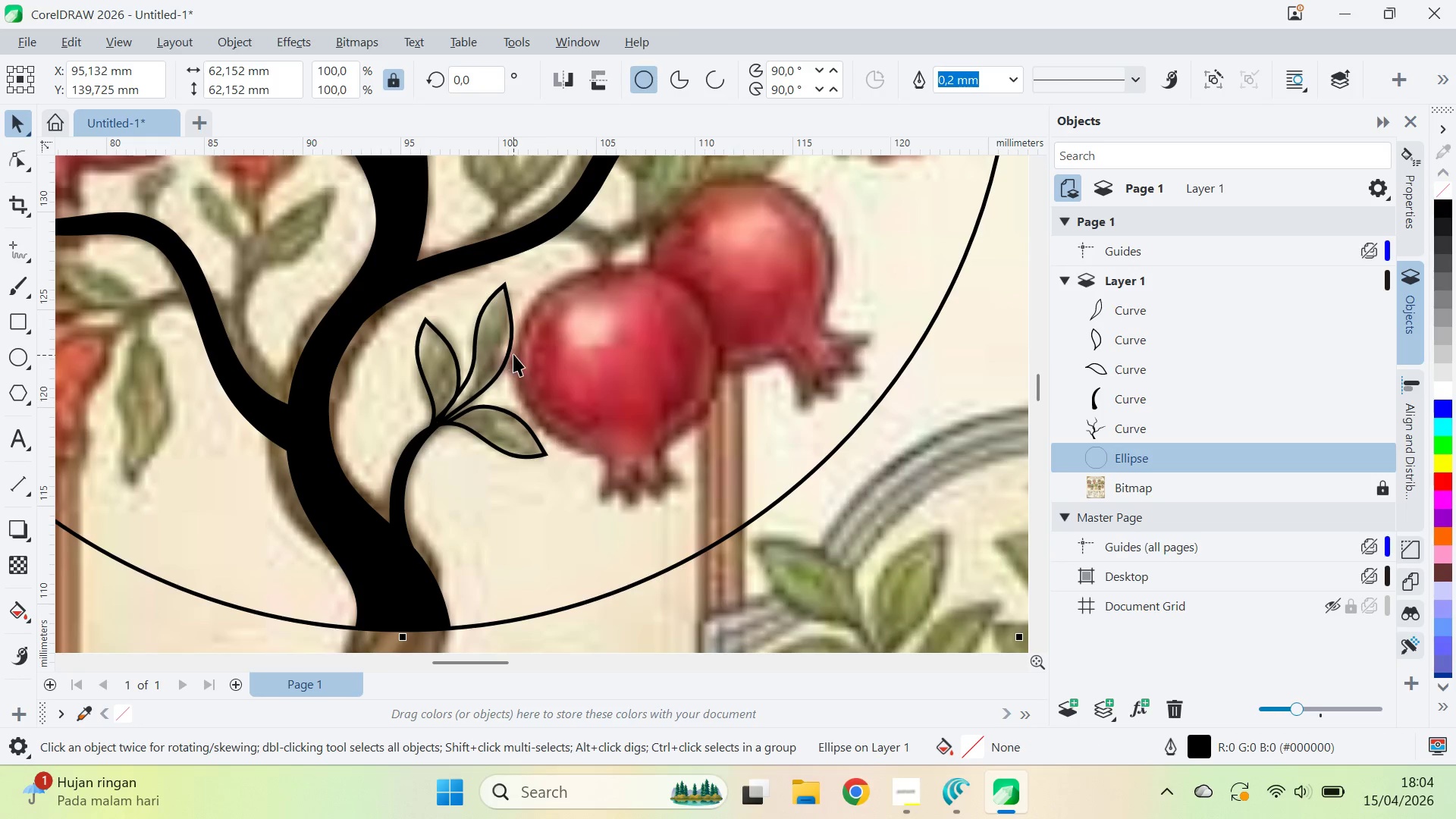 
left_click([513, 353])
 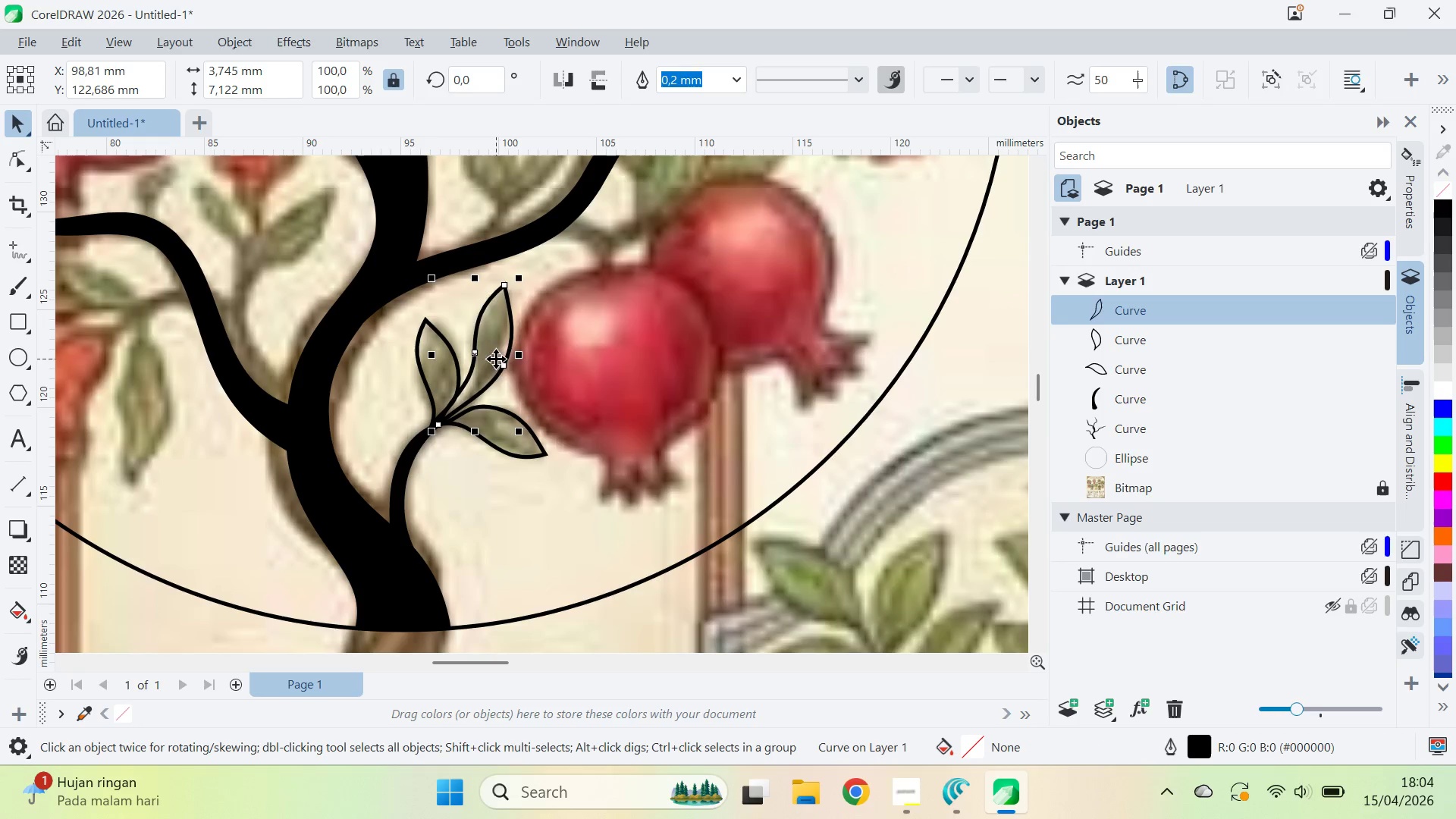 
key(A)
 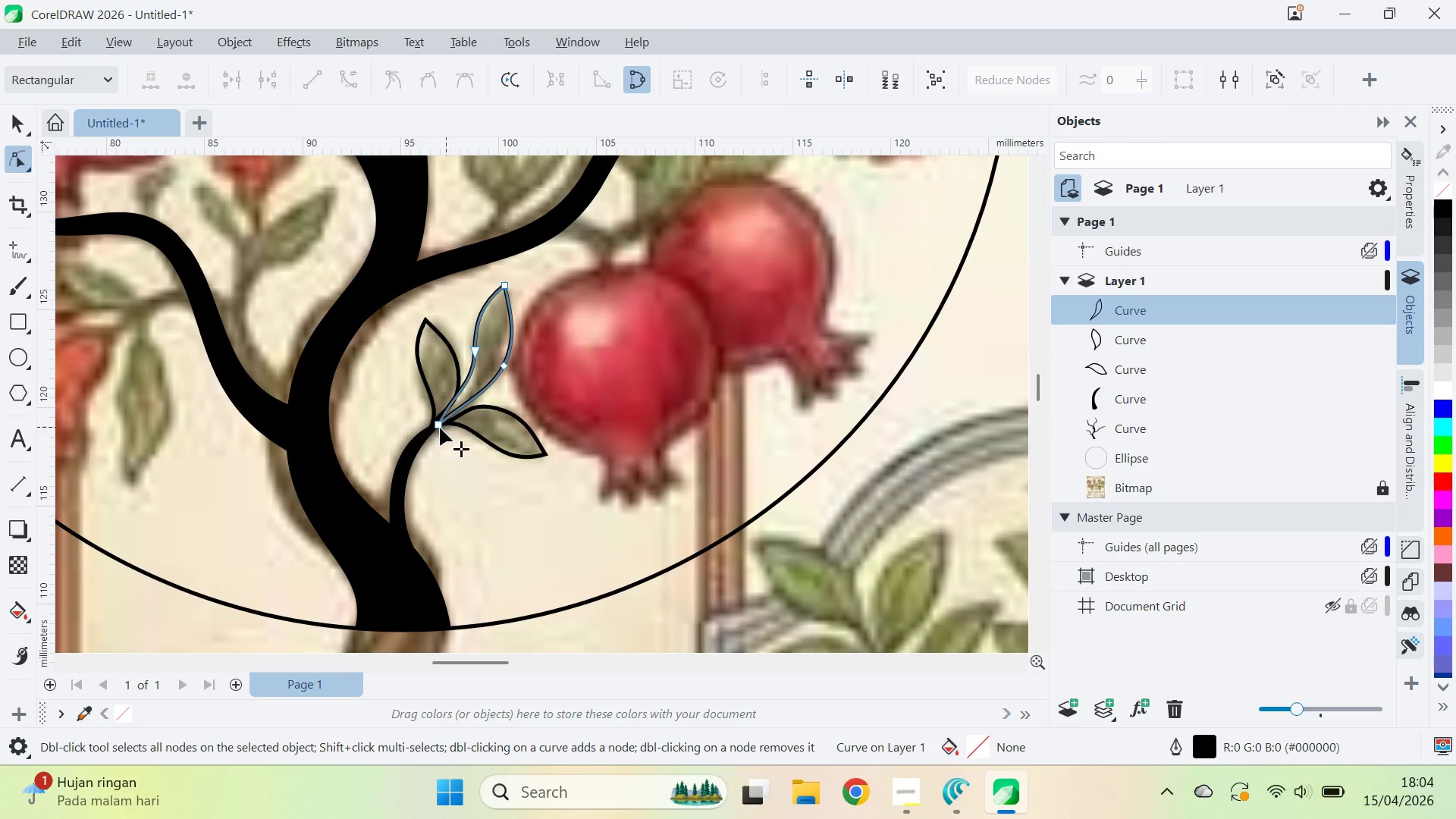 
left_click([440, 428])
 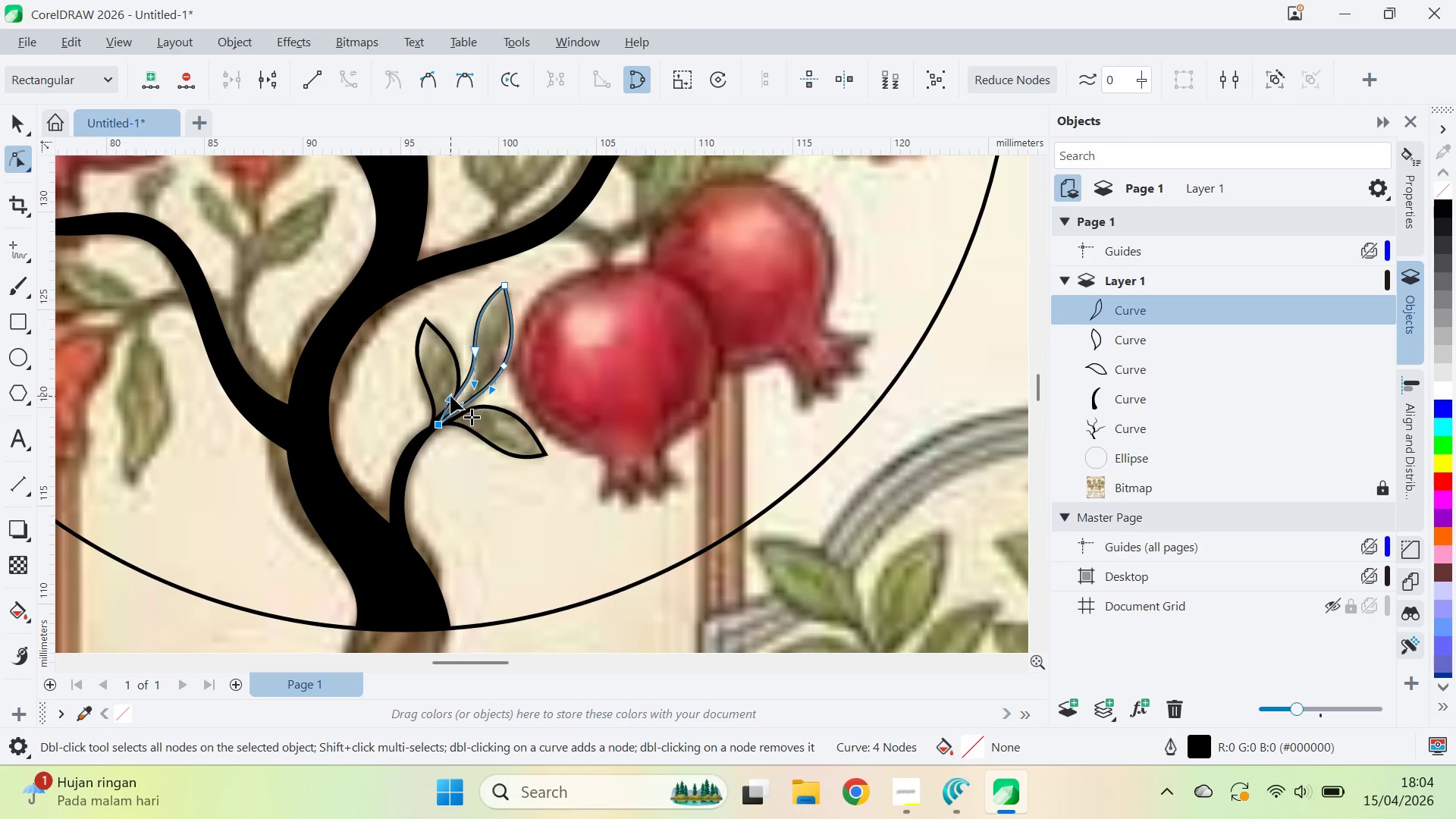 
left_click_drag(start_coordinate=[450, 396], to_coordinate=[472, 385])
 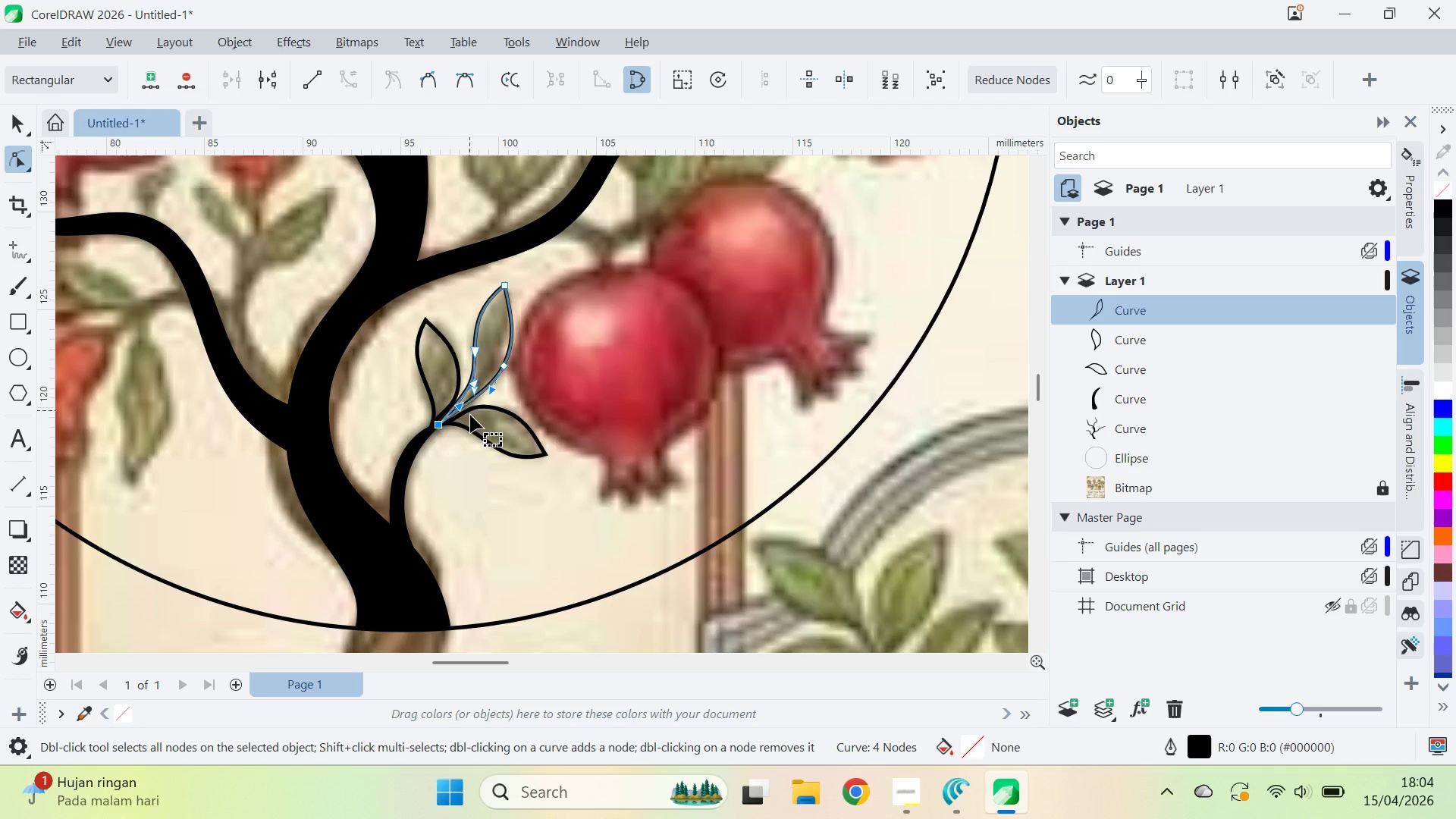 
key(V)
 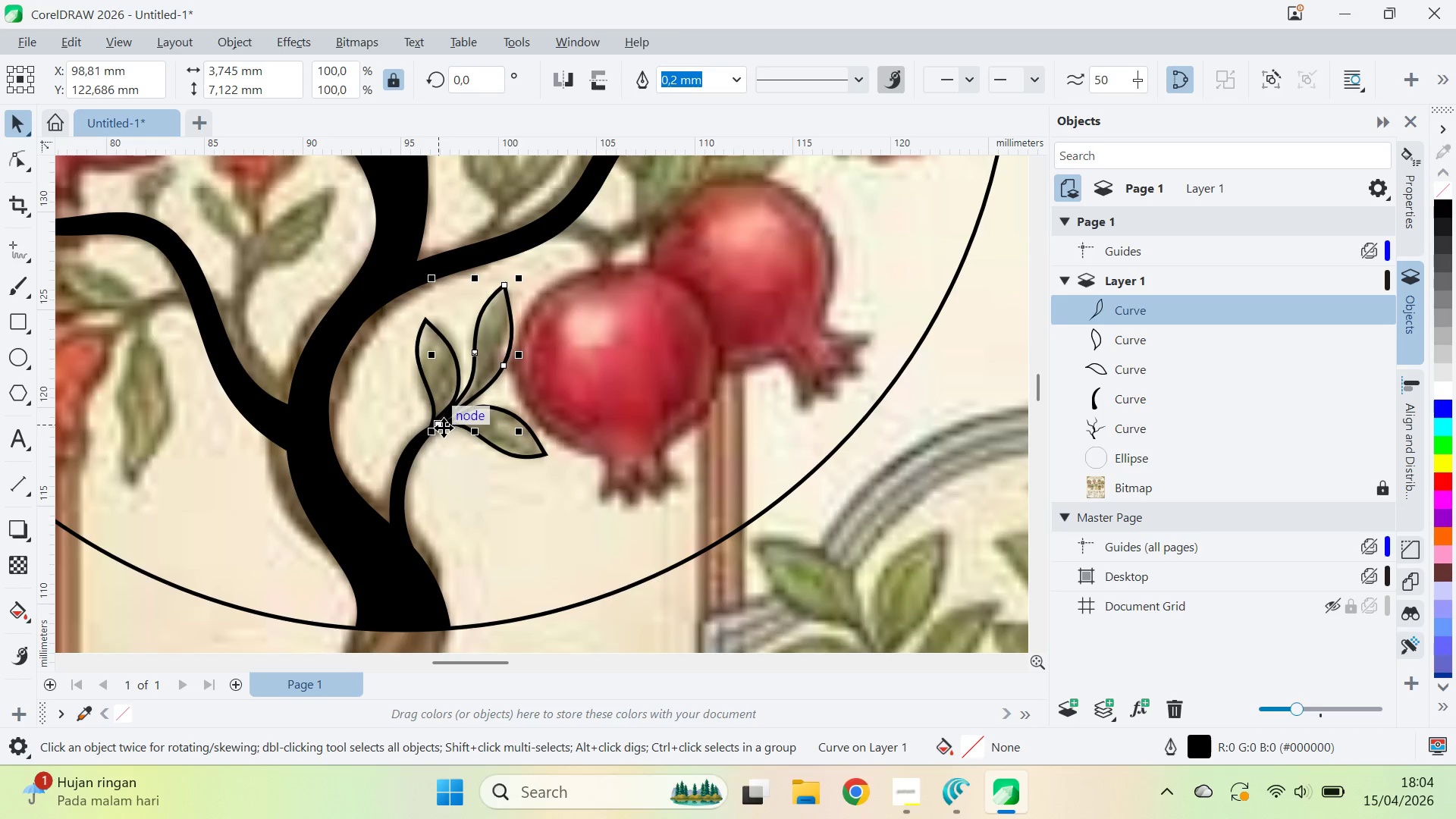 
left_click_drag(start_coordinate=[439, 427], to_coordinate=[429, 430])
 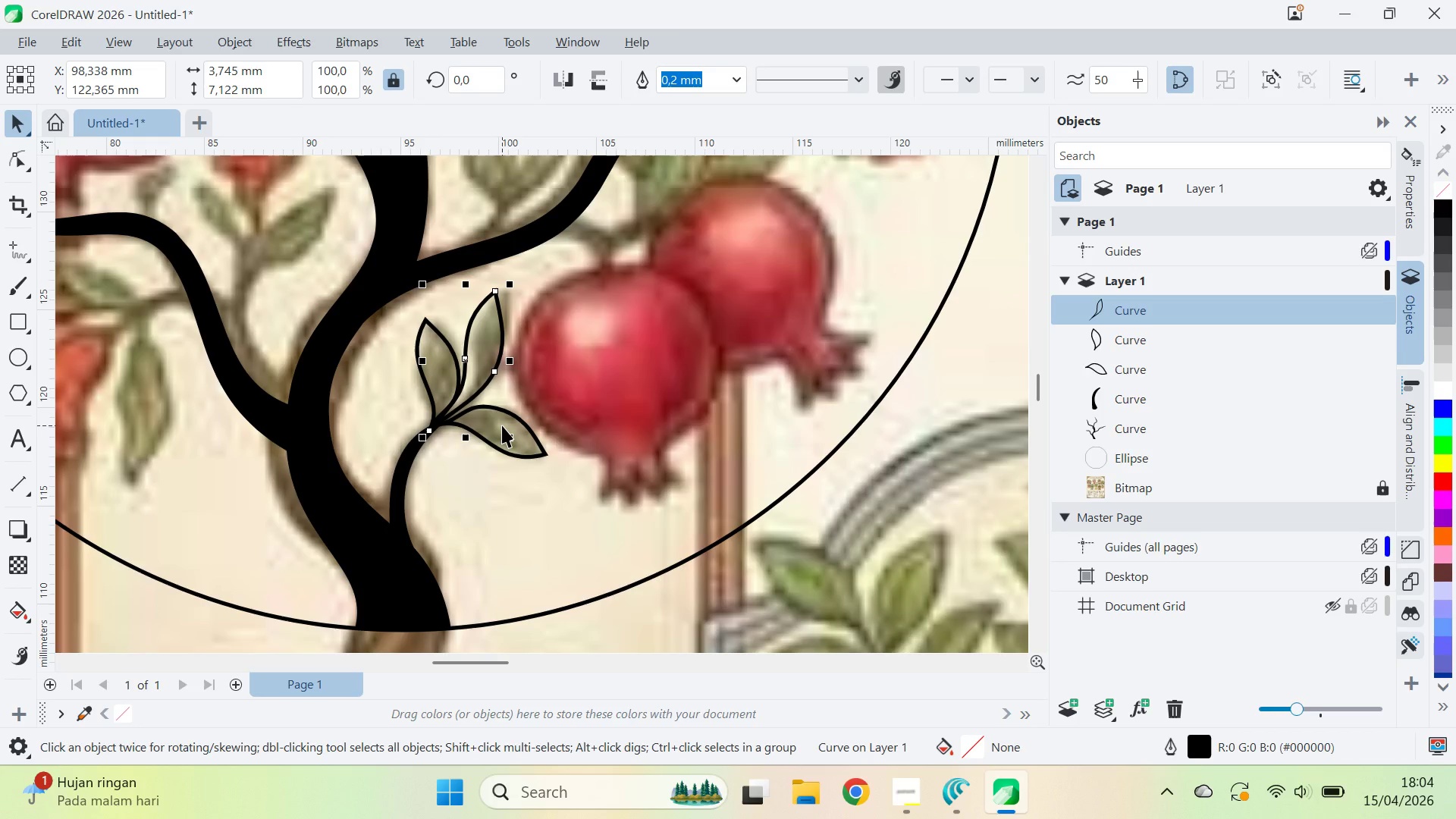 
left_click([502, 425])
 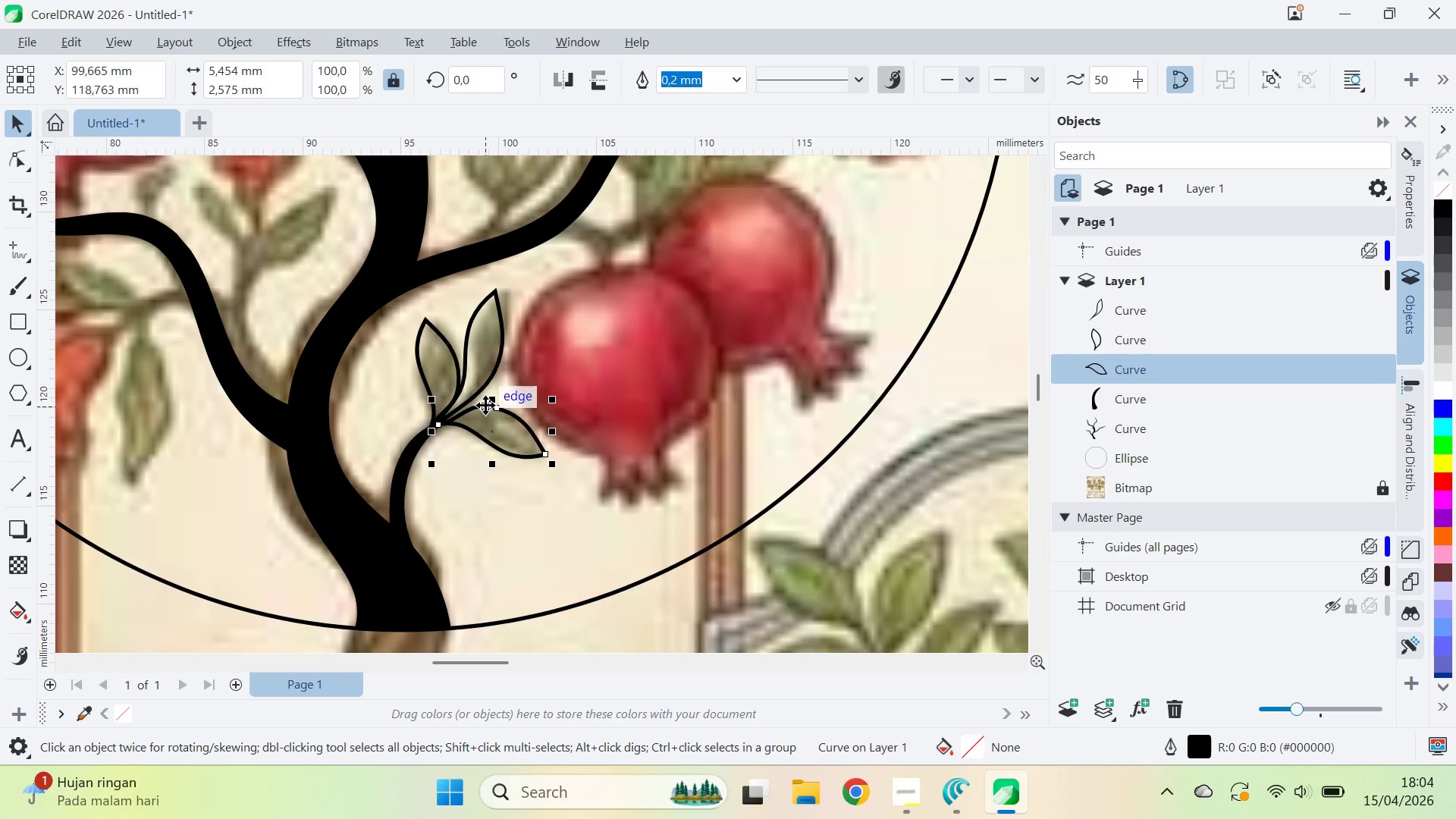 
left_click_drag(start_coordinate=[485, 405], to_coordinate=[479, 404])
 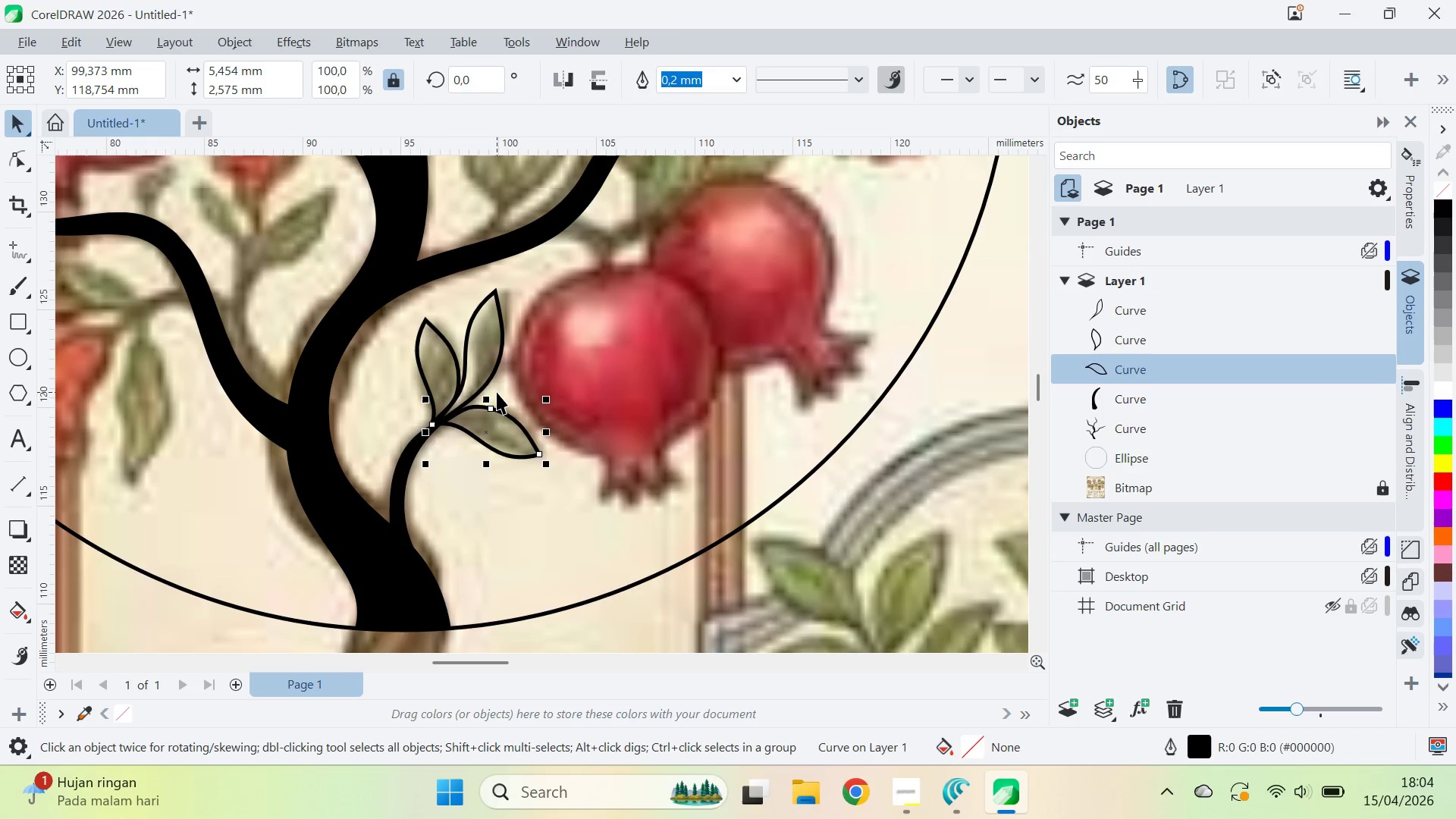 
hold_key(key=ShiftLeft, duration=0.84)
left_click([493, 365])
 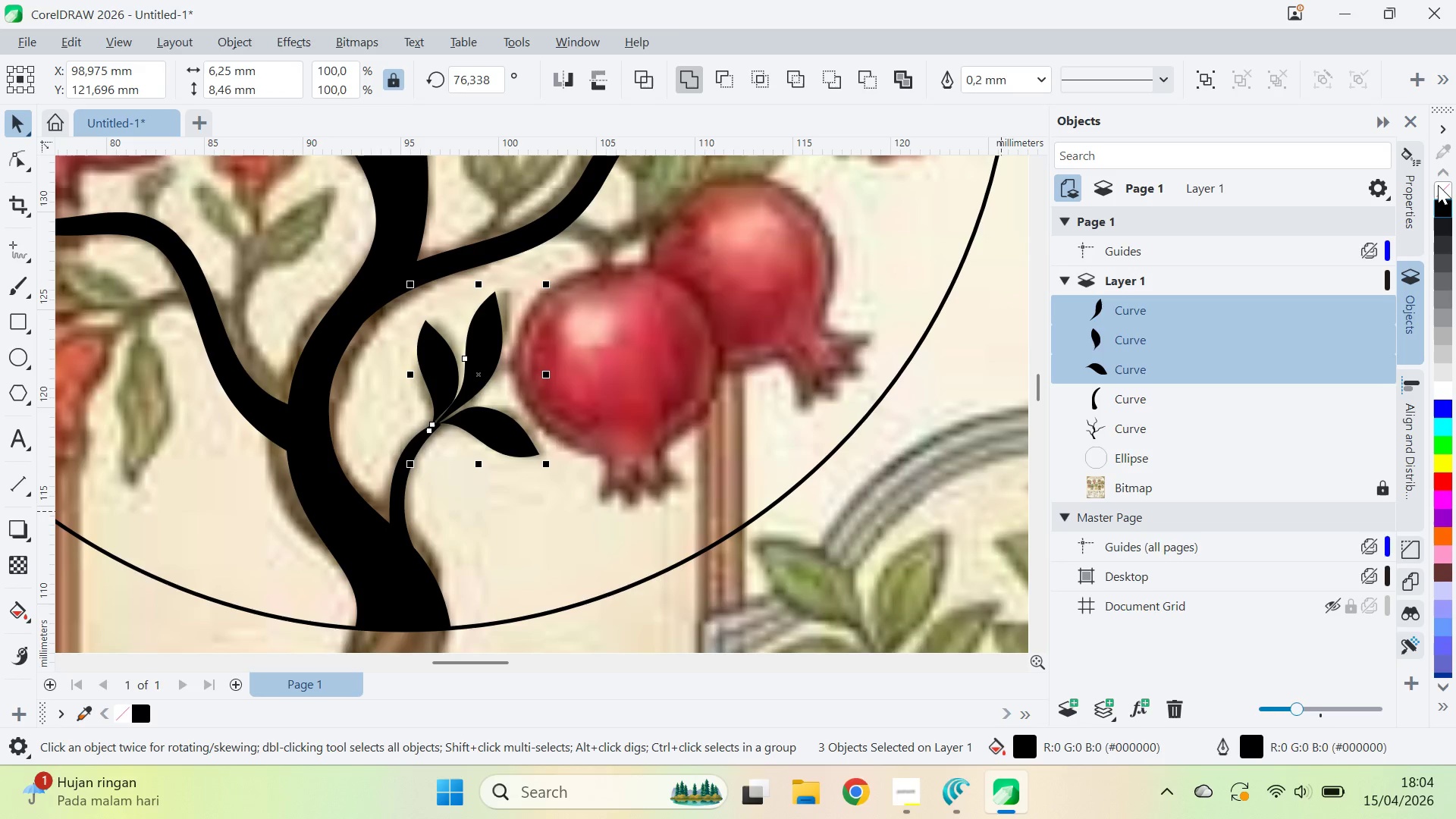 
key(Control+Z)
 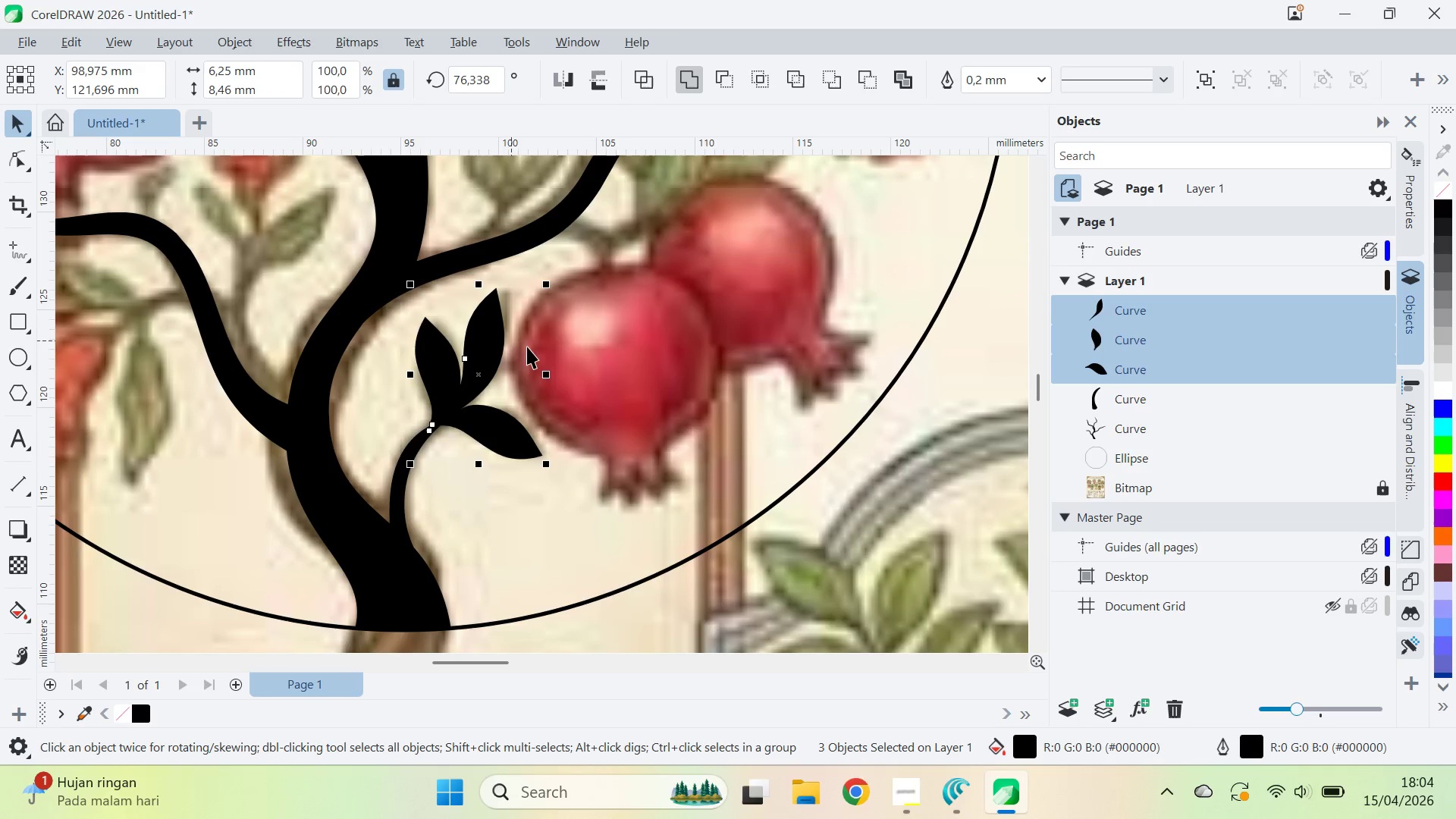 
hold_key(key=ControlLeft, duration=1.14)
 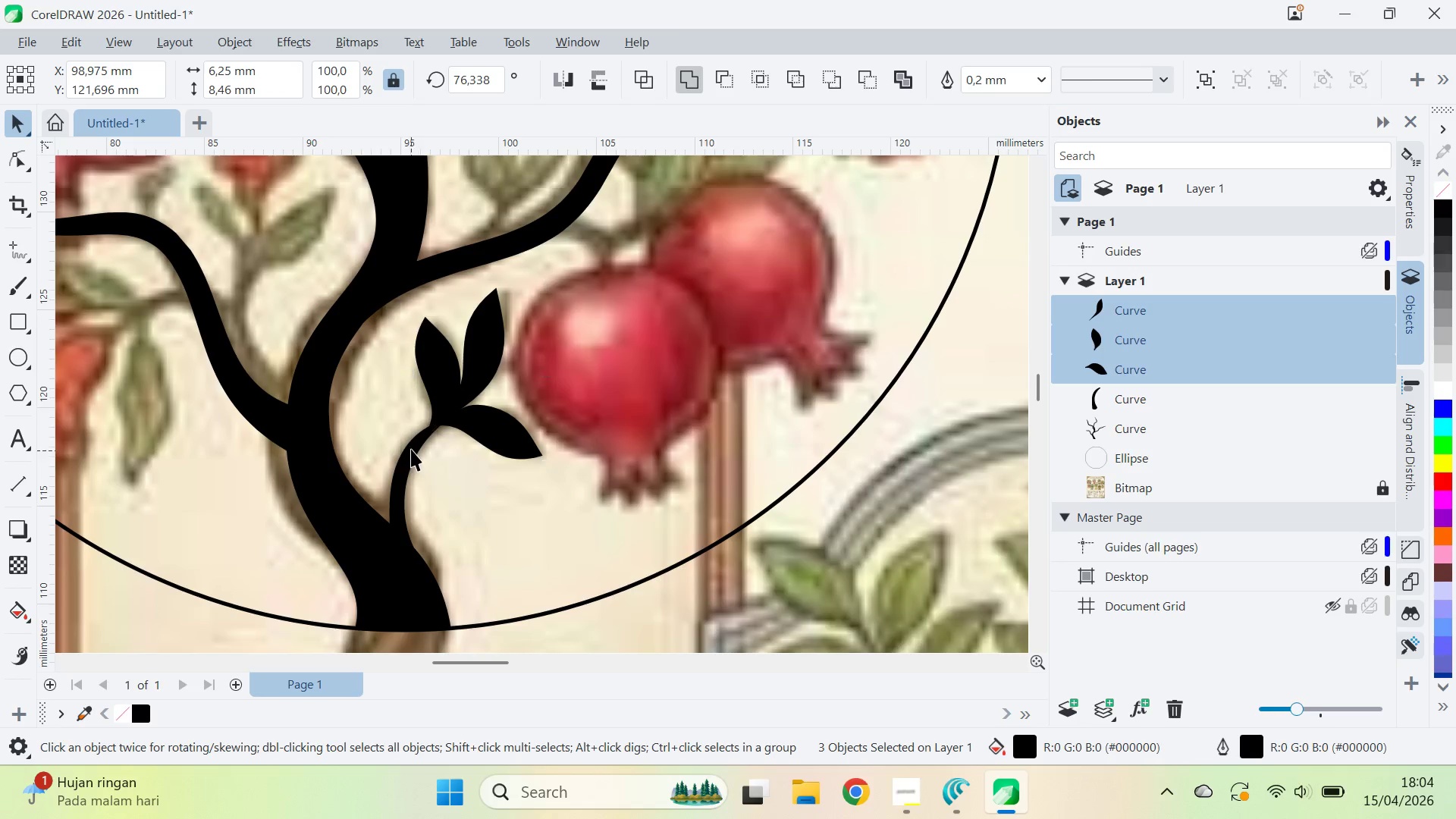 
hold_key(key=ShiftLeft, duration=1.08)
 